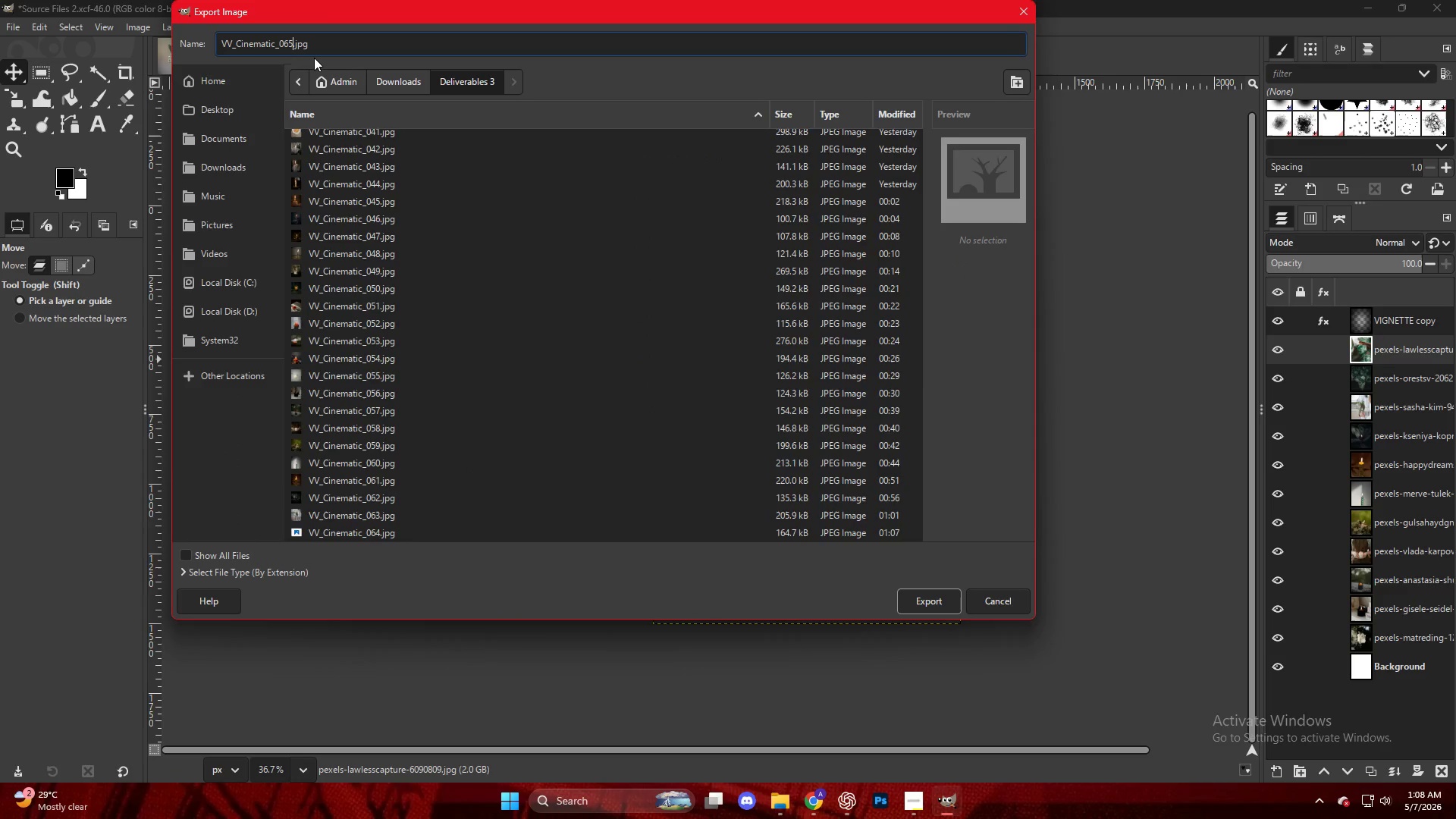 
key(NumpadEnter)
 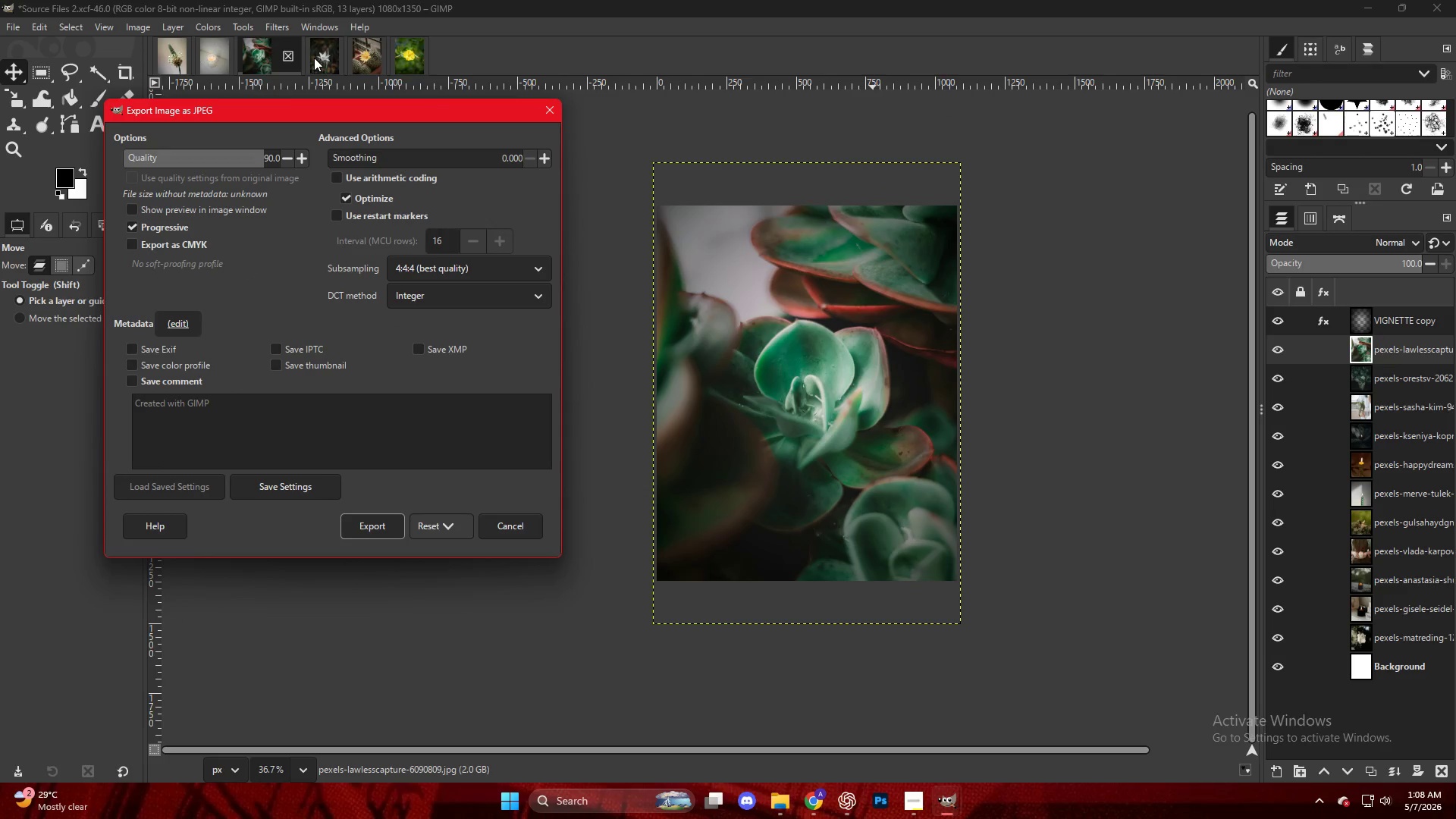 
key(NumpadEnter)
 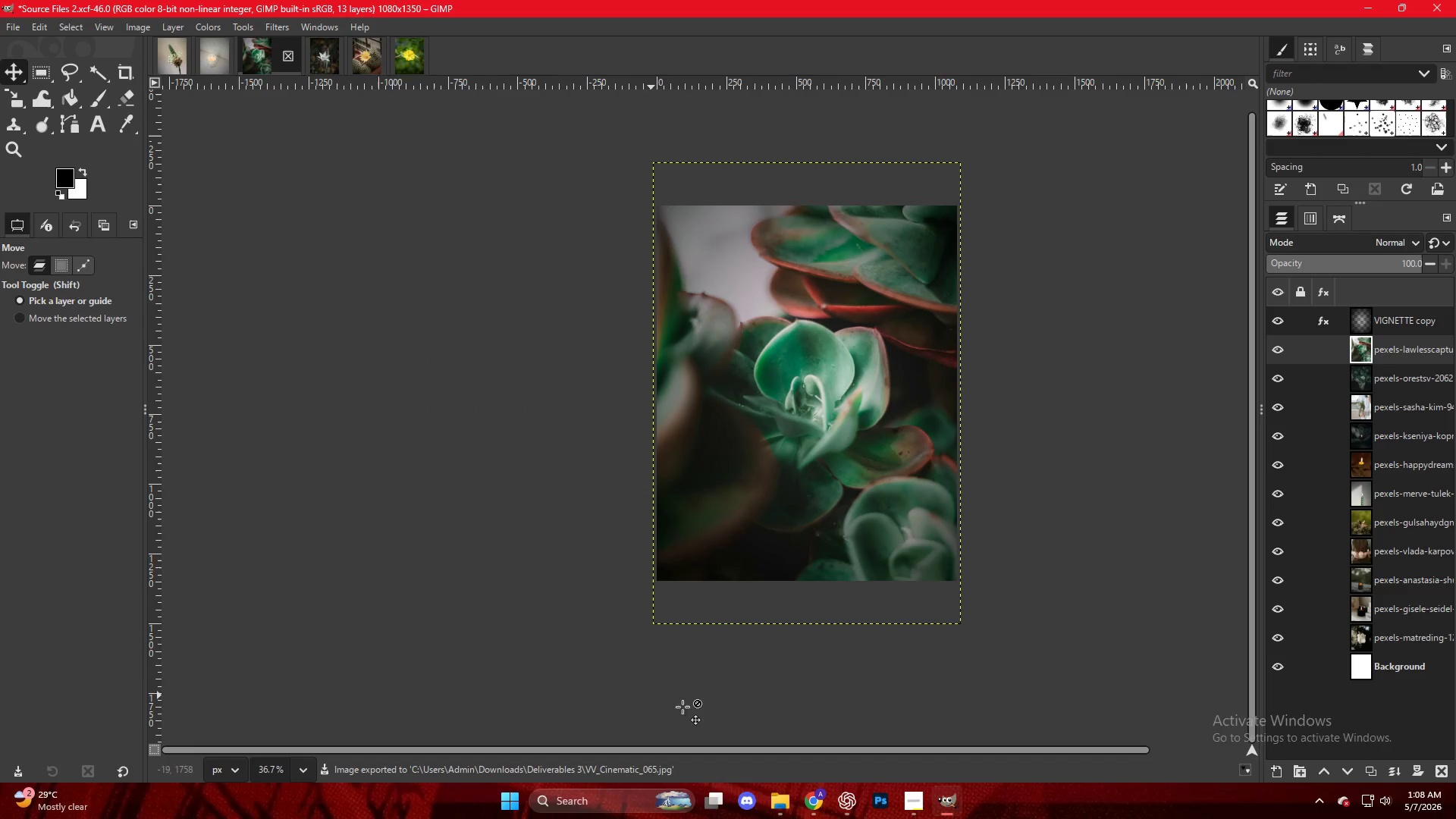 
left_click([825, 808])
 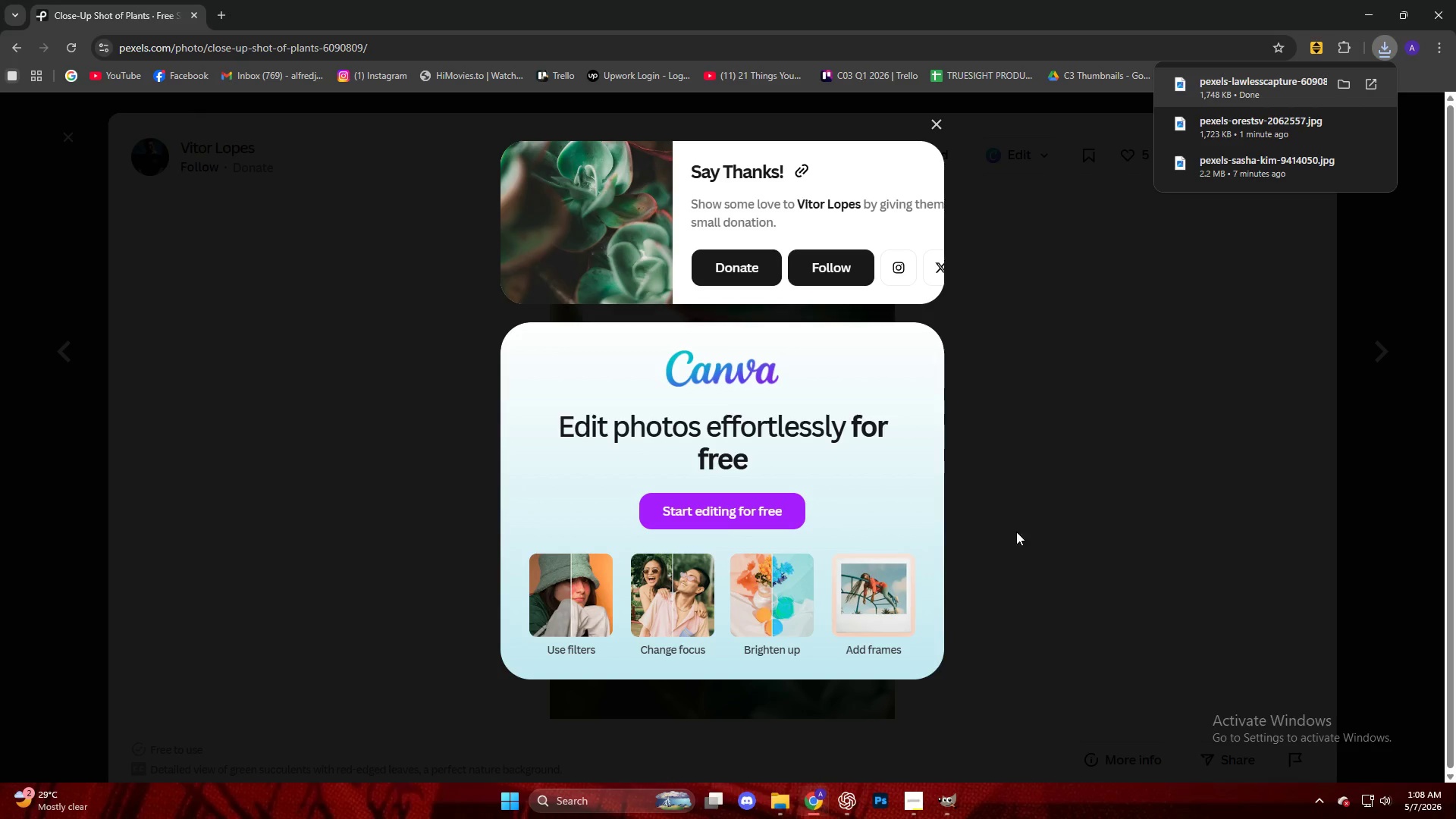 
left_click([1066, 484])
 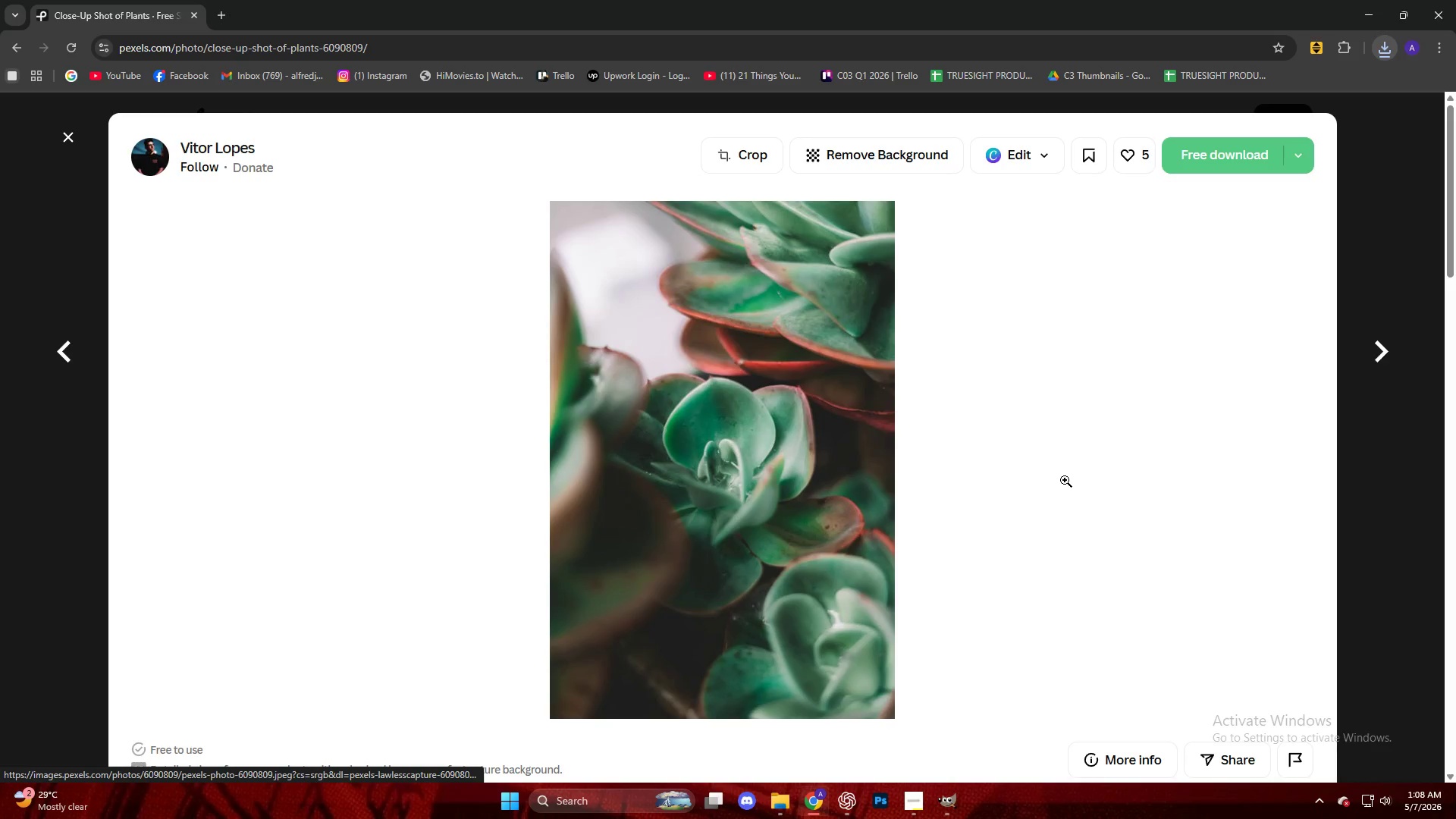 
scroll: coordinate [362, 369], scroll_direction: down, amount: 21.0
 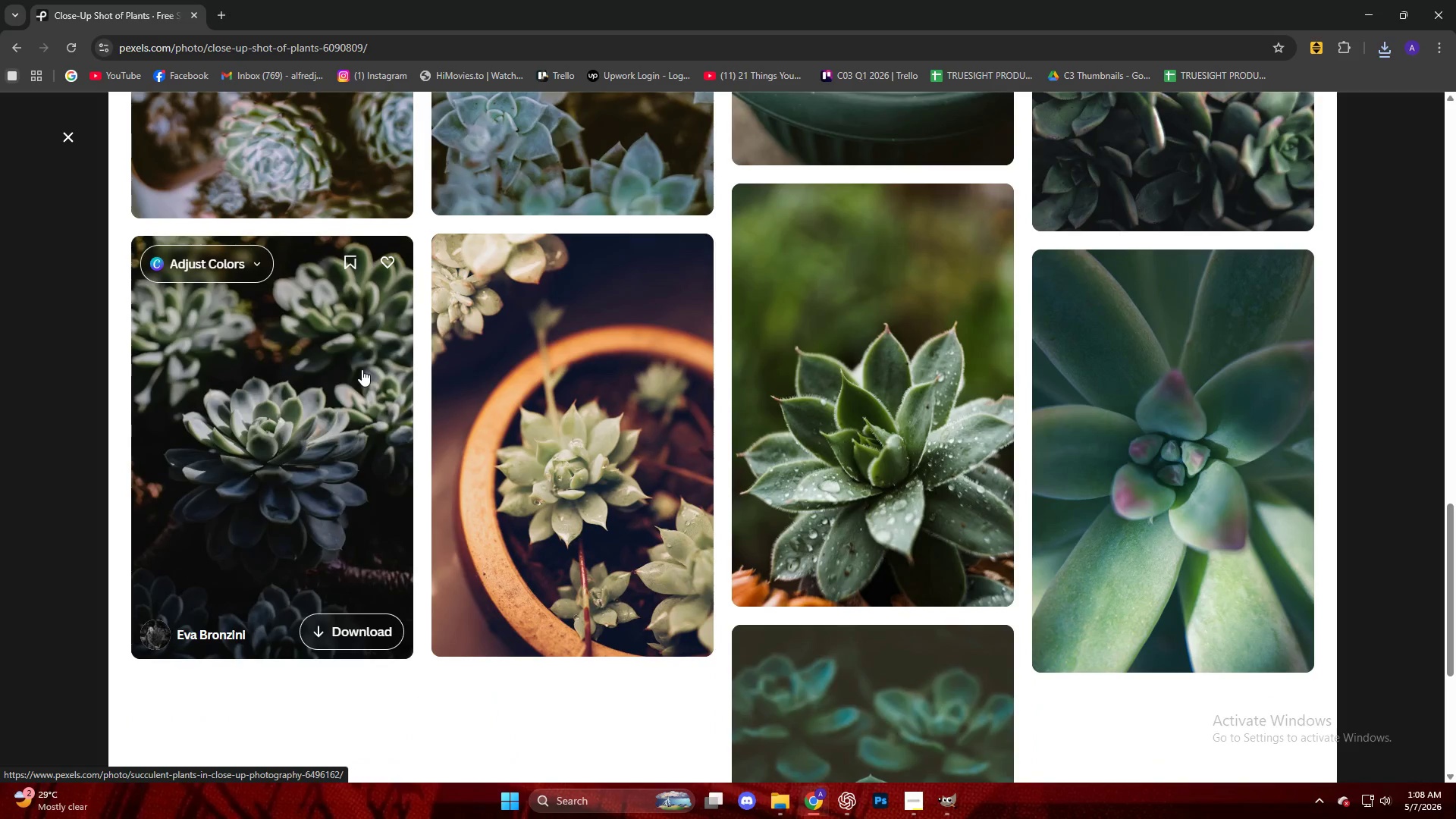 
scroll: coordinate [361, 366], scroll_direction: down, amount: 5.0
 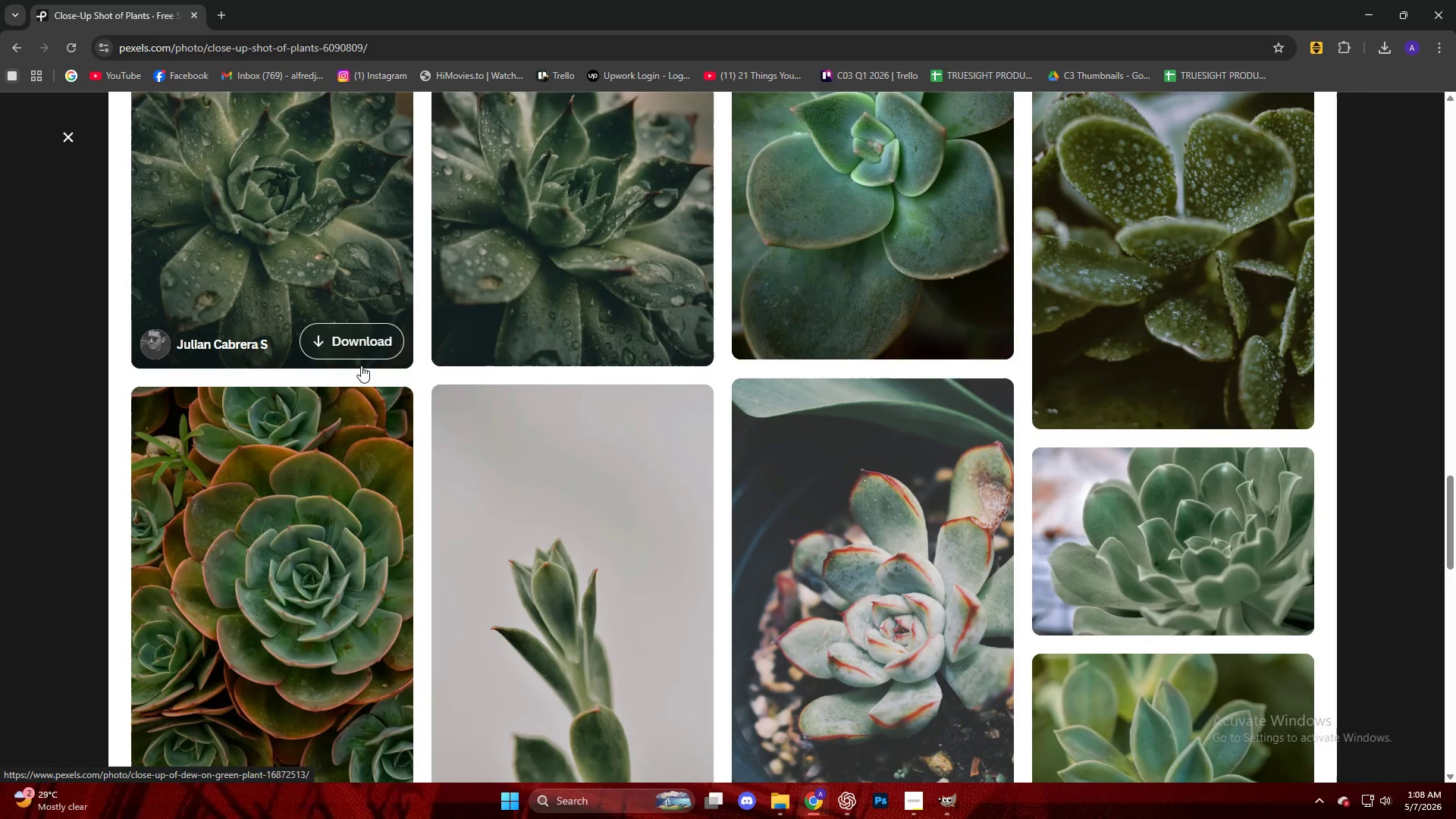 
left_click([308, 383])
 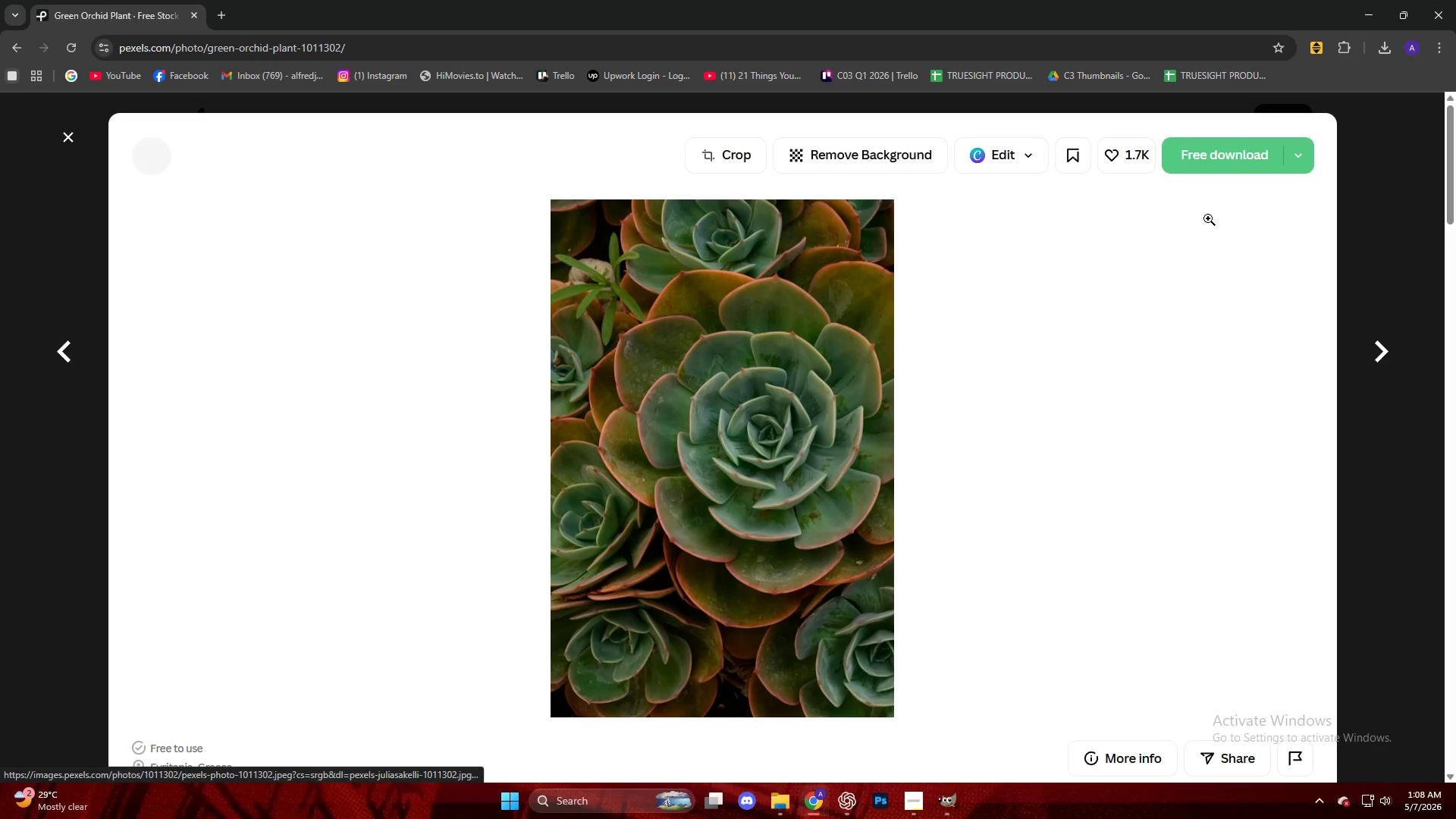 
scroll: coordinate [361, 366], scroll_direction: down, amount: 2.0
 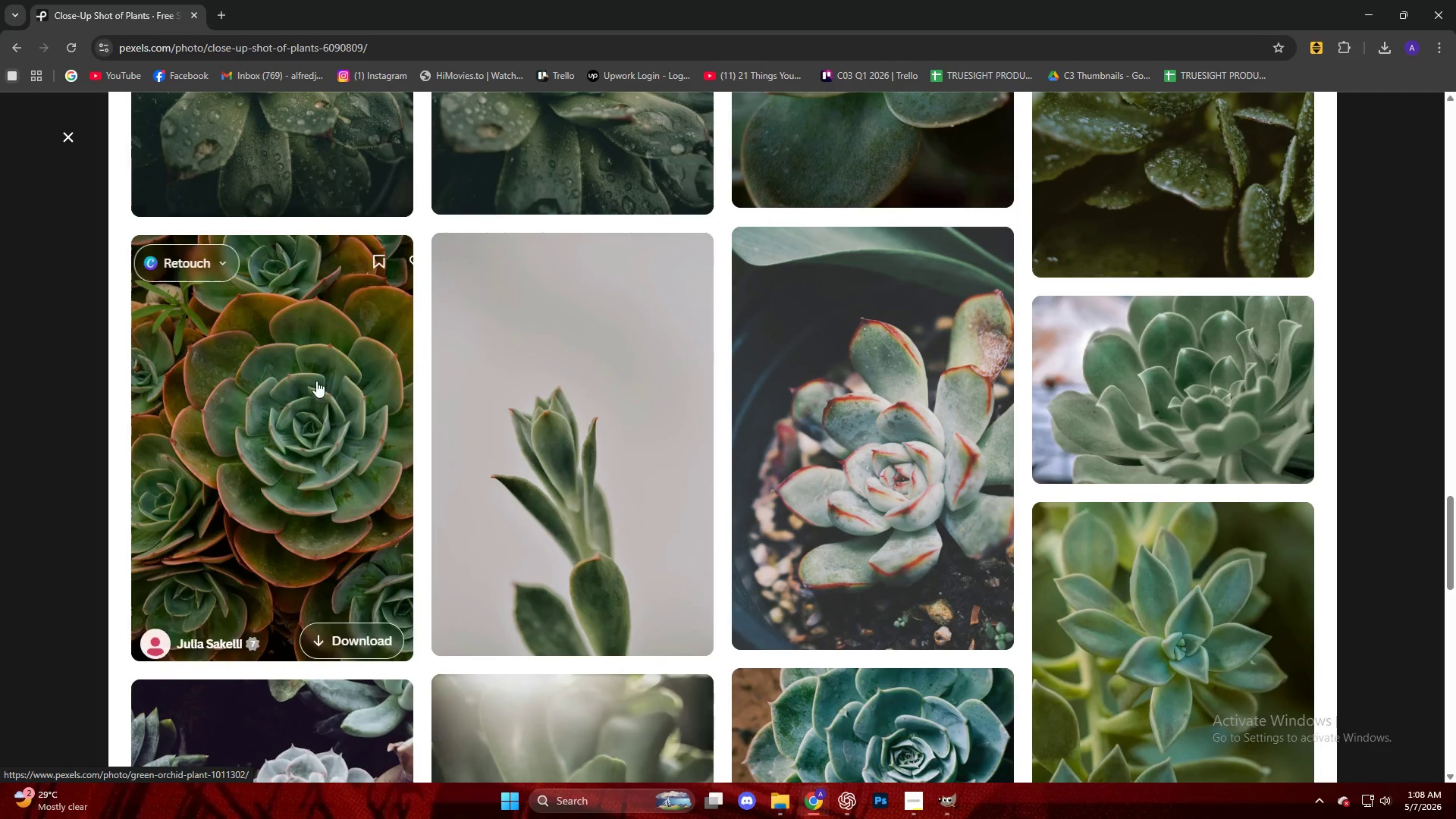 
left_click([1216, 162])
 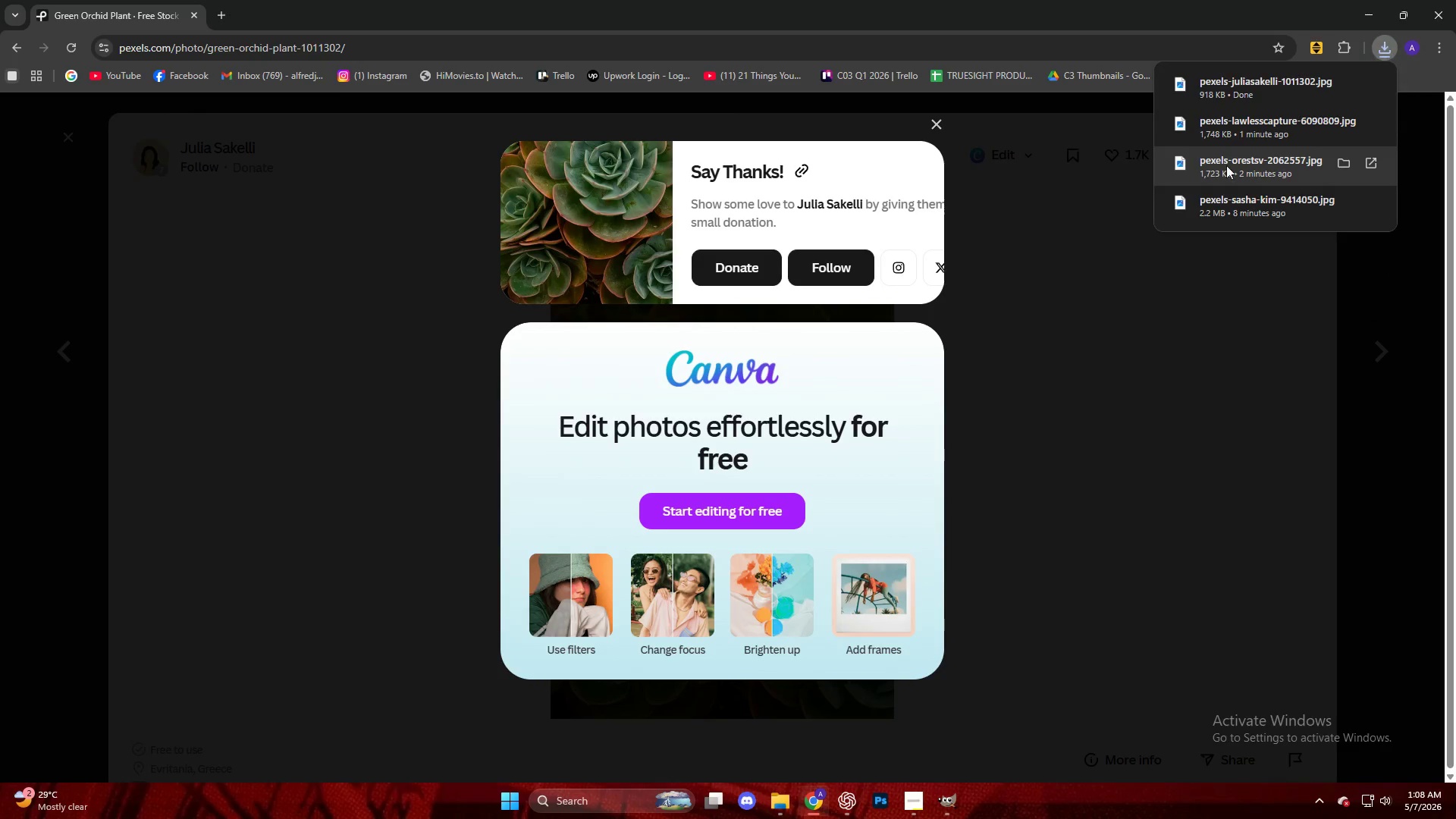 
left_click_drag(start_coordinate=[1256, 91], to_coordinate=[841, 484])
 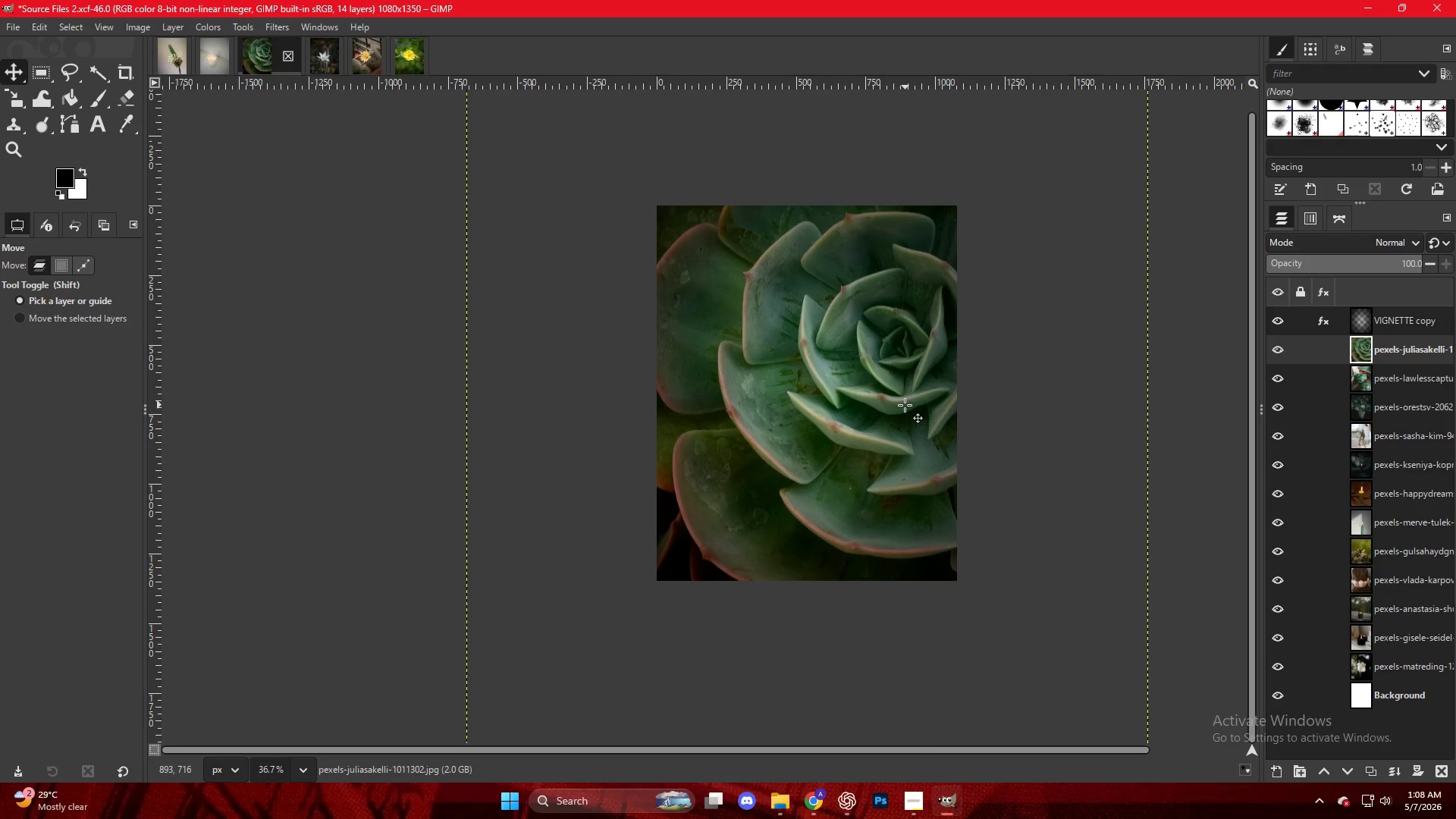 
key(Shift+S)
 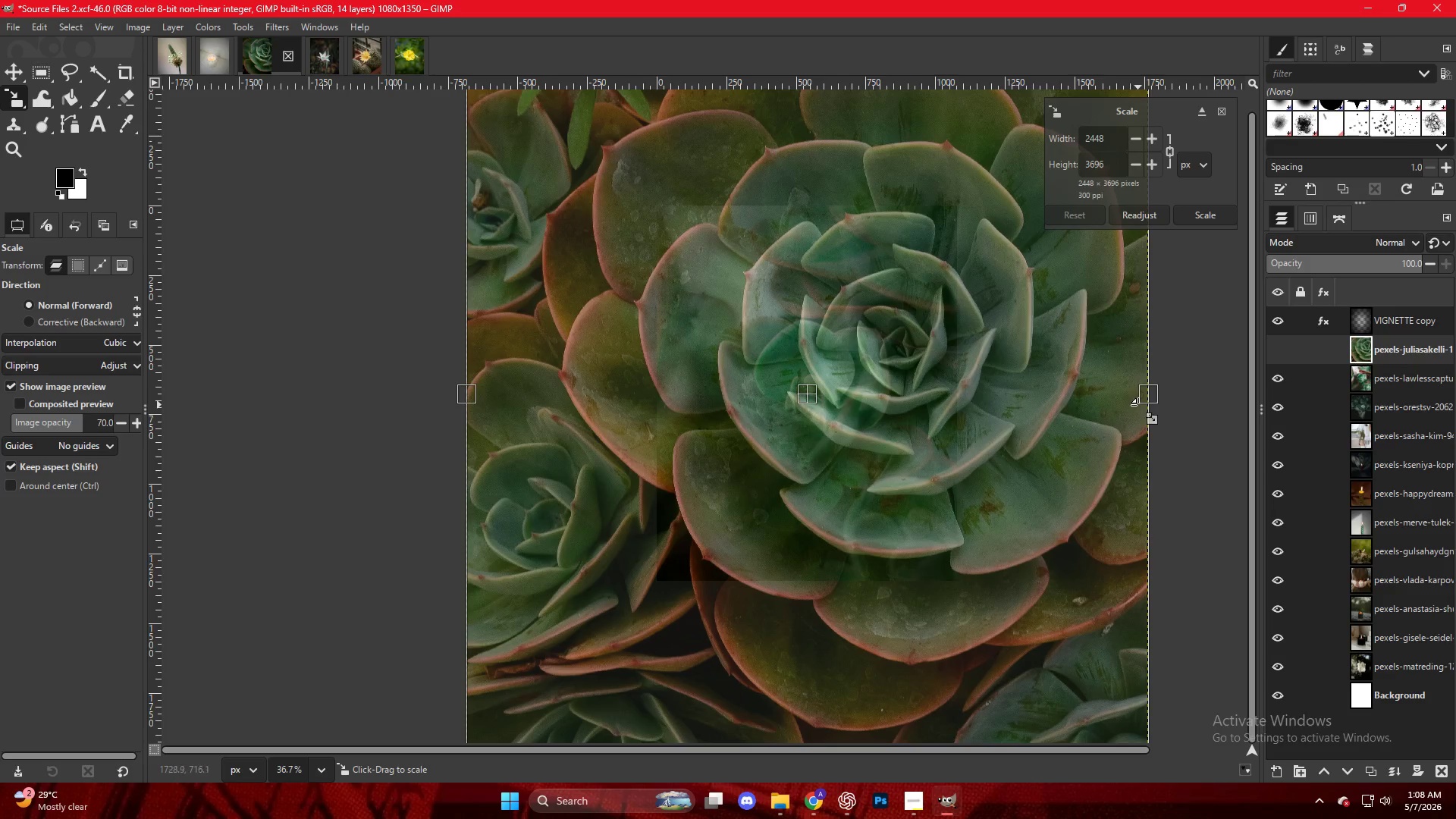 
left_click_drag(start_coordinate=[1152, 399], to_coordinate=[966, 406])
 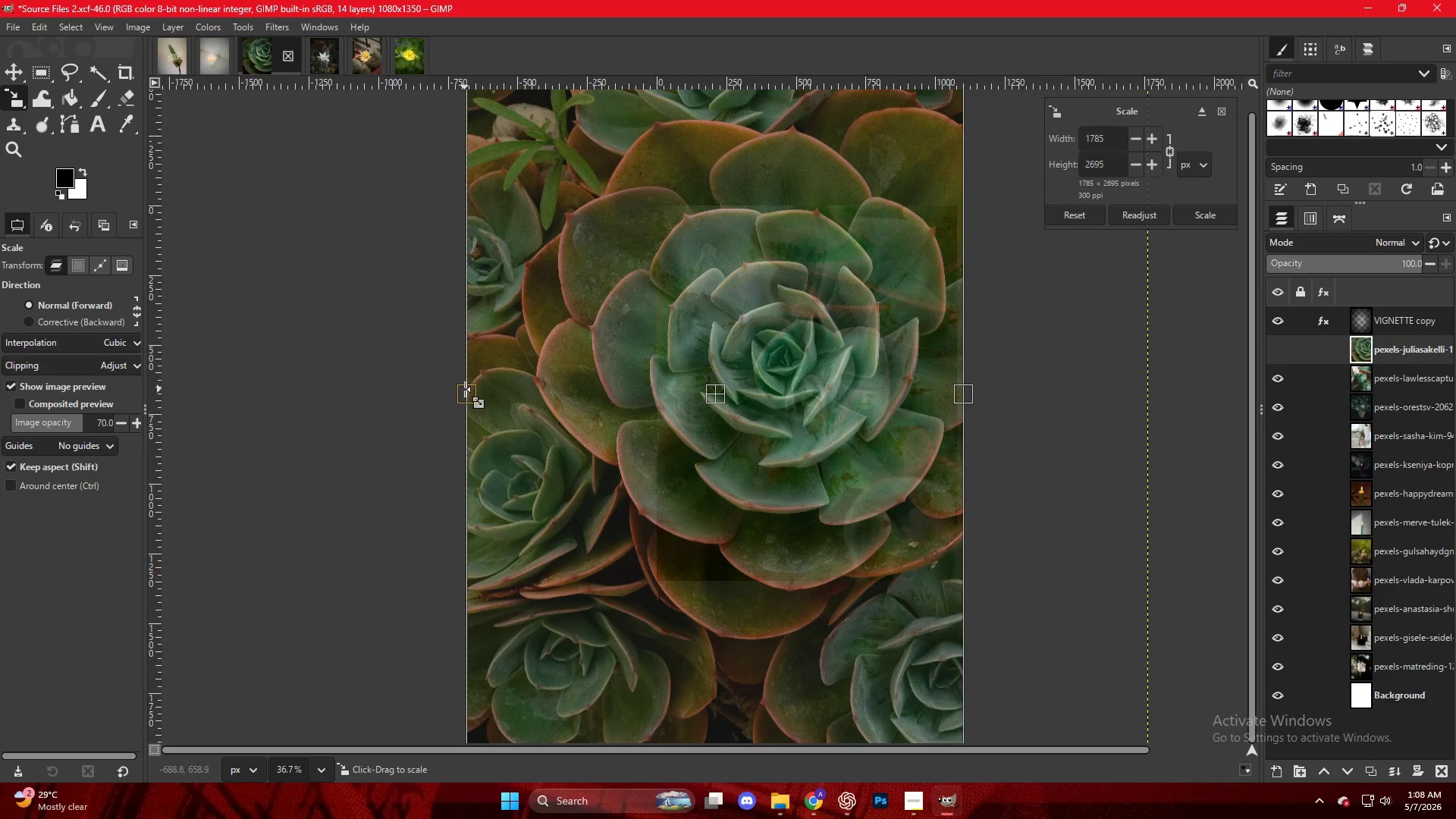 
left_click_drag(start_coordinate=[465, 390], to_coordinate=[649, 394])
 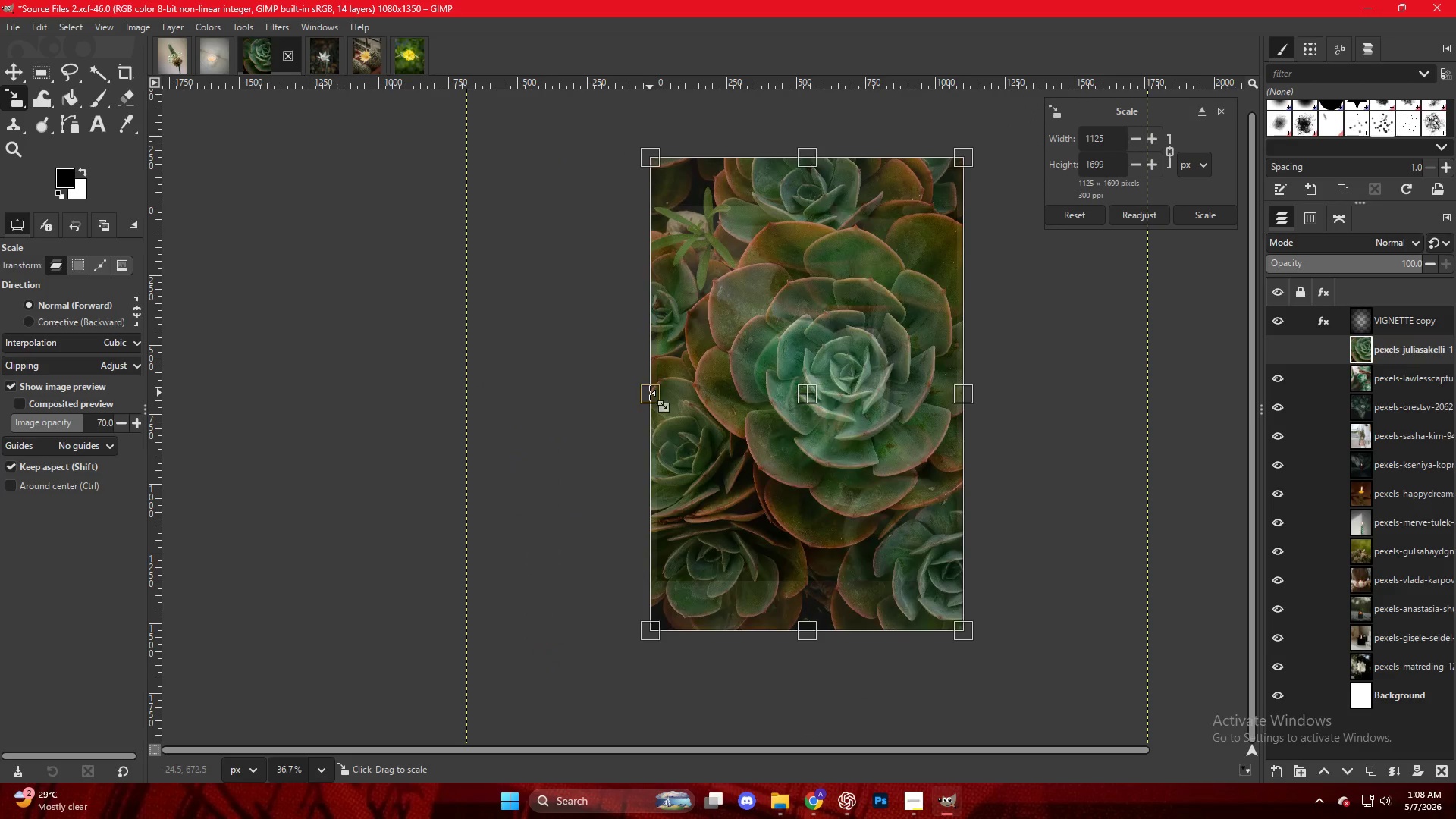 
key(NumpadEnter)
 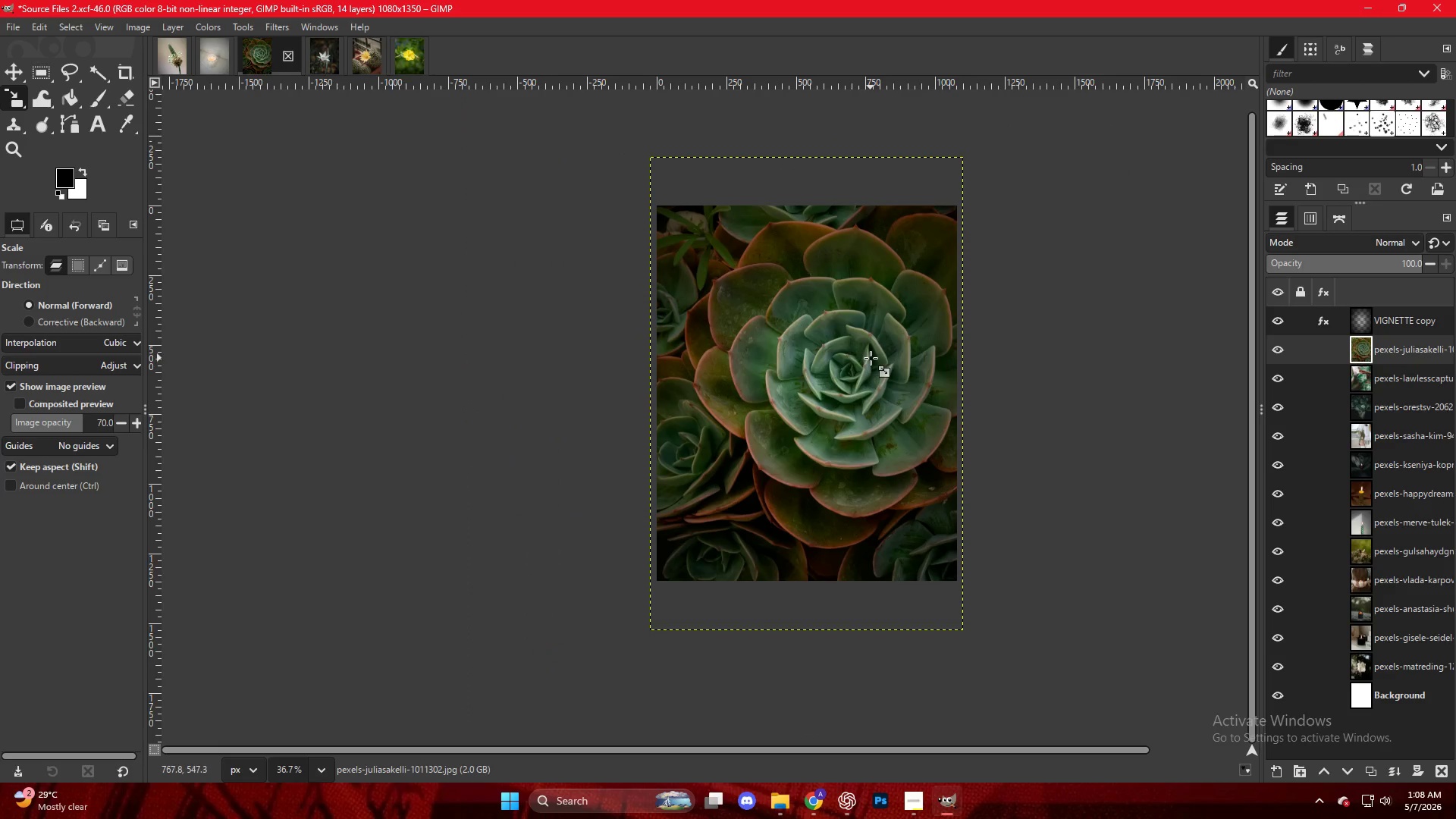 
hold_key(key=ControlLeft, duration=0.45)
scroll: coordinate [893, 370], scroll_direction: up, amount: 8.0
 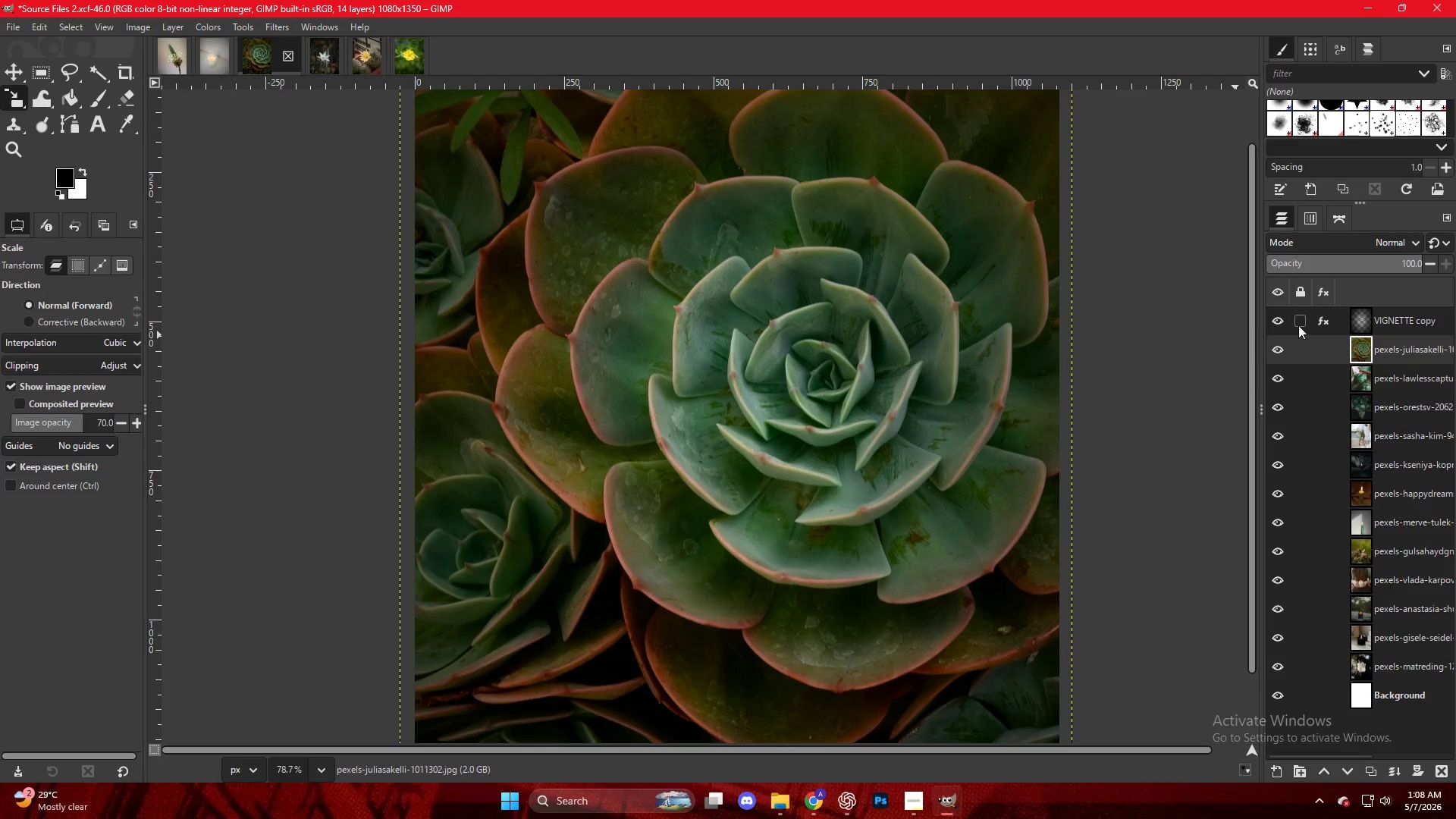 
left_click([1327, 326])
 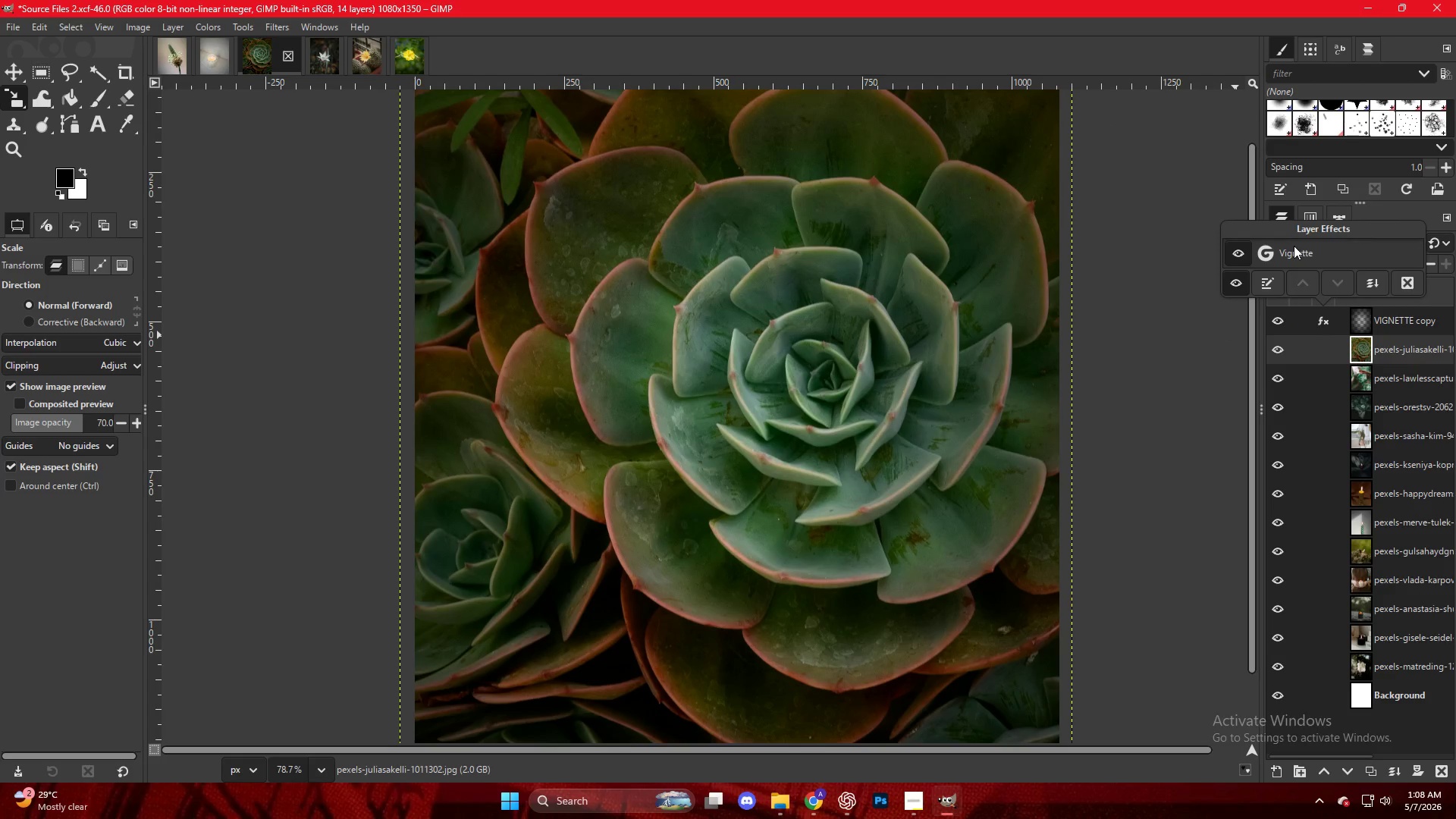 
double_click([1294, 246])
 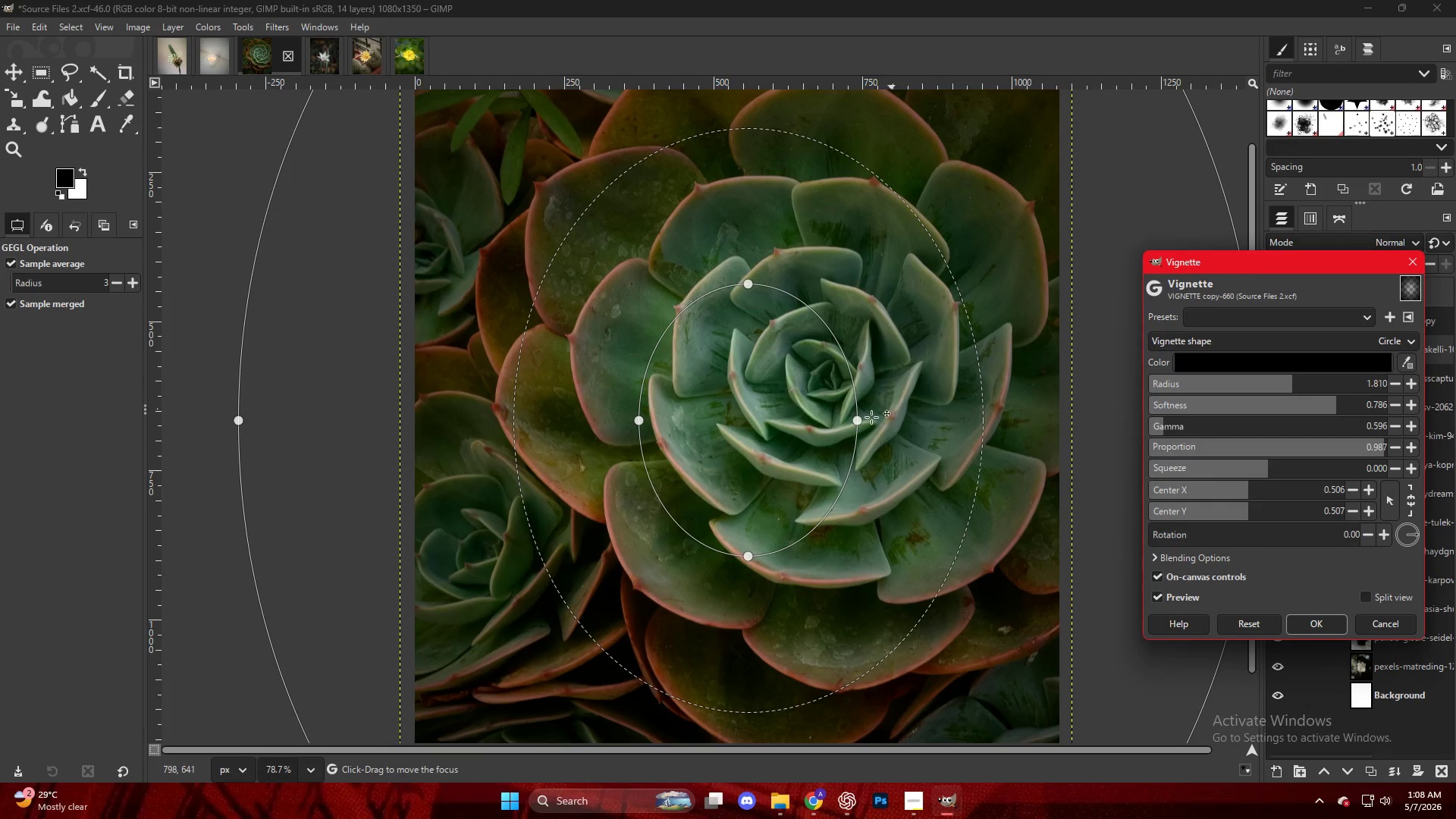 
left_click_drag(start_coordinate=[789, 431], to_coordinate=[874, 388])
 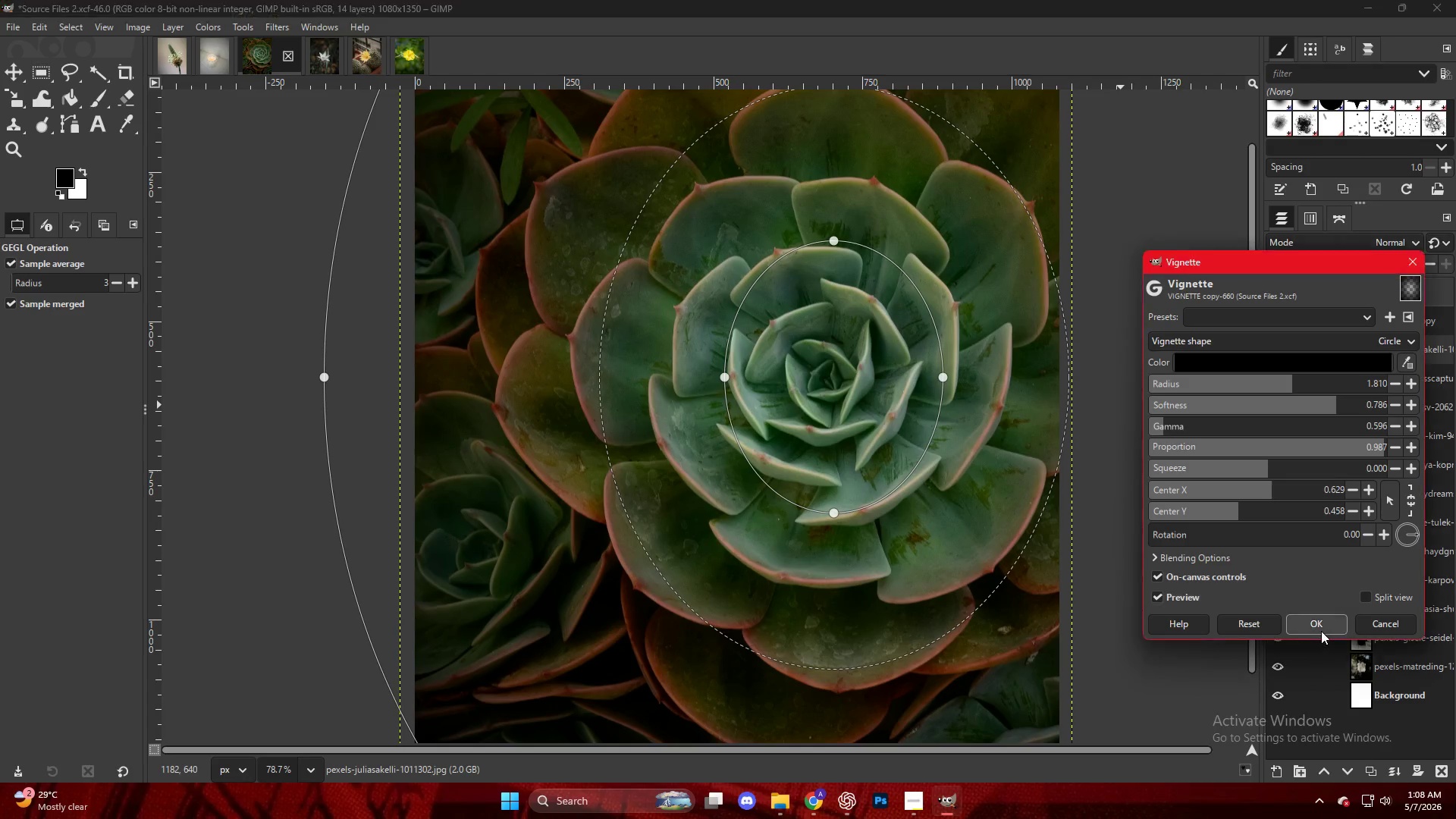 
hold_key(key=ControlLeft, duration=0.55)
hold_key(key=ControlLeft, duration=0.33)
scroll: coordinate [752, 378], scroll_direction: down, amount: 3.0
 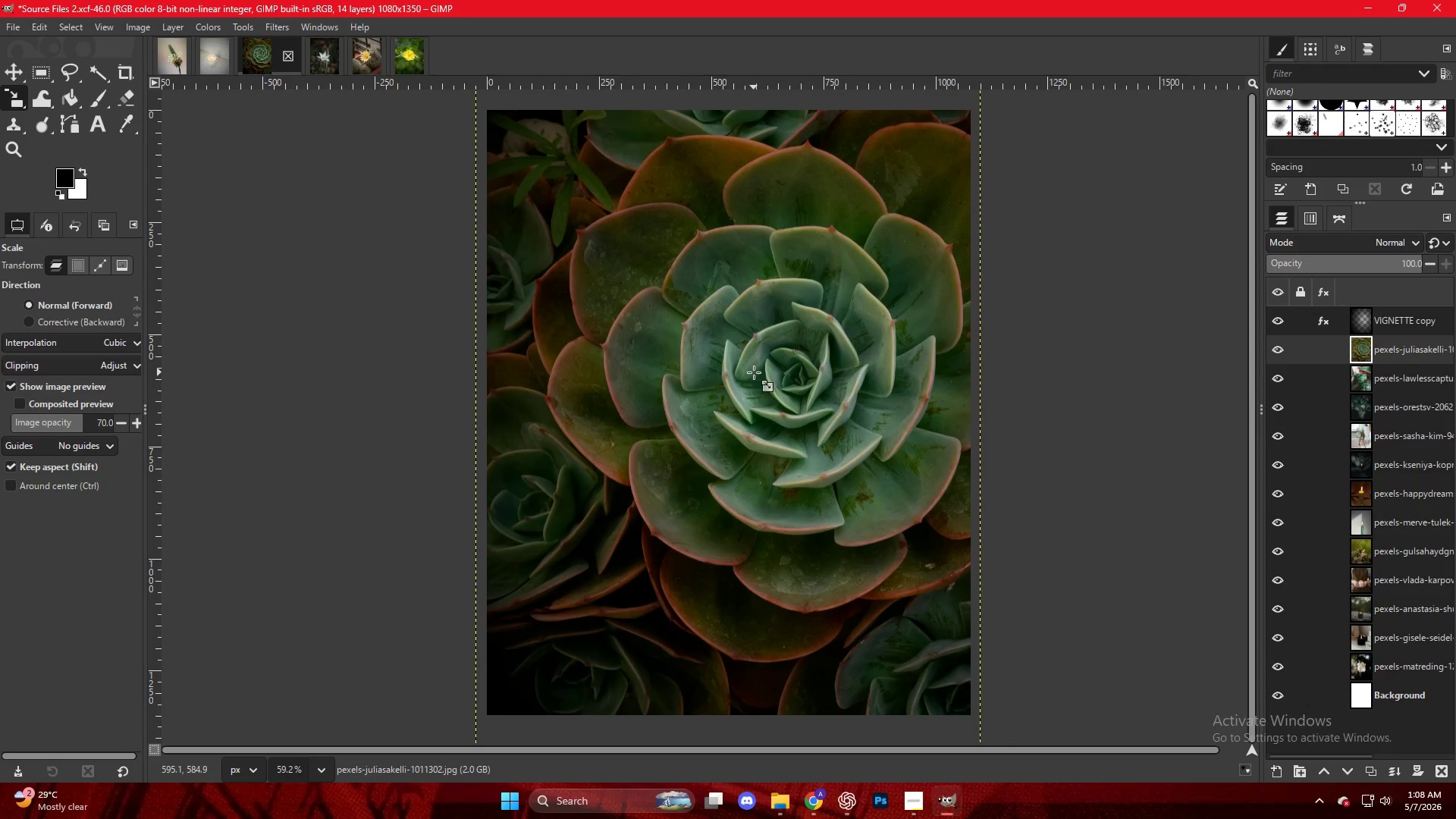 
key(Control+Shift+E)
 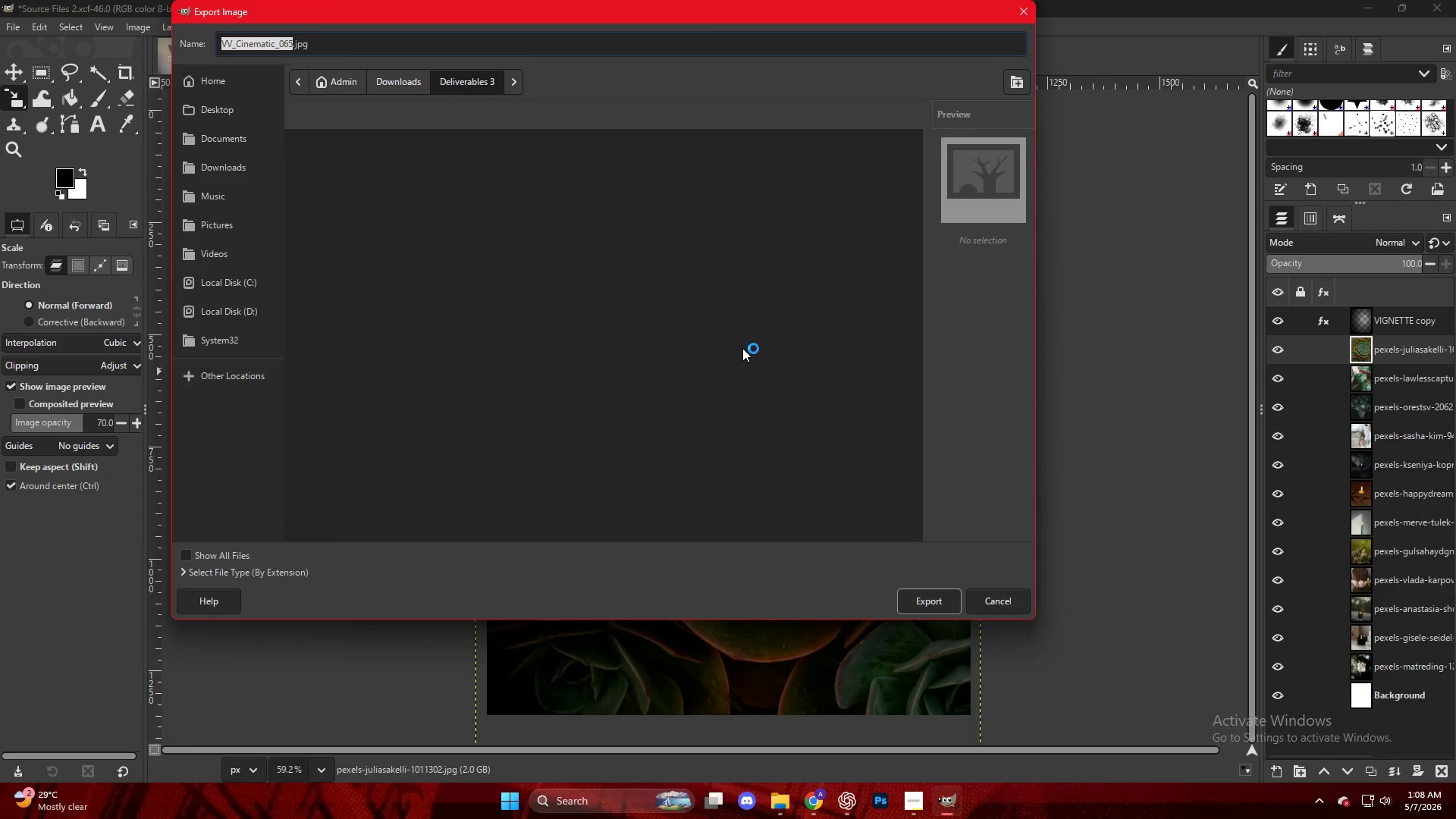 
scroll: coordinate [380, 504], scroll_direction: down, amount: 23.0
 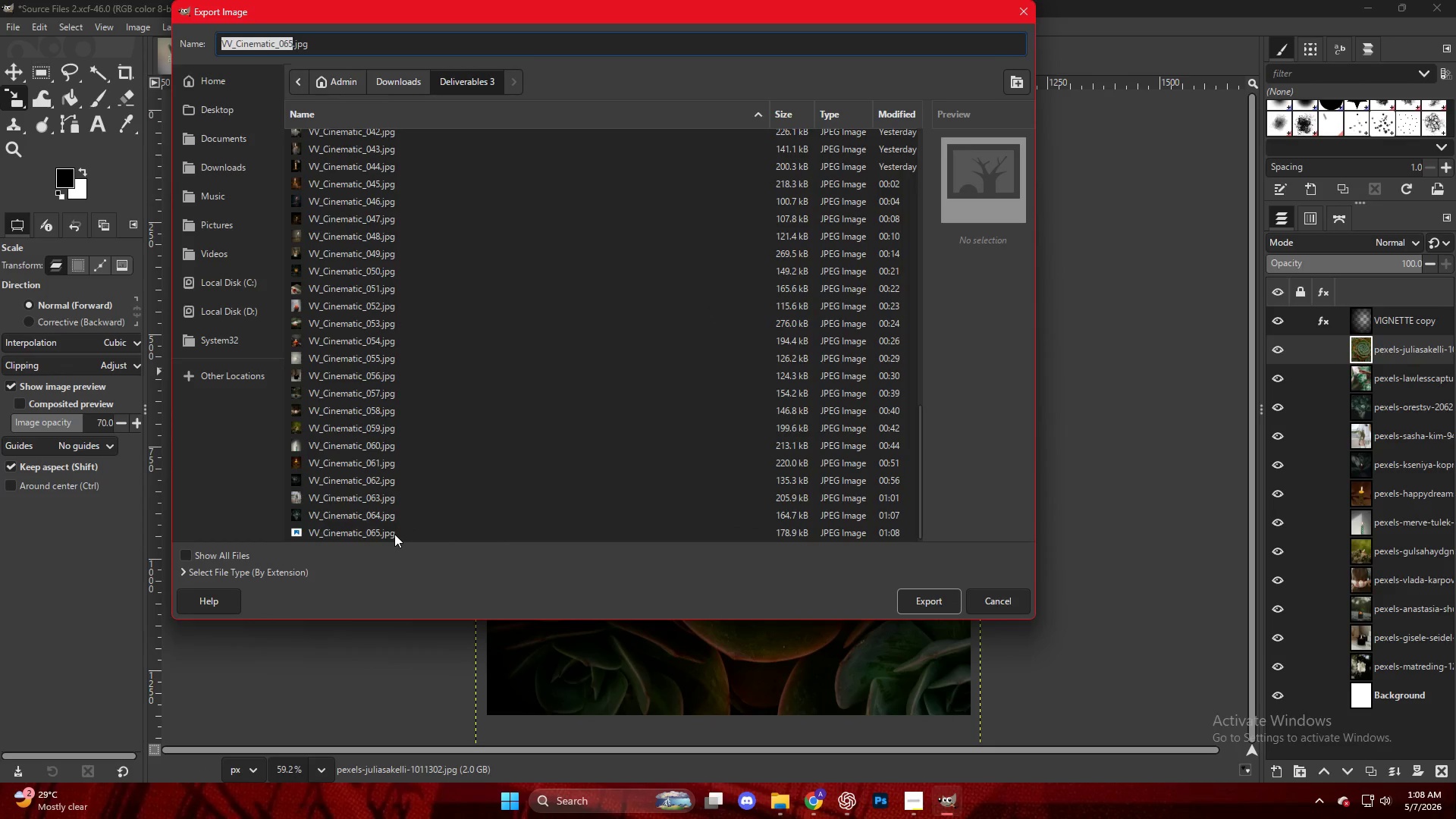 
left_click([394, 534])
 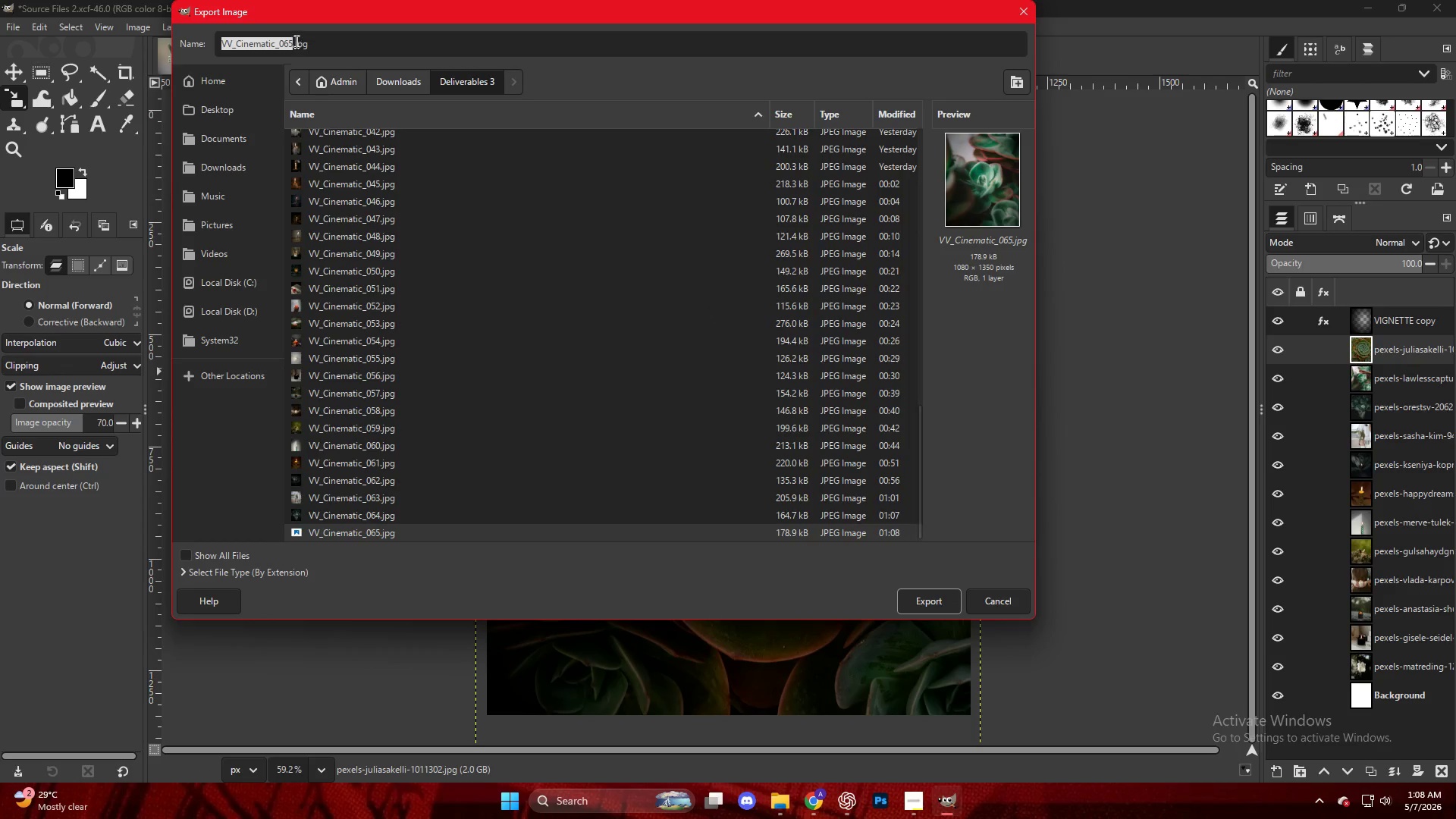 
left_click([291, 40])
 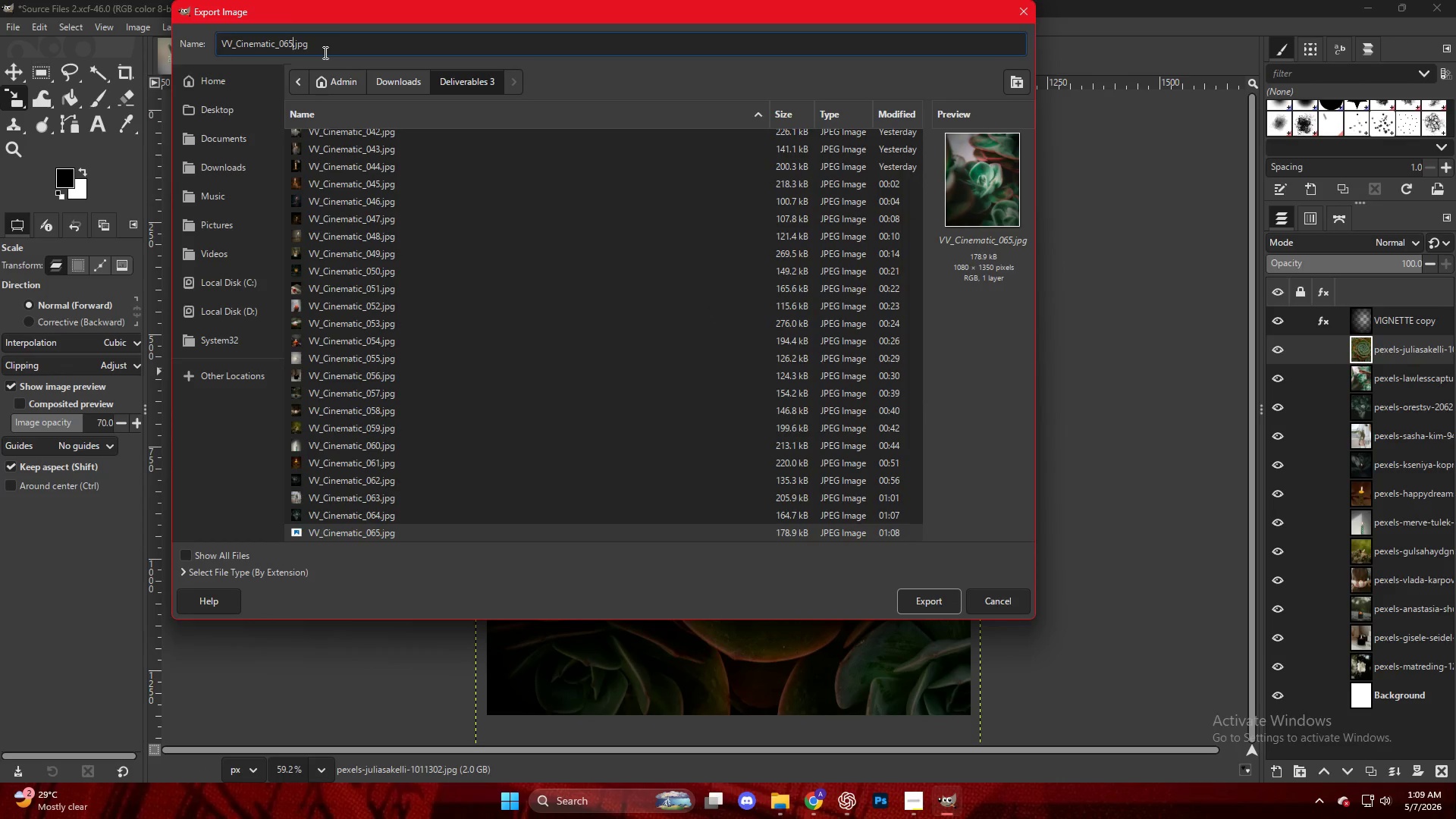 
key(Backspace)
 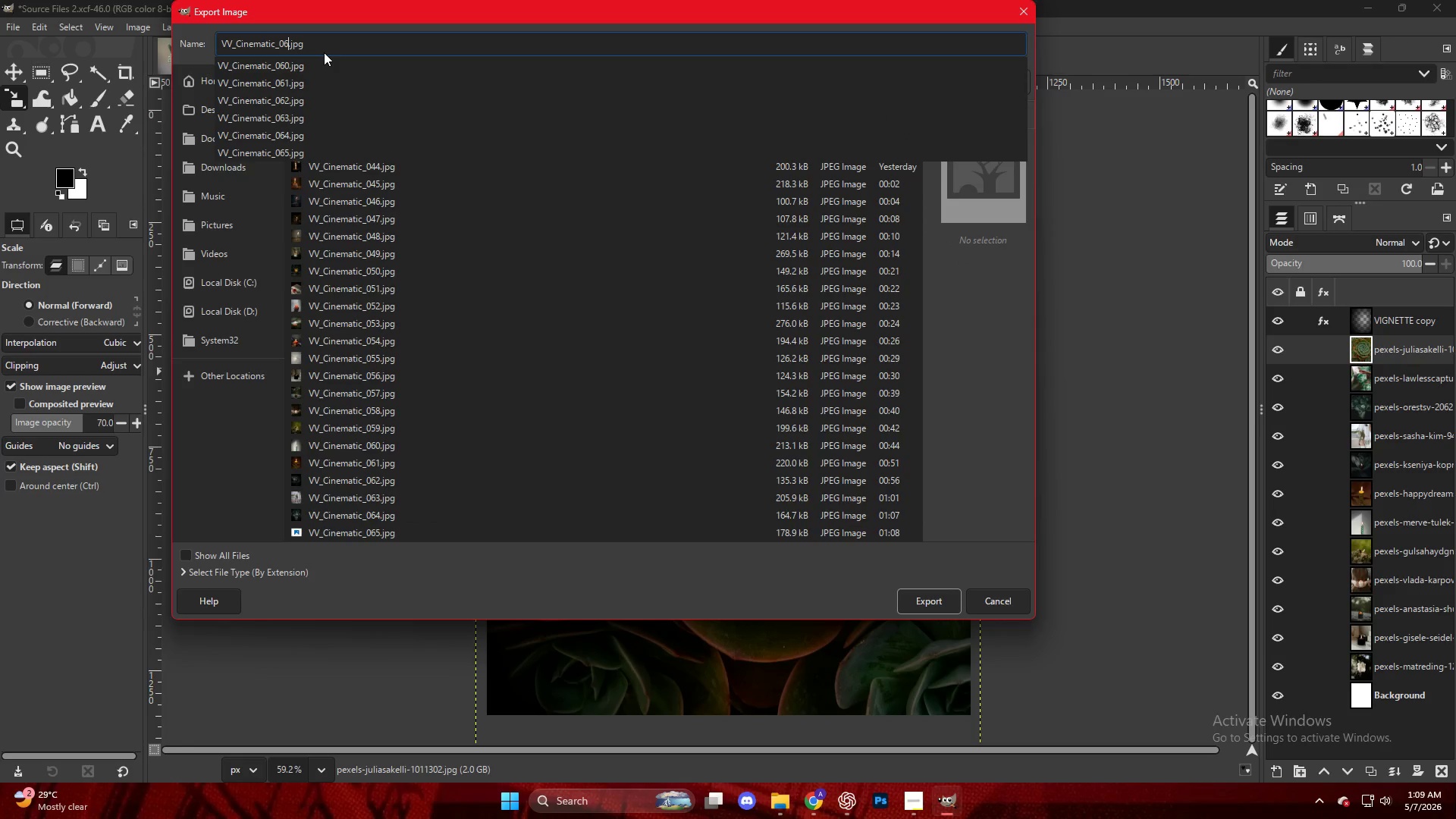 
key(Numpad6)
 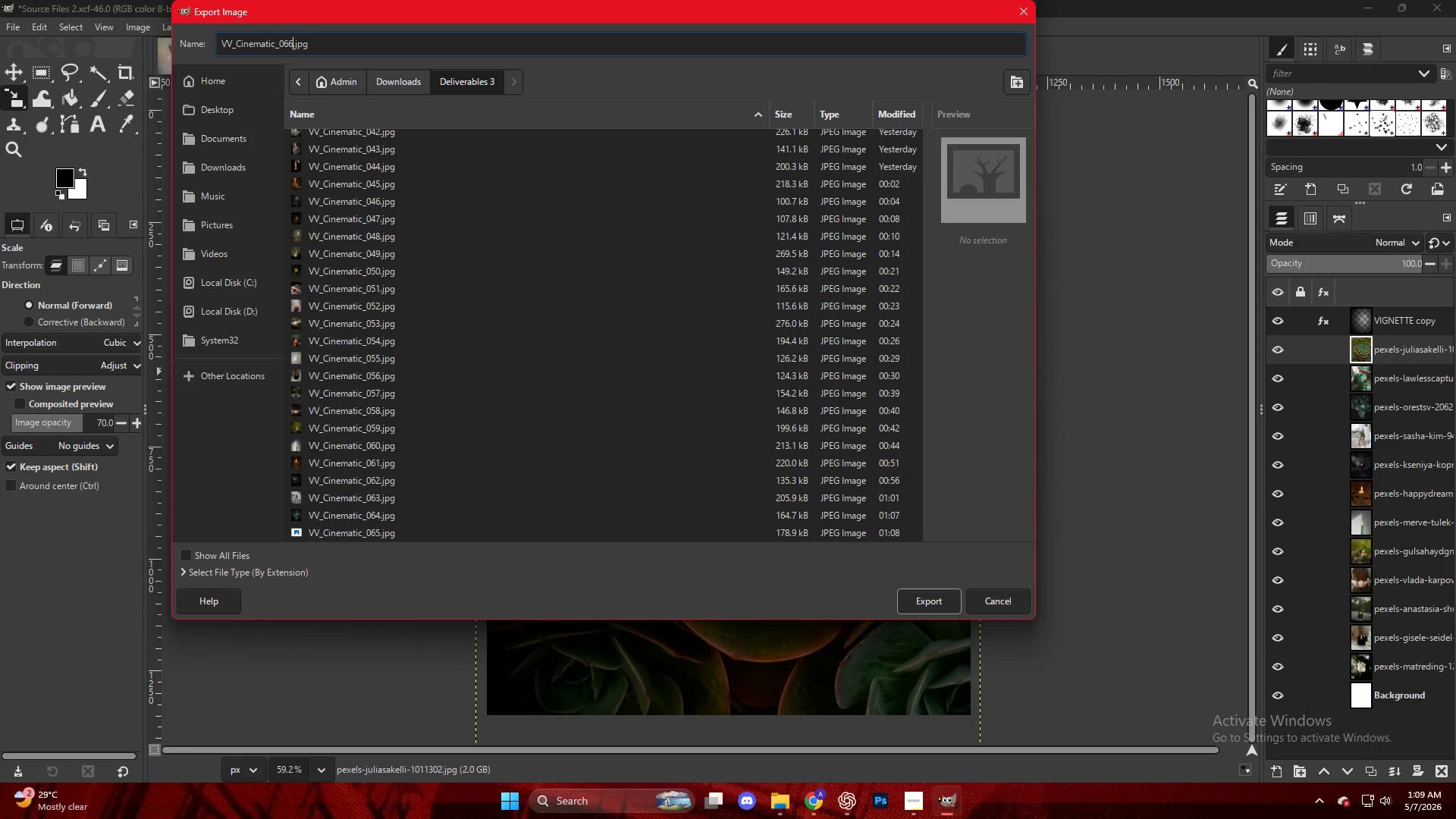 
key(NumpadEnter)
 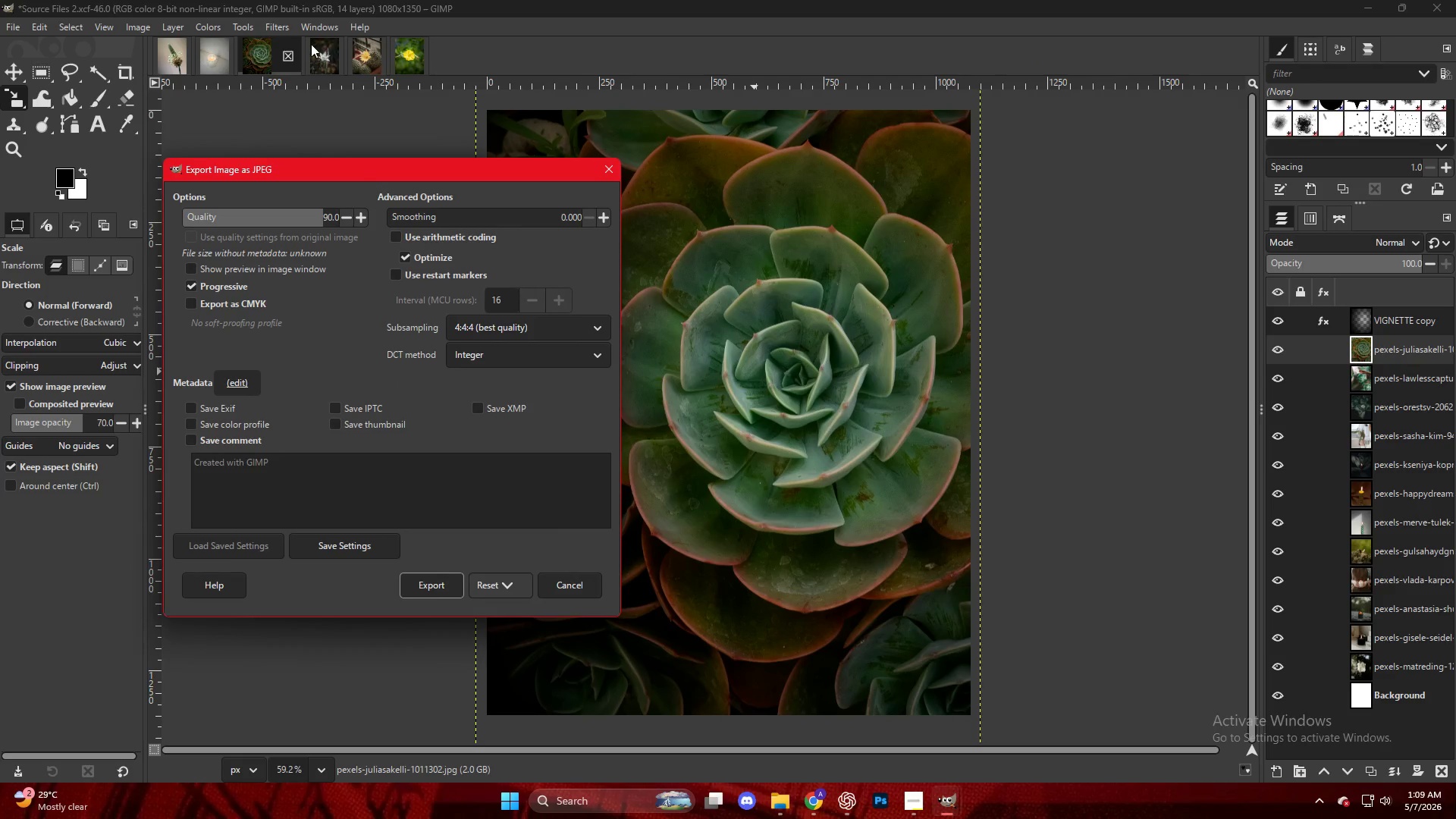 
left_click([425, 585])
 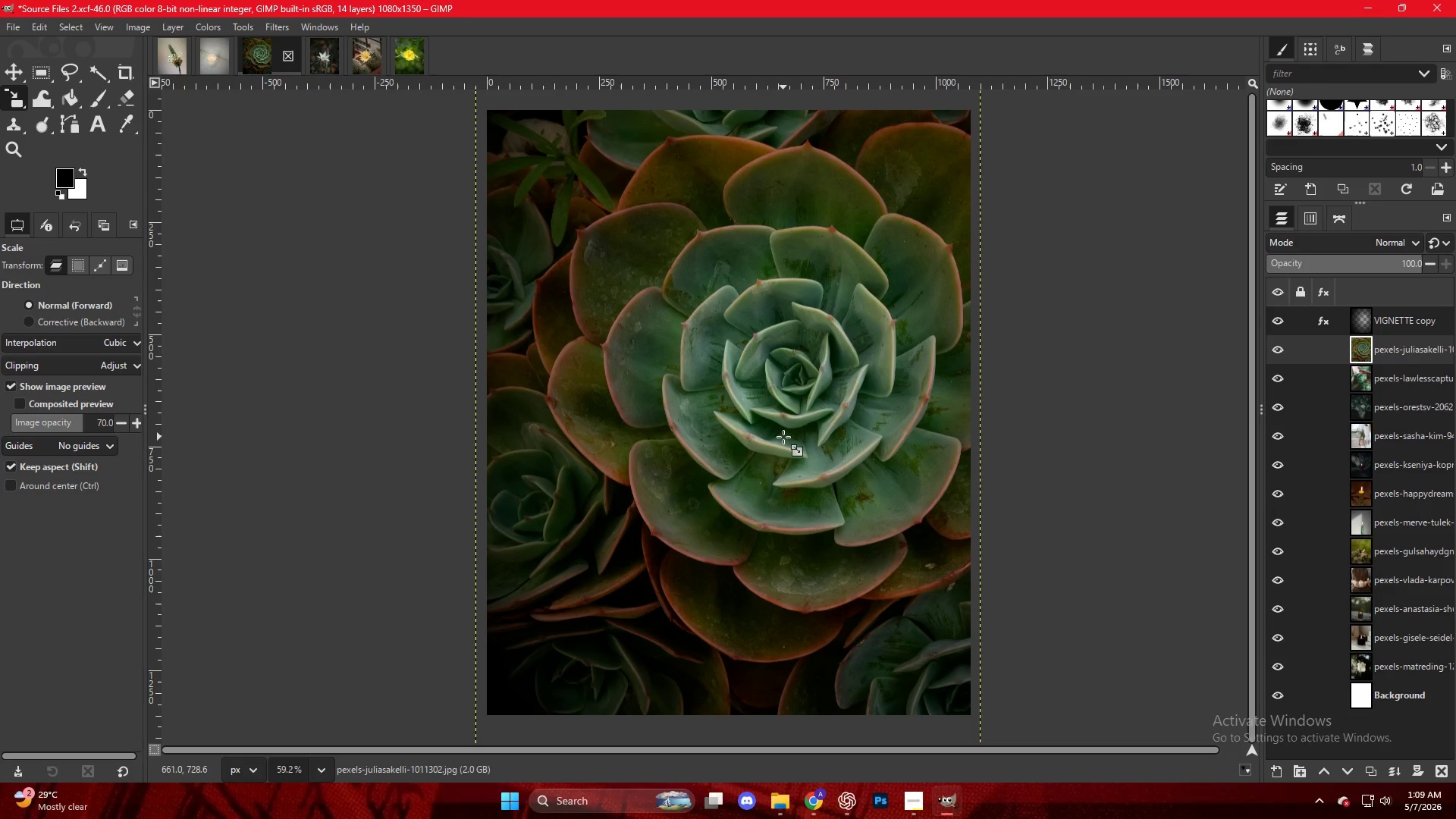 
wait(17.75)
 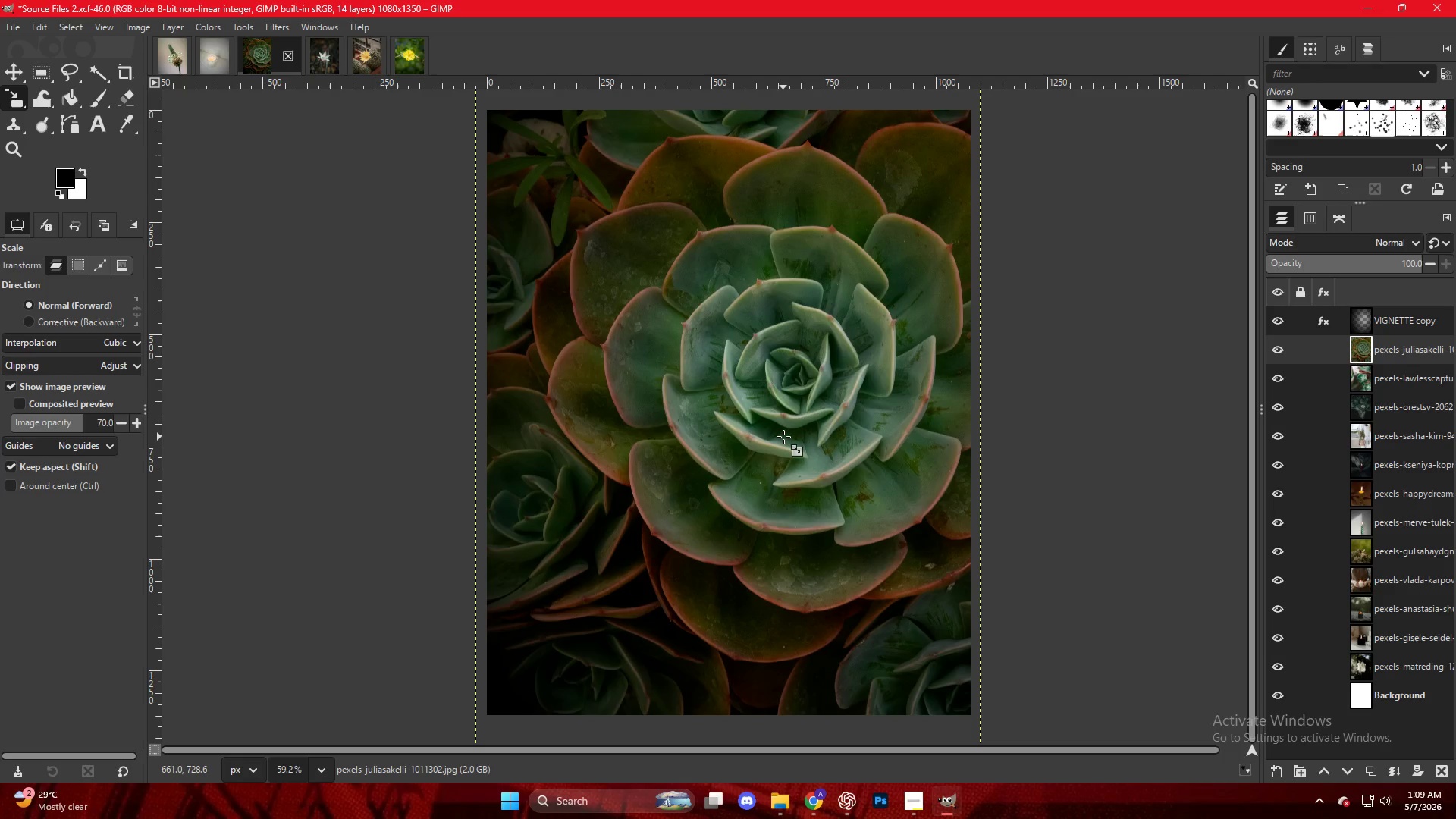 
left_click([810, 799])
 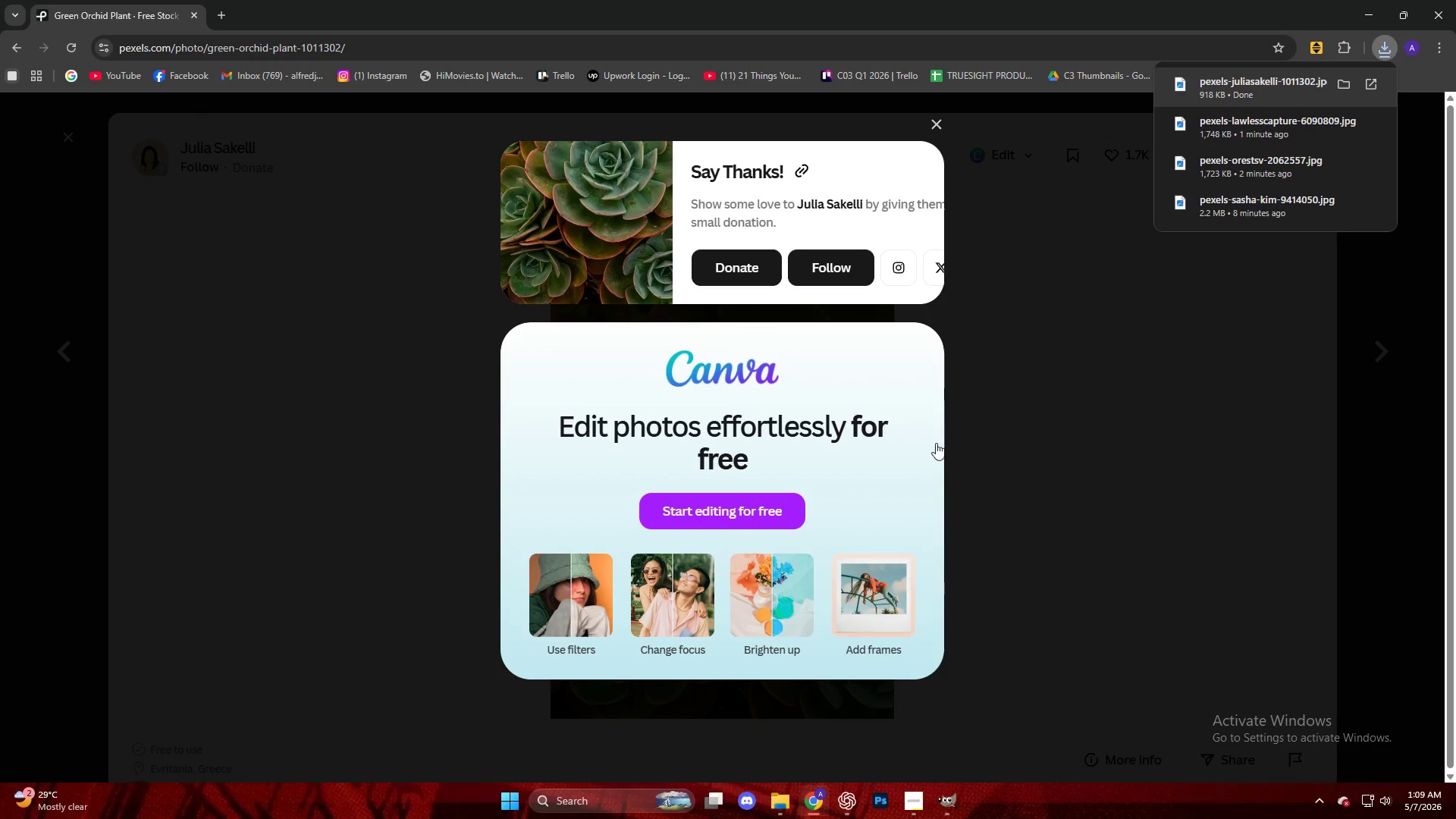 
left_click([1041, 403])
 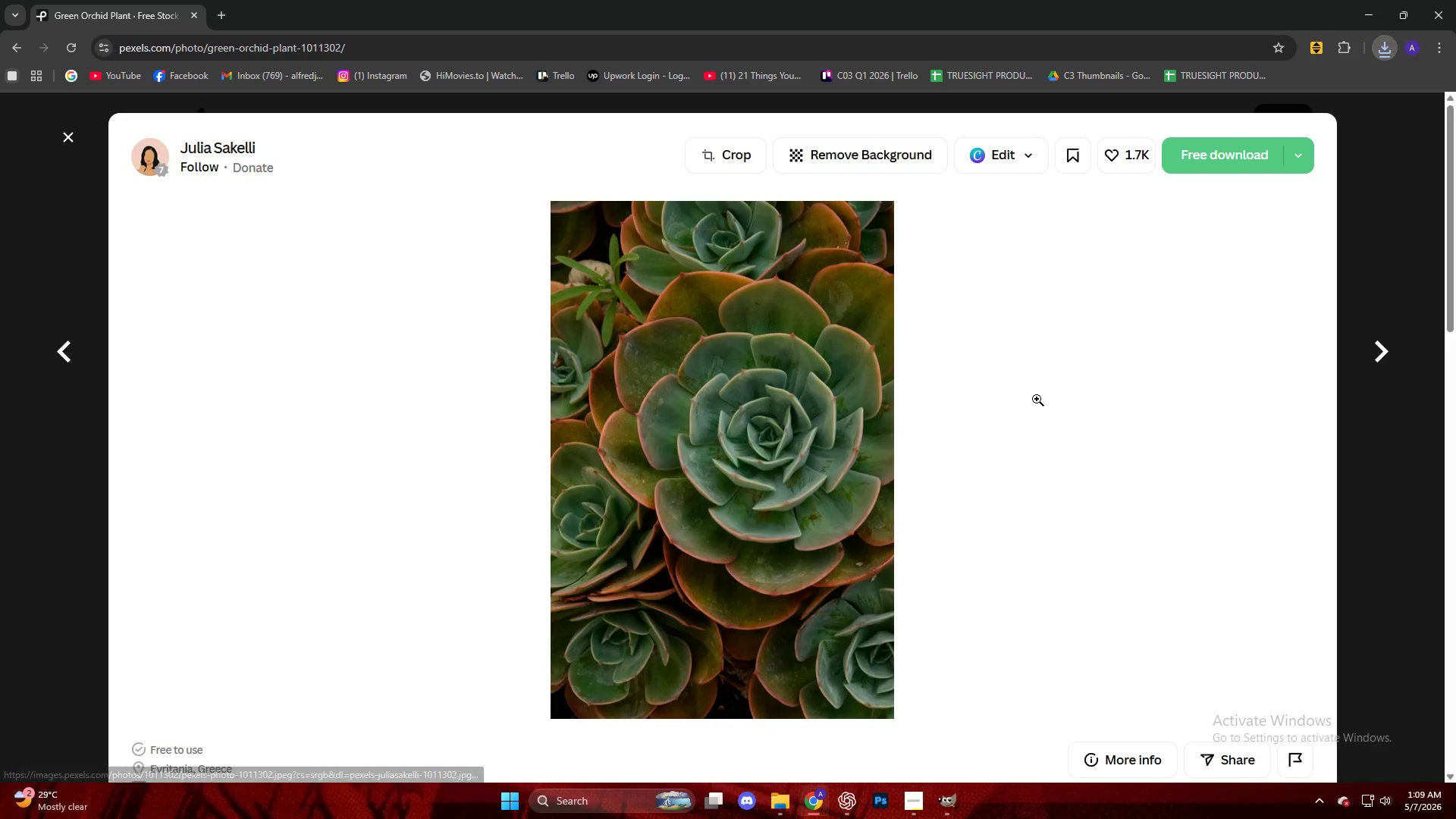 
scroll: coordinate [1026, 394], scroll_direction: down, amount: 6.0
 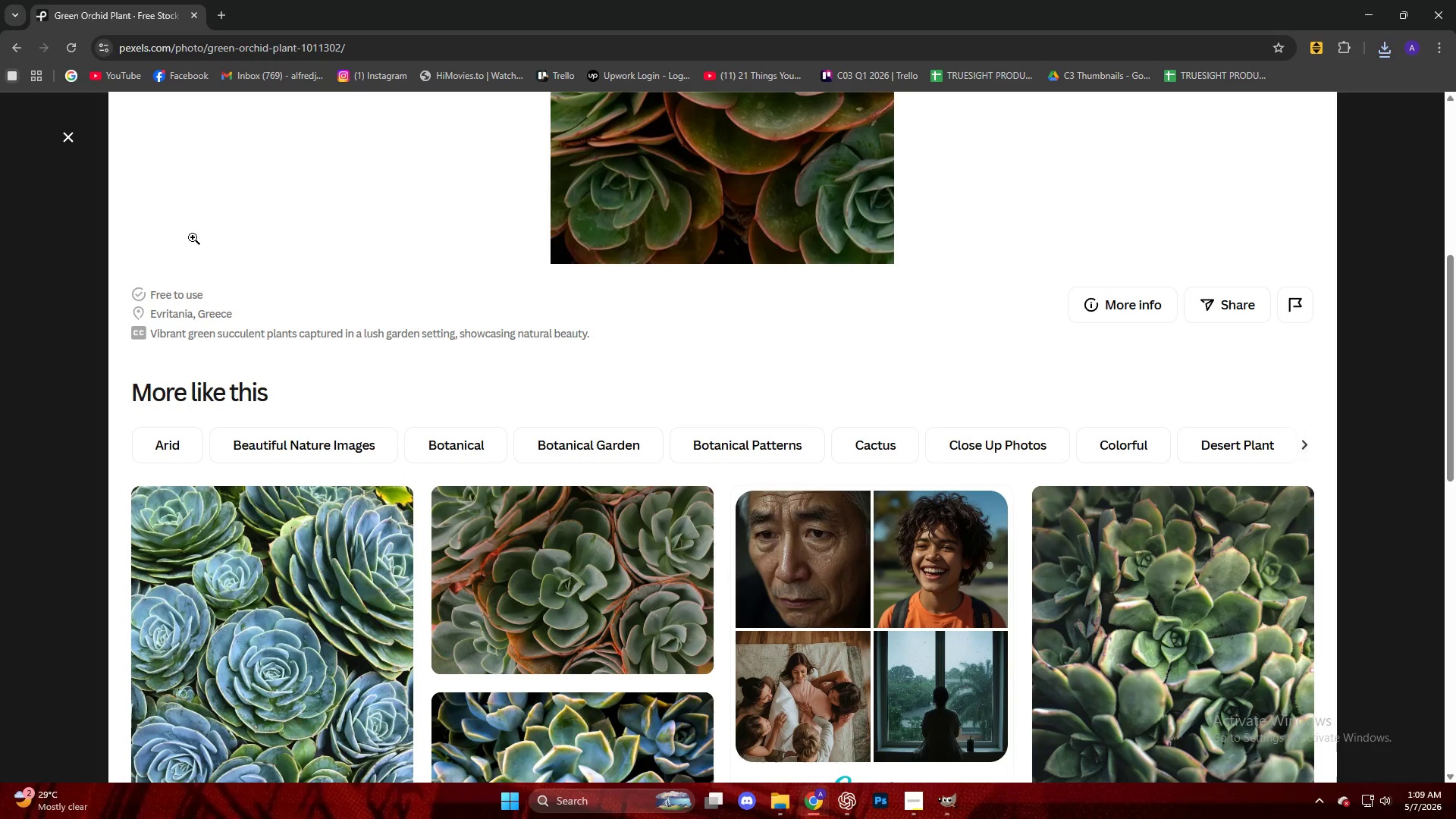 
left_click([61, 132])
 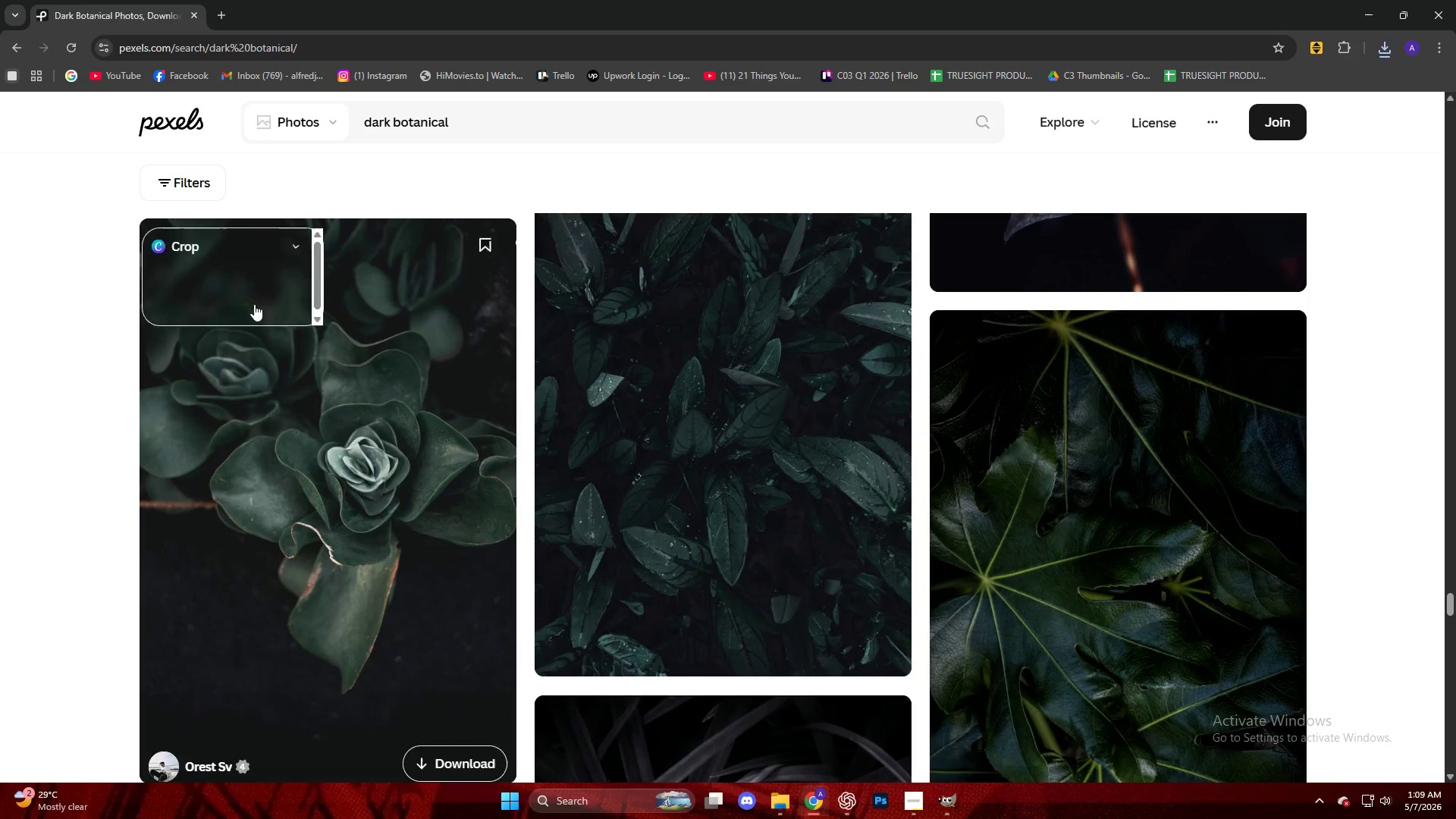 
scroll: coordinate [355, 355], scroll_direction: down, amount: 24.0
 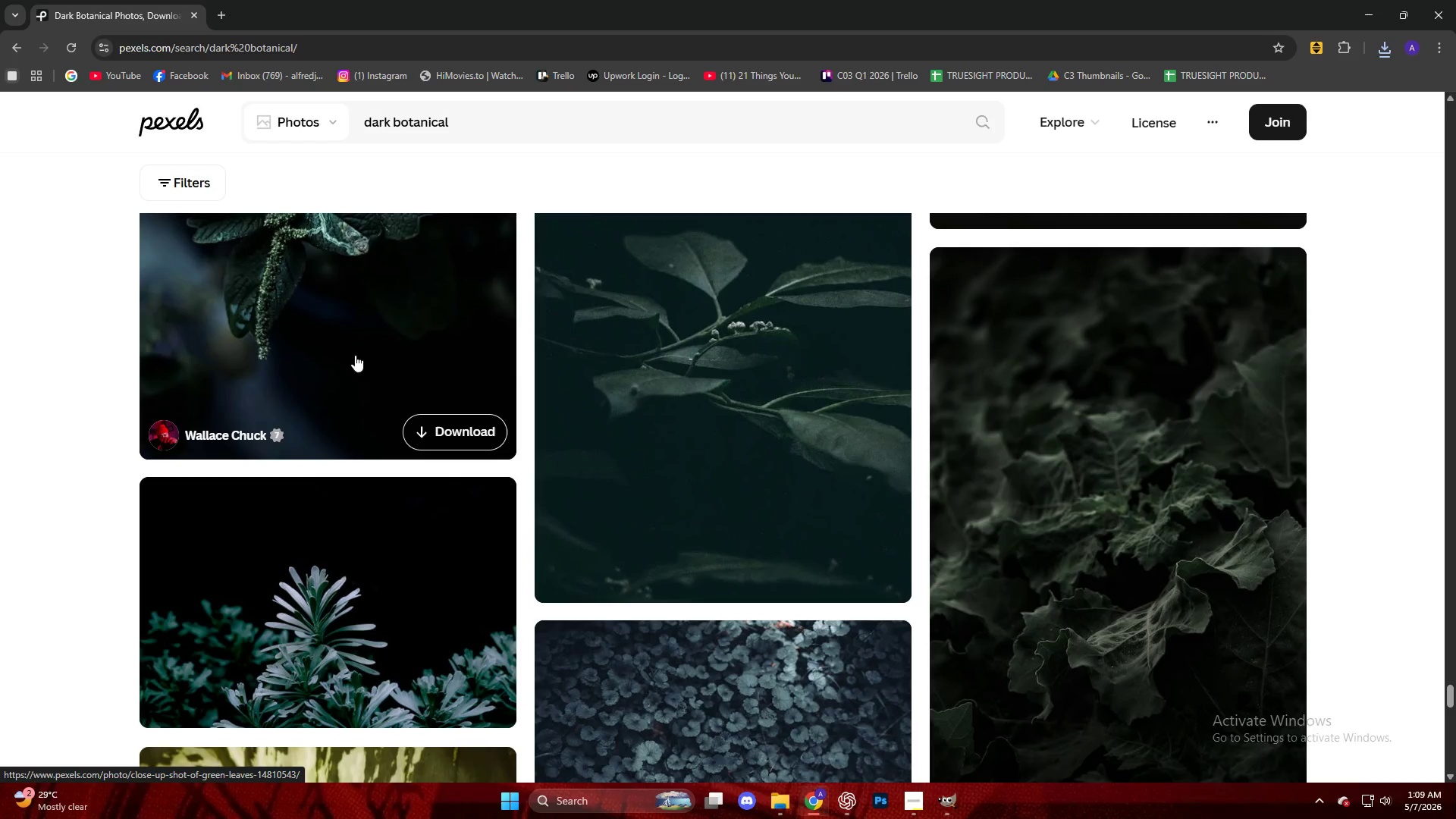 
scroll: coordinate [362, 360], scroll_direction: up, amount: 2.0
 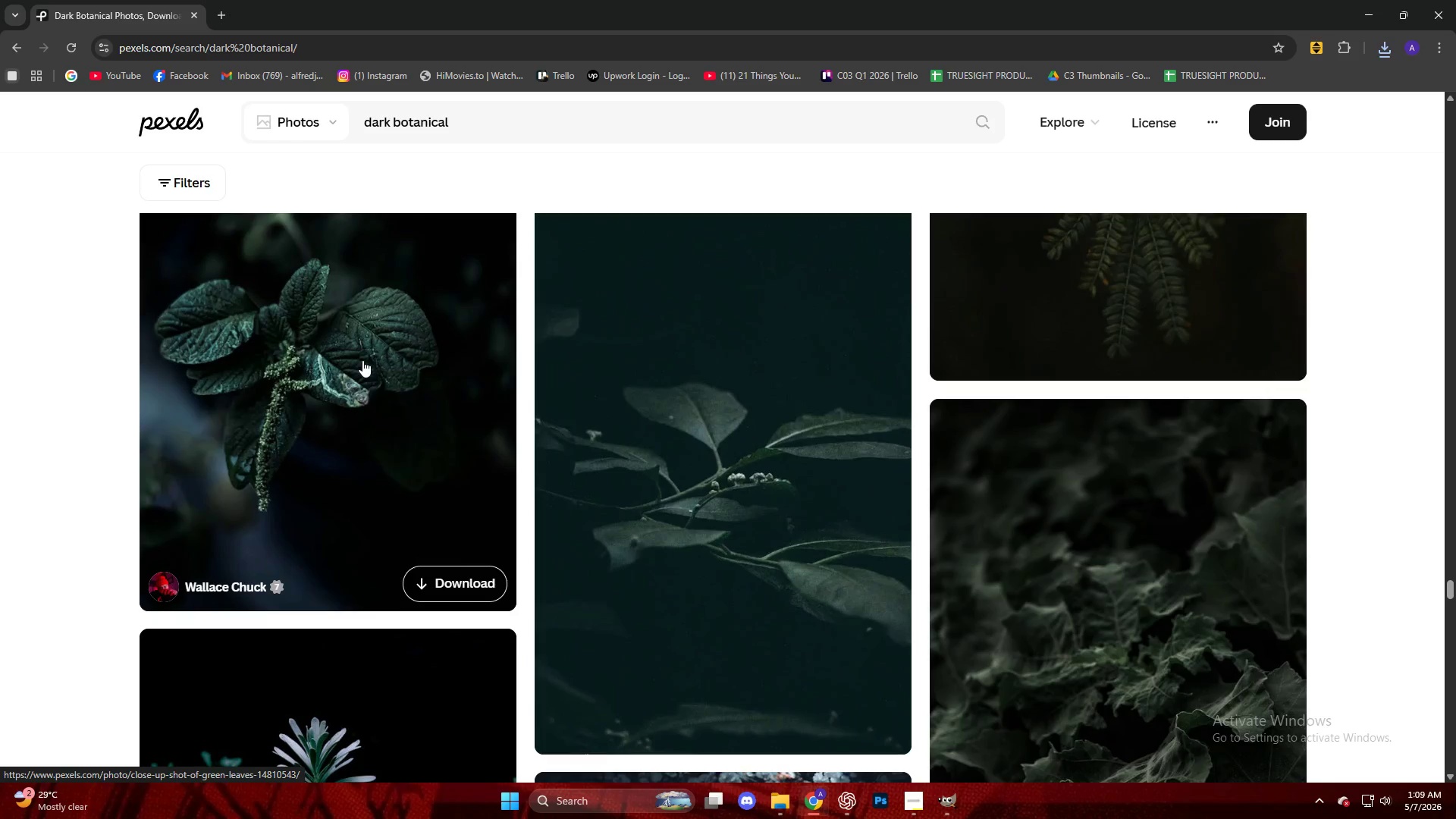 
scroll: coordinate [378, 378], scroll_direction: down, amount: 87.0
 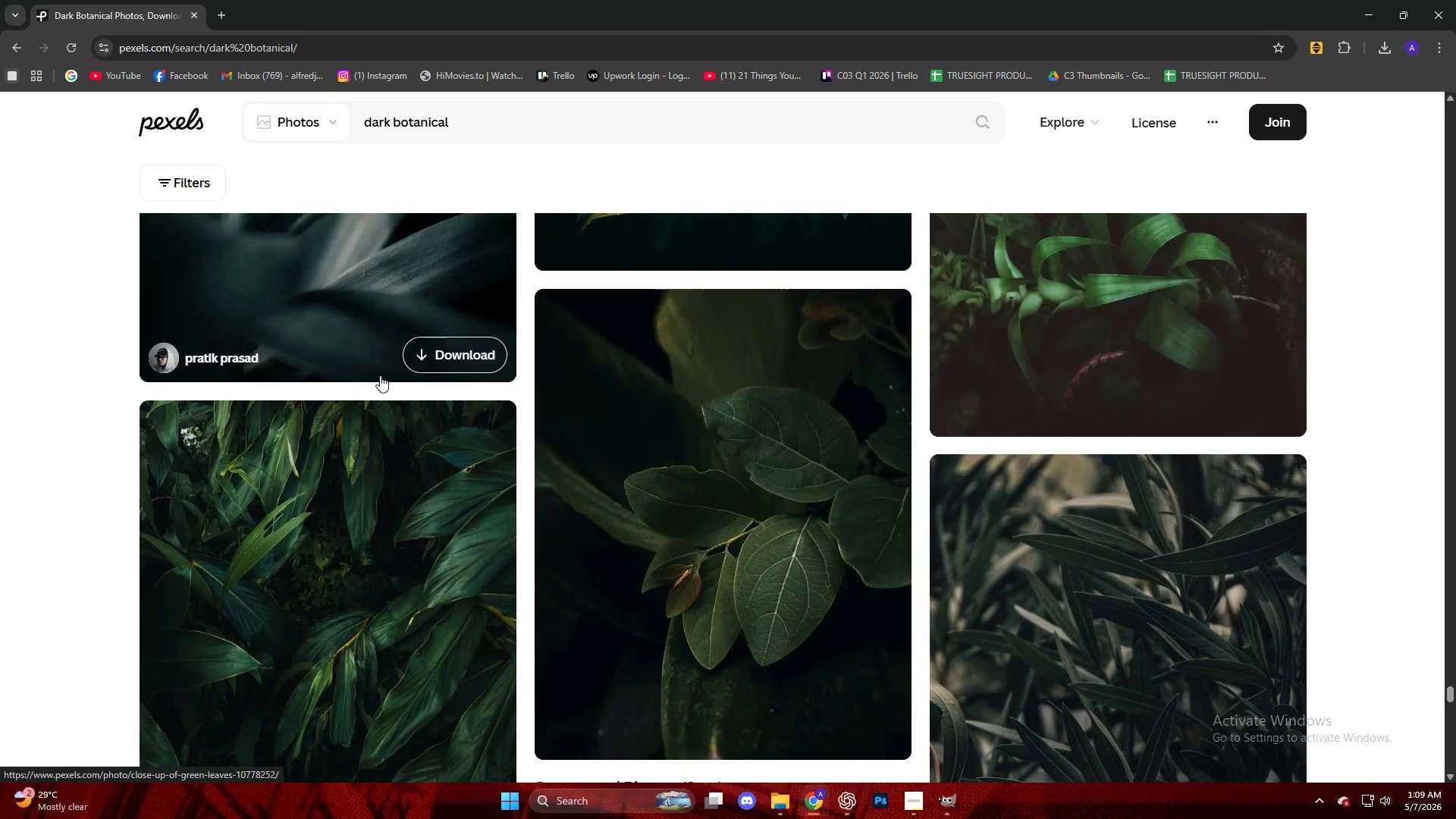 
scroll: coordinate [380, 375], scroll_direction: up, amount: 5.0
 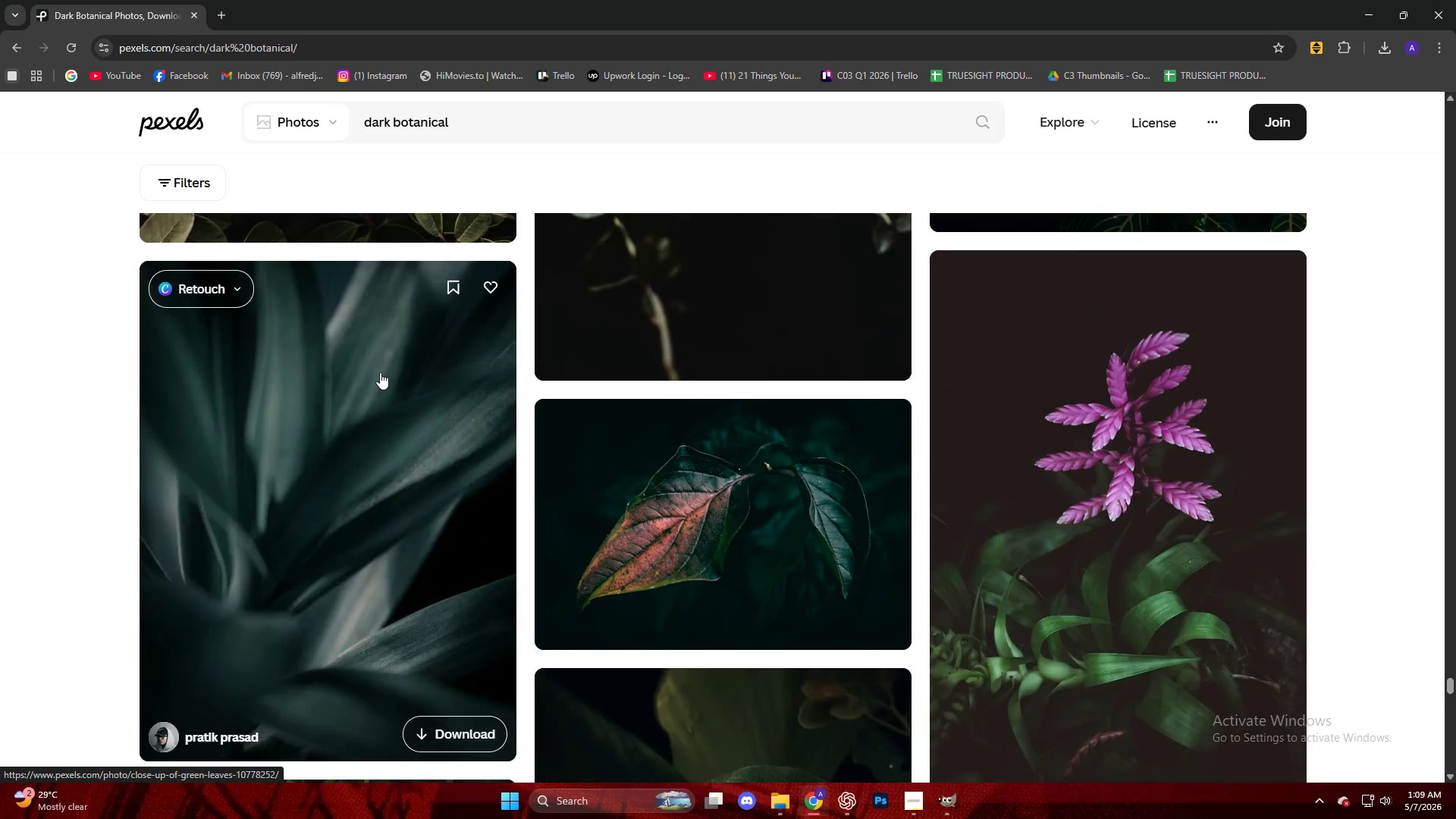 
scroll: coordinate [0, 415], scroll_direction: down, amount: 110.0
 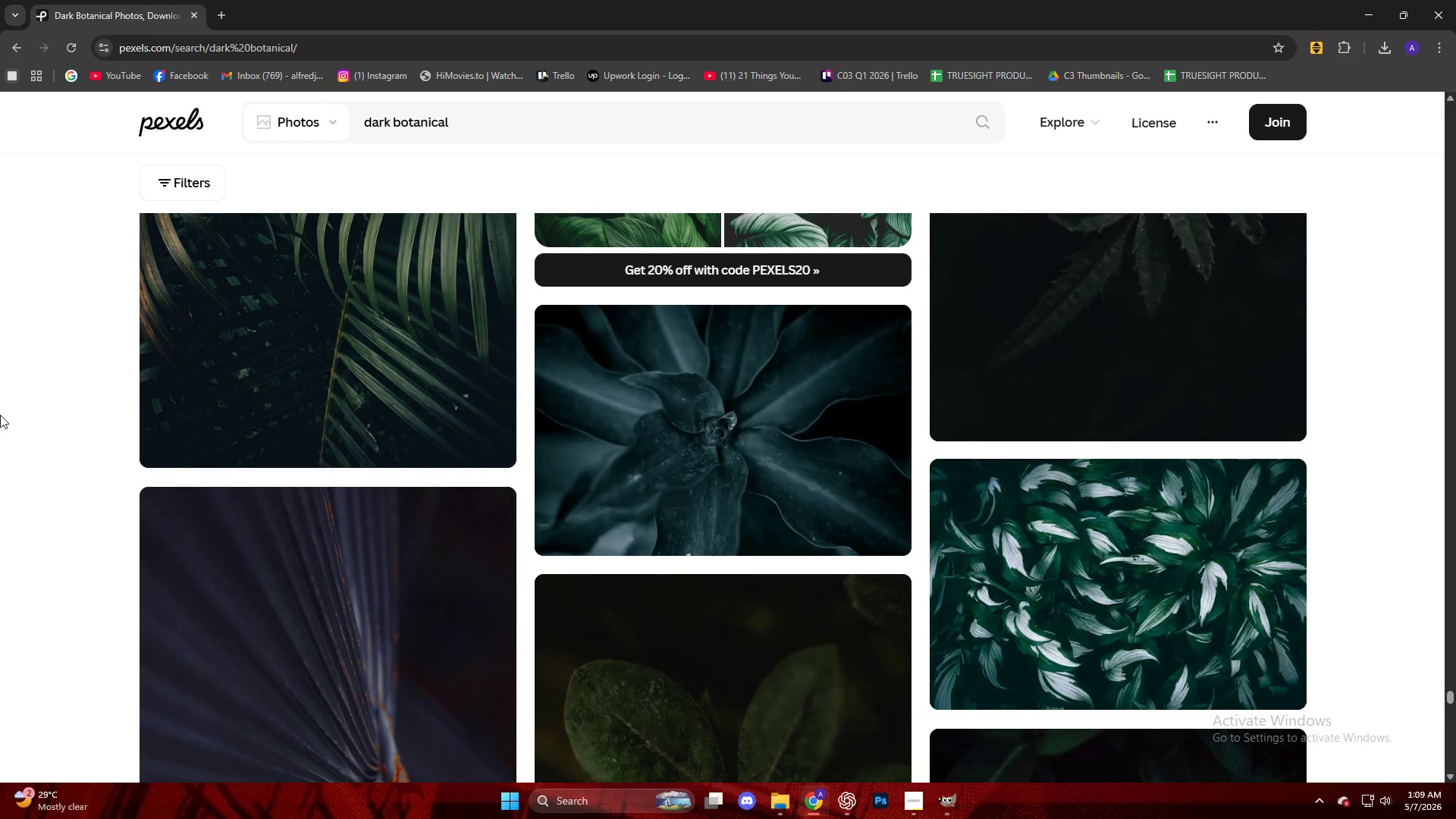 
scroll: coordinate [0, 418], scroll_direction: down, amount: 14.0
 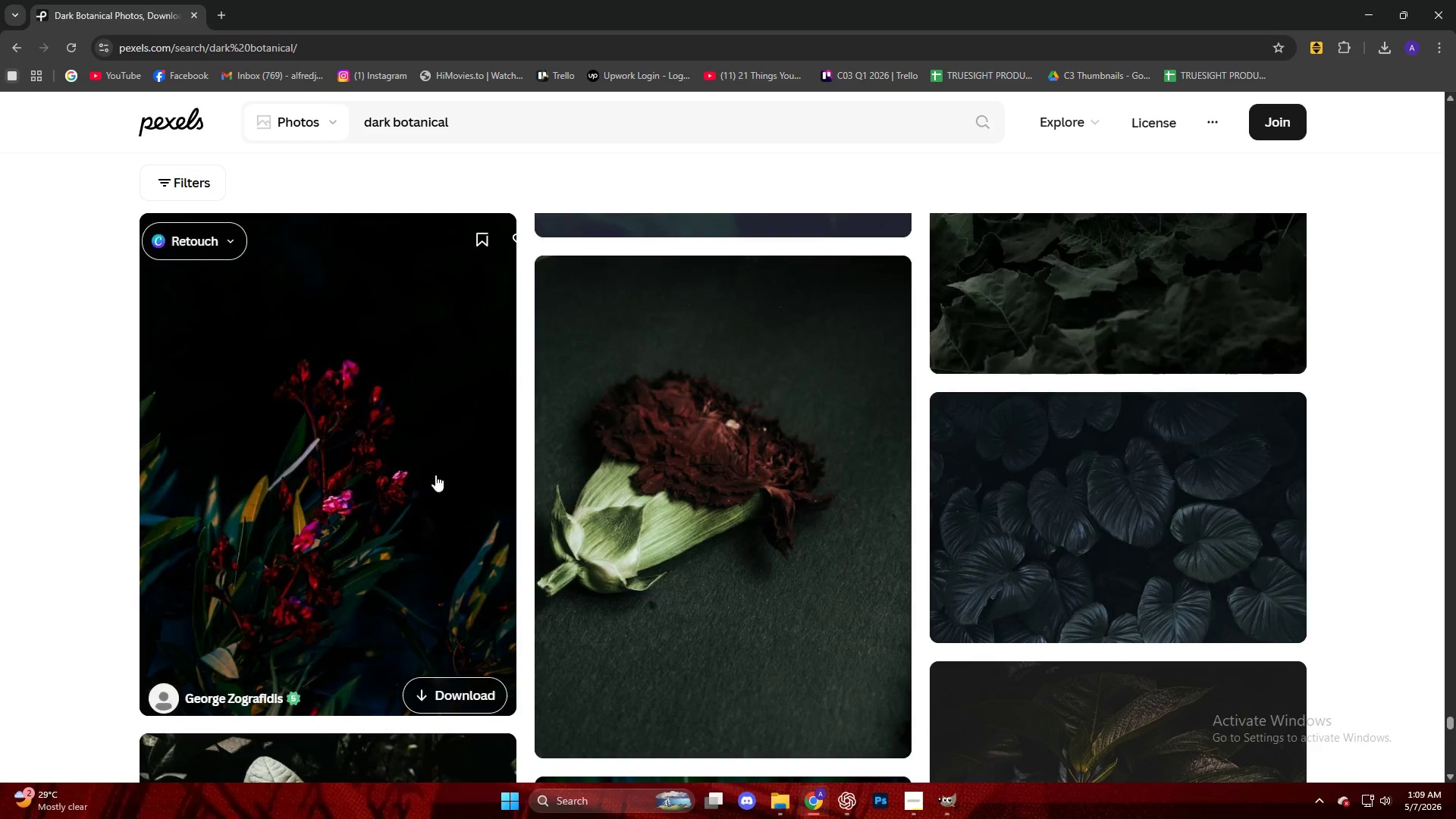 
left_click([628, 461])
 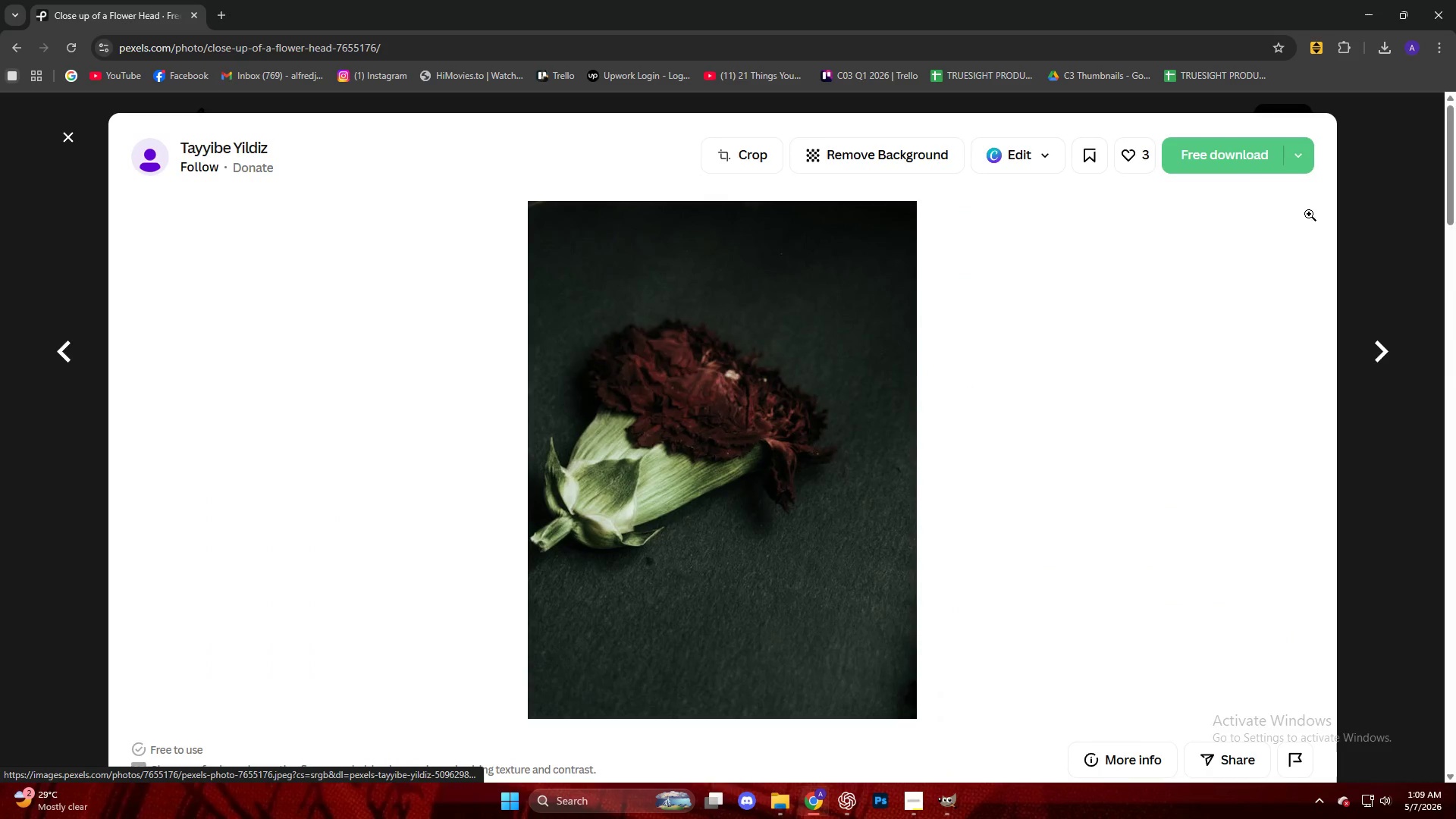 
left_click([1243, 165])
 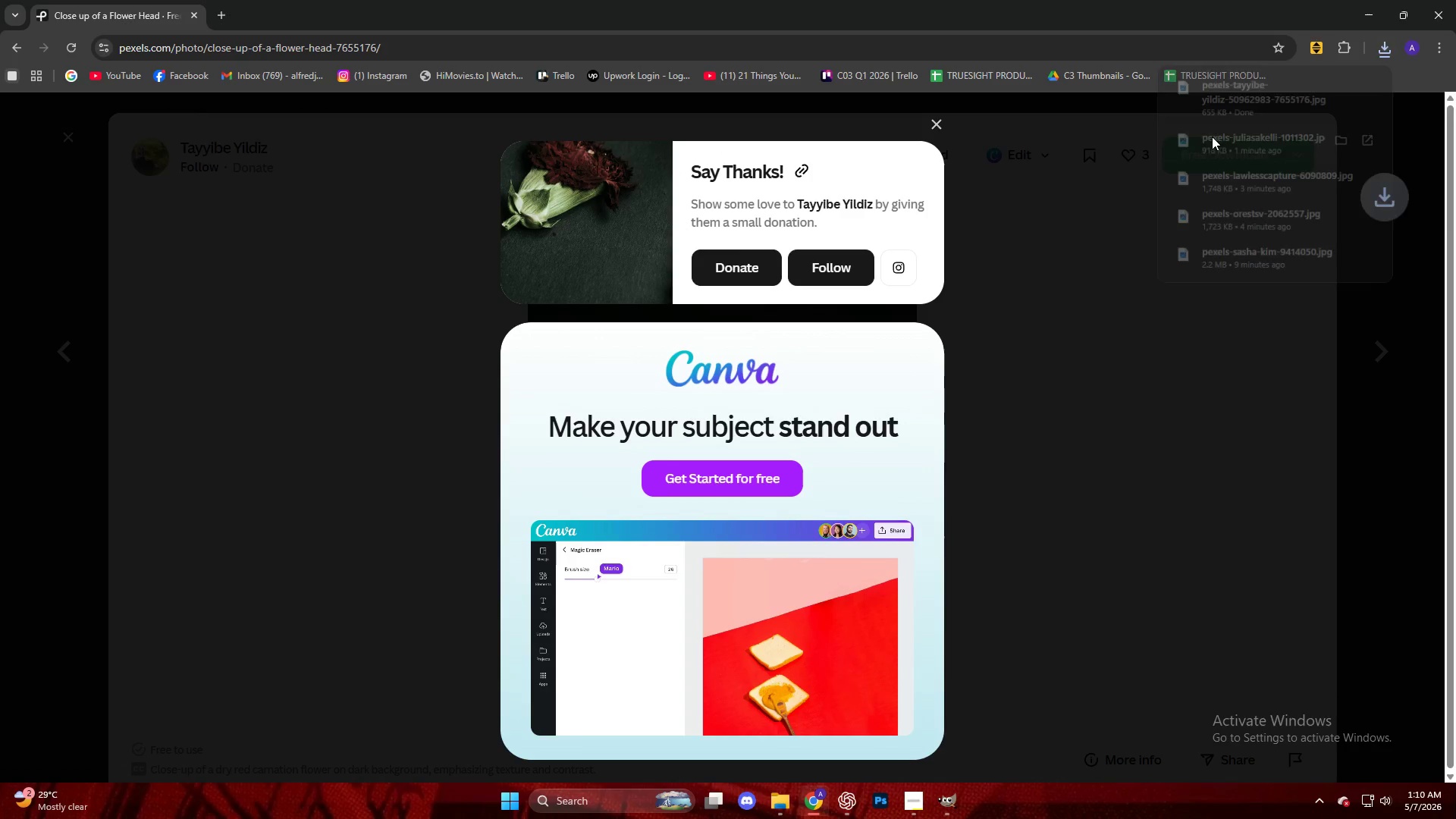 
left_click_drag(start_coordinate=[1257, 112], to_coordinate=[858, 406])
 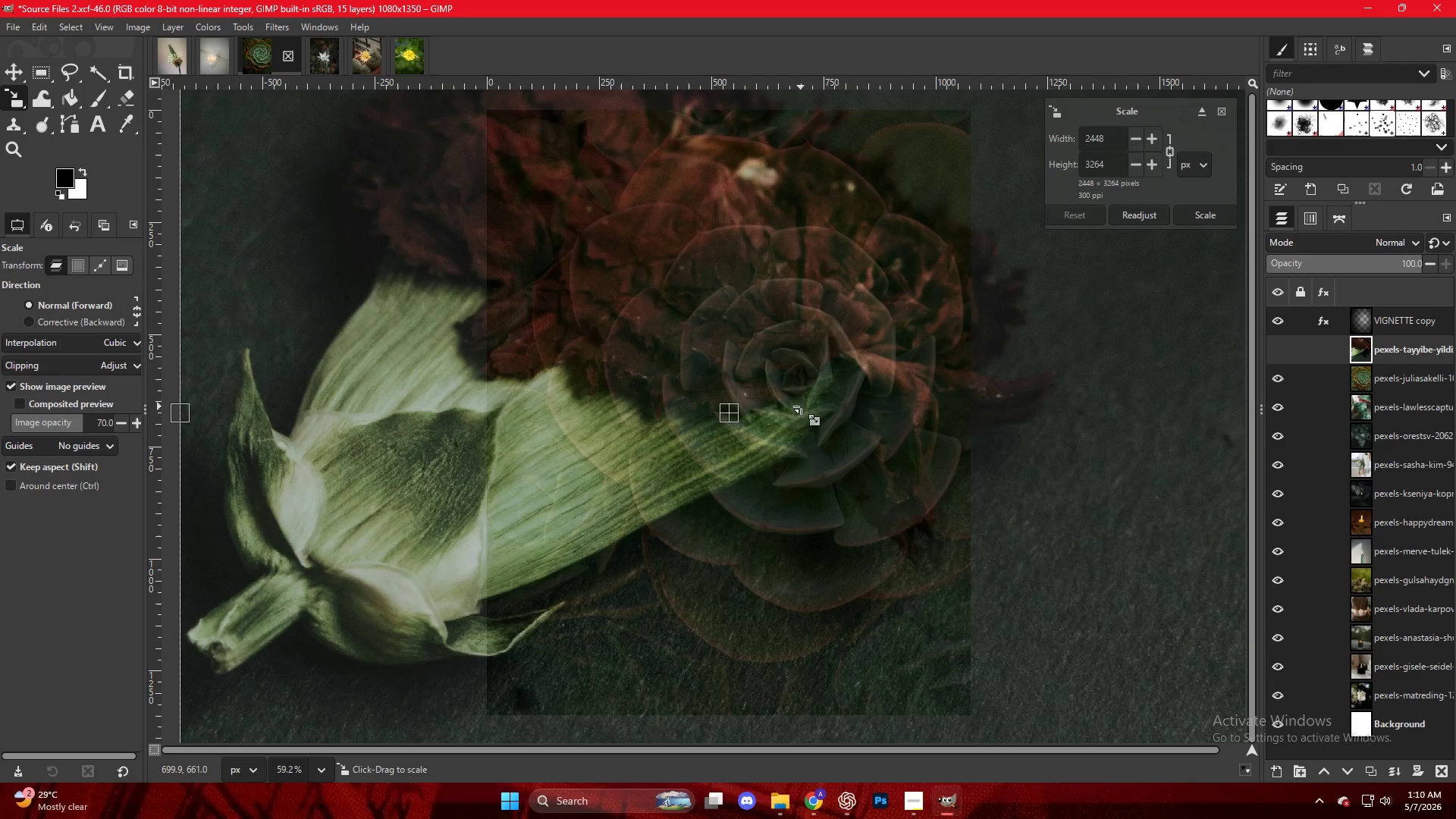 
hold_key(key=ControlLeft, duration=0.44)
scroll: coordinate [794, 412], scroll_direction: down, amount: 10.0
 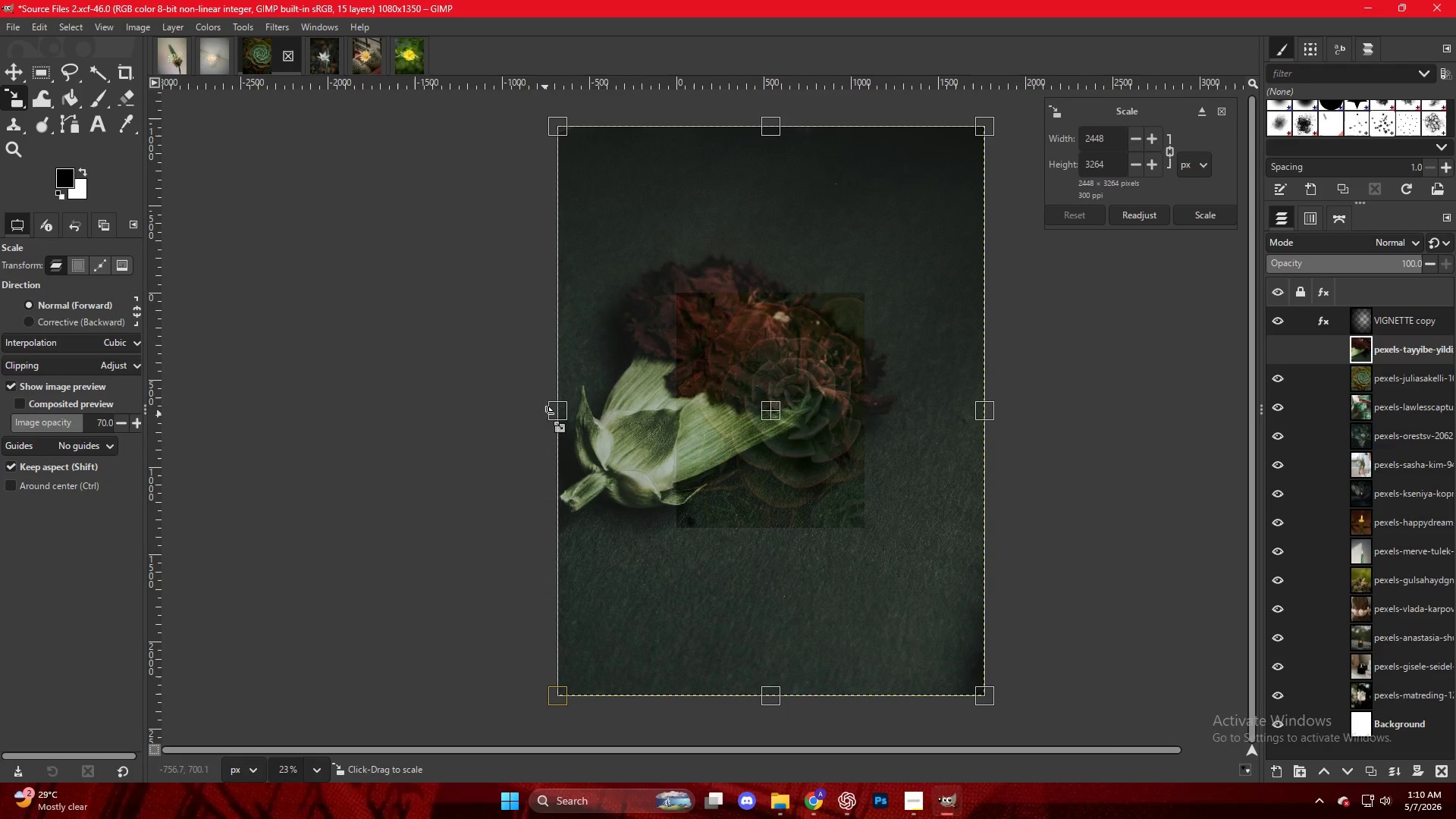 
left_click_drag(start_coordinate=[557, 411], to_coordinate=[673, 418])
 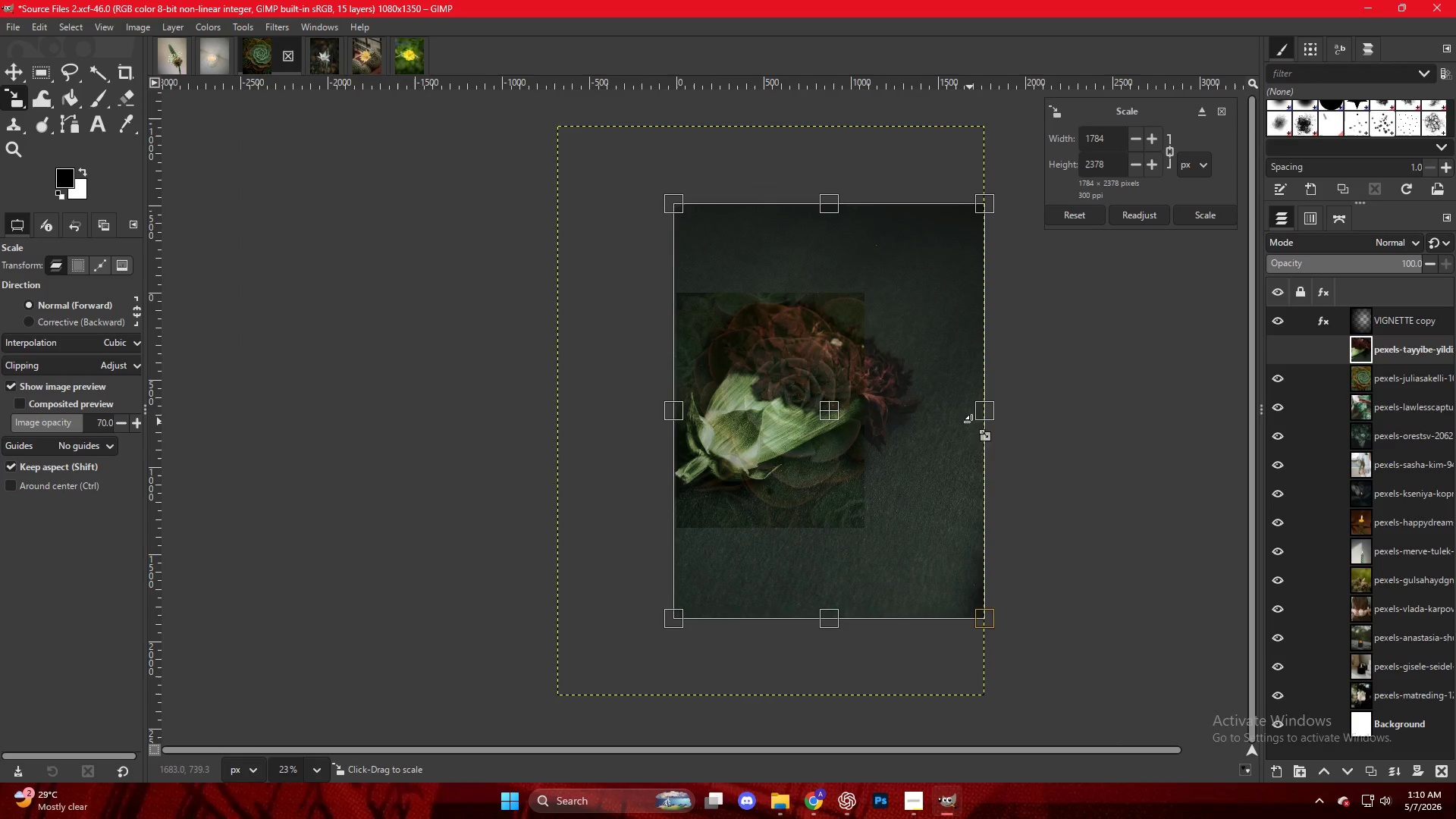 
left_click_drag(start_coordinate=[985, 416], to_coordinate=[869, 403])
 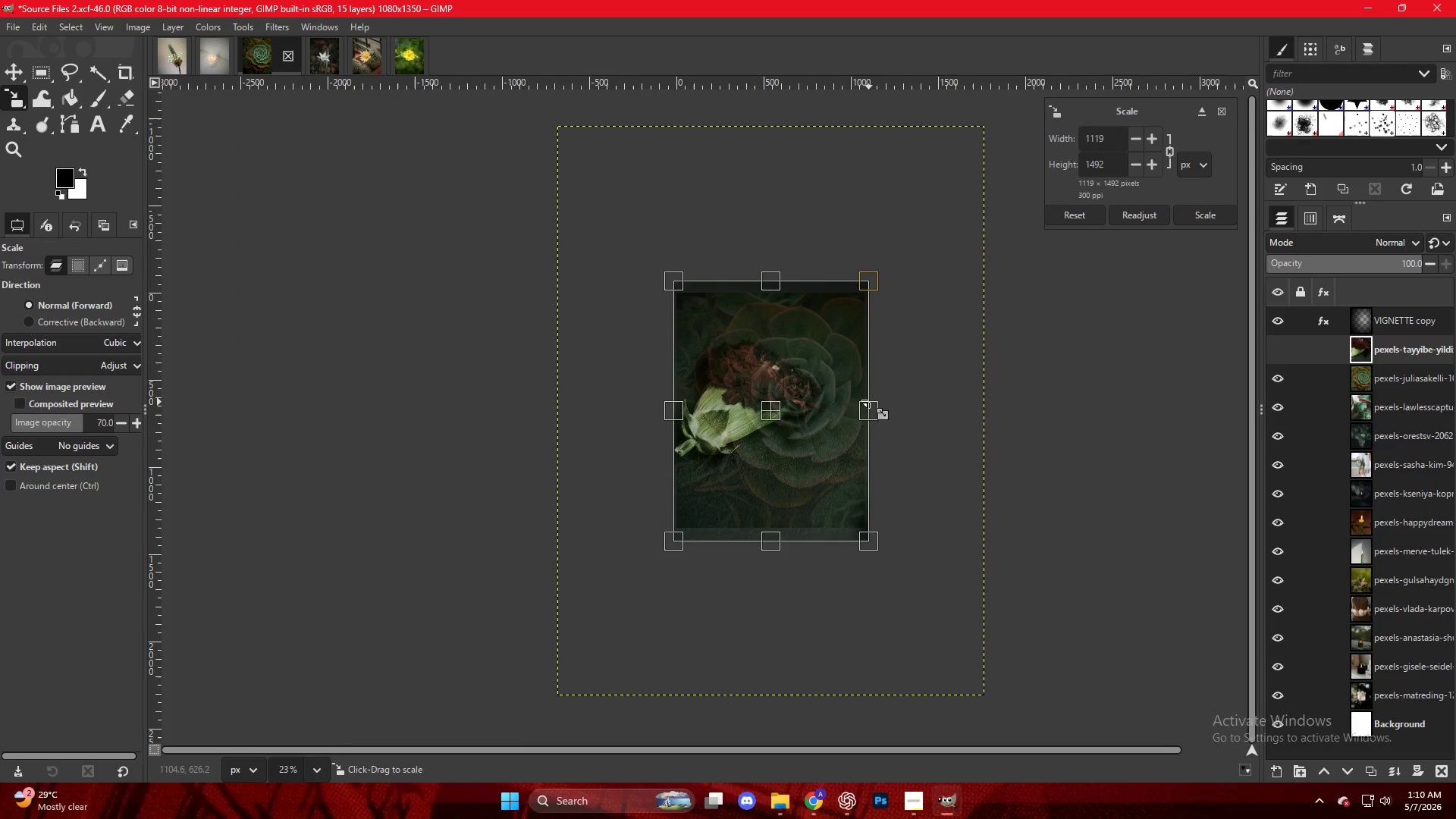 
hold_key(key=ControlLeft, duration=0.52)
 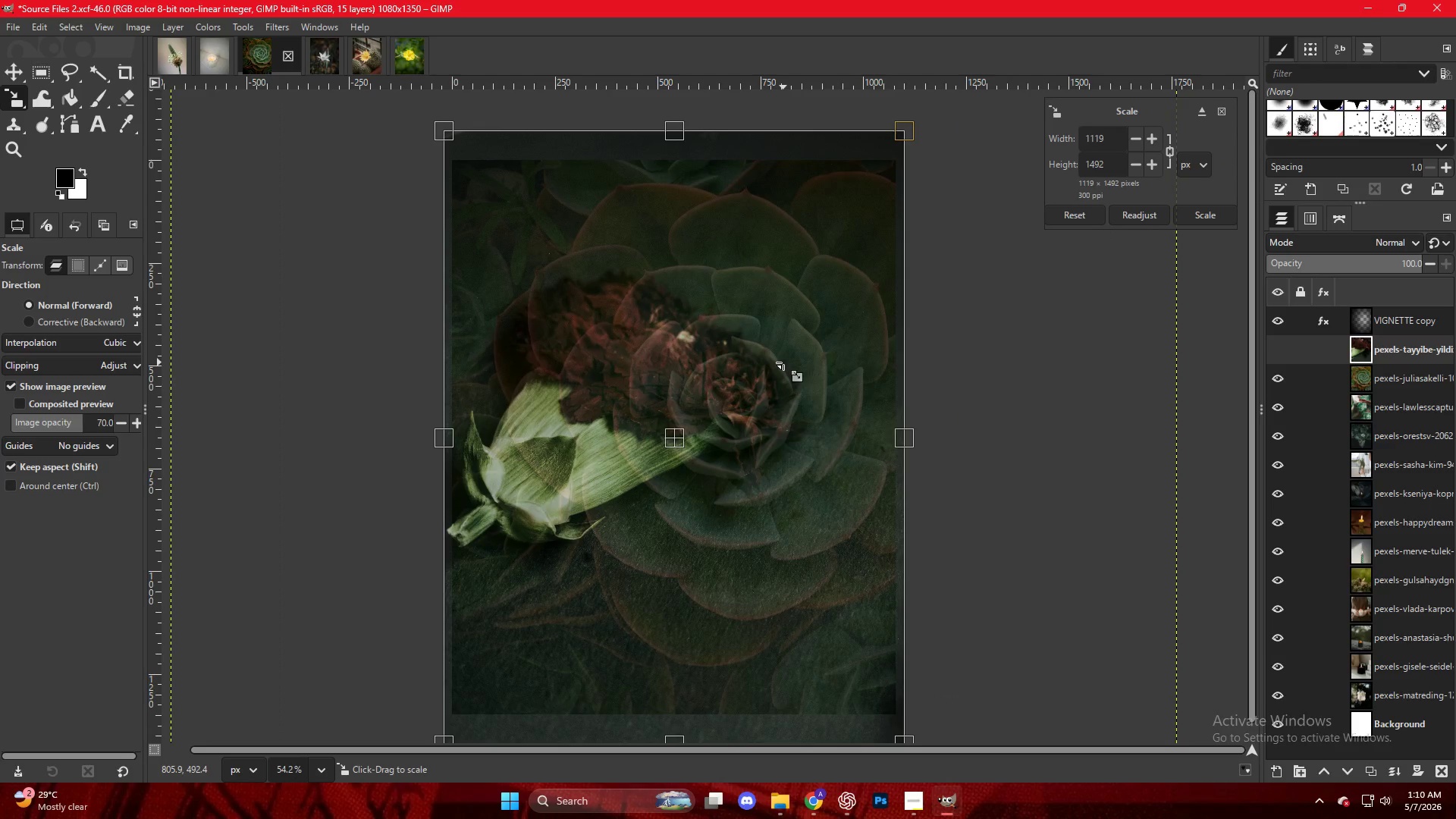 
left_click([783, 362])
 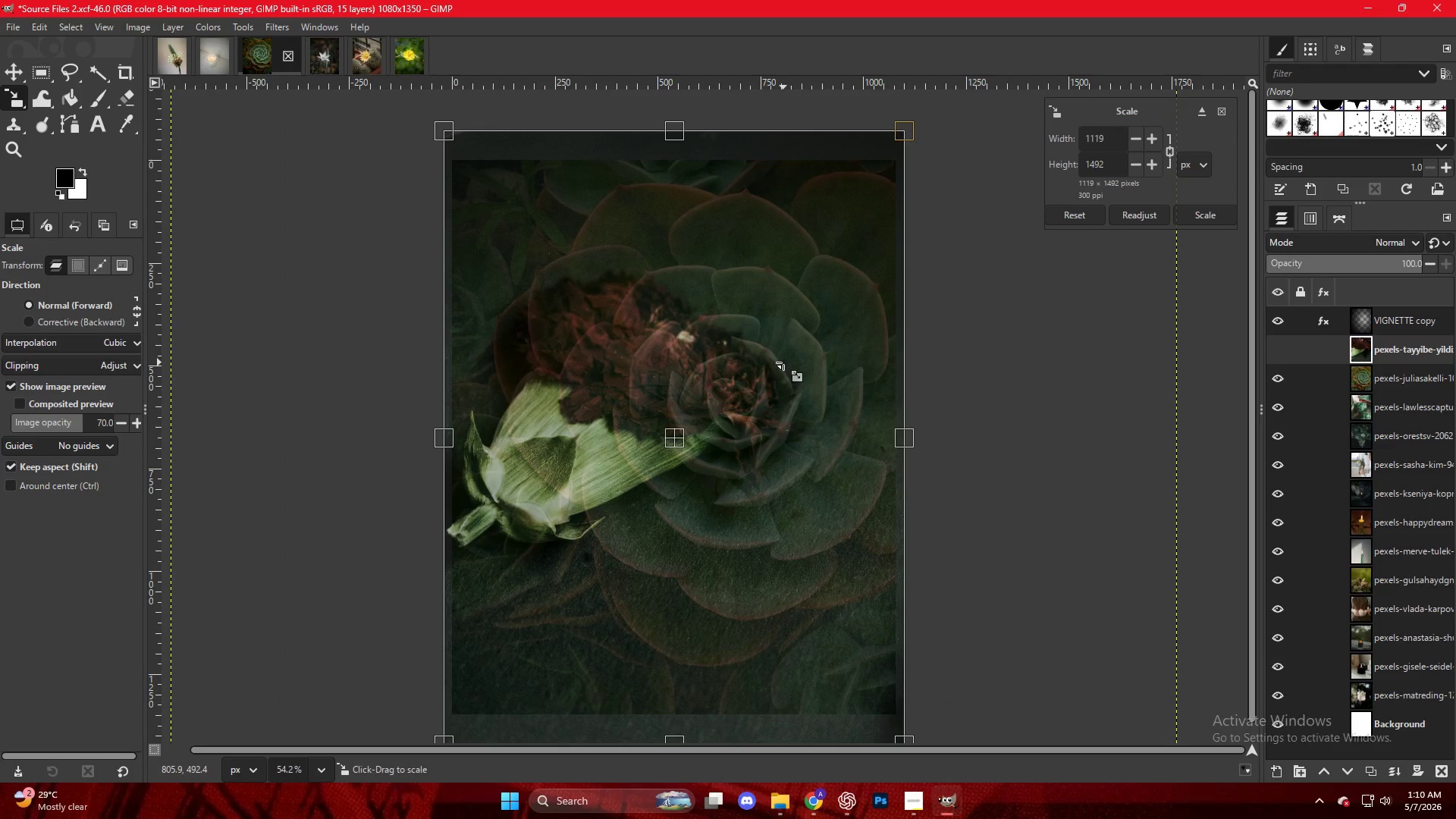 
scroll: coordinate [804, 383], scroll_direction: up, amount: 9.0
 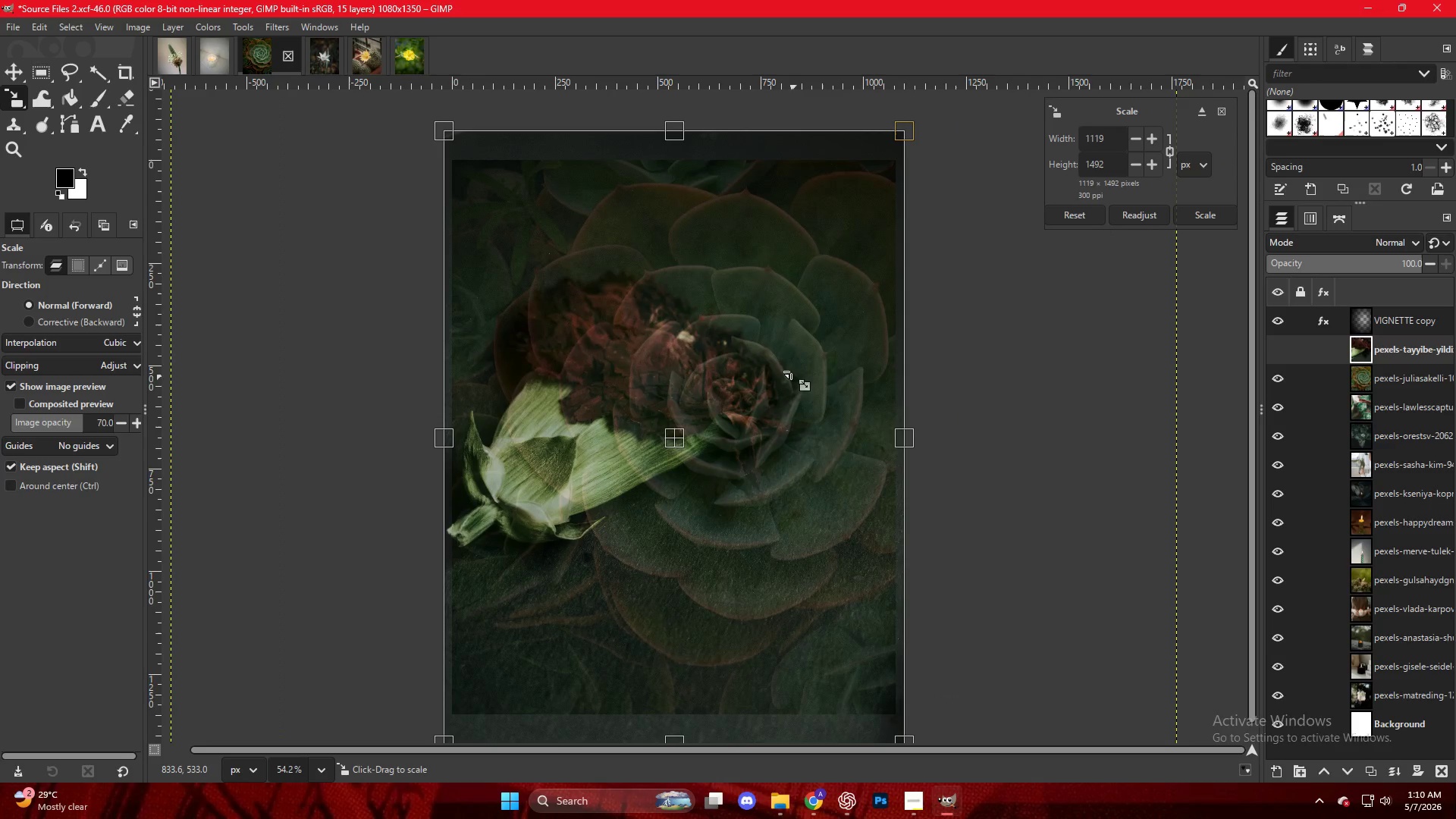 
key(NumpadEnter)
 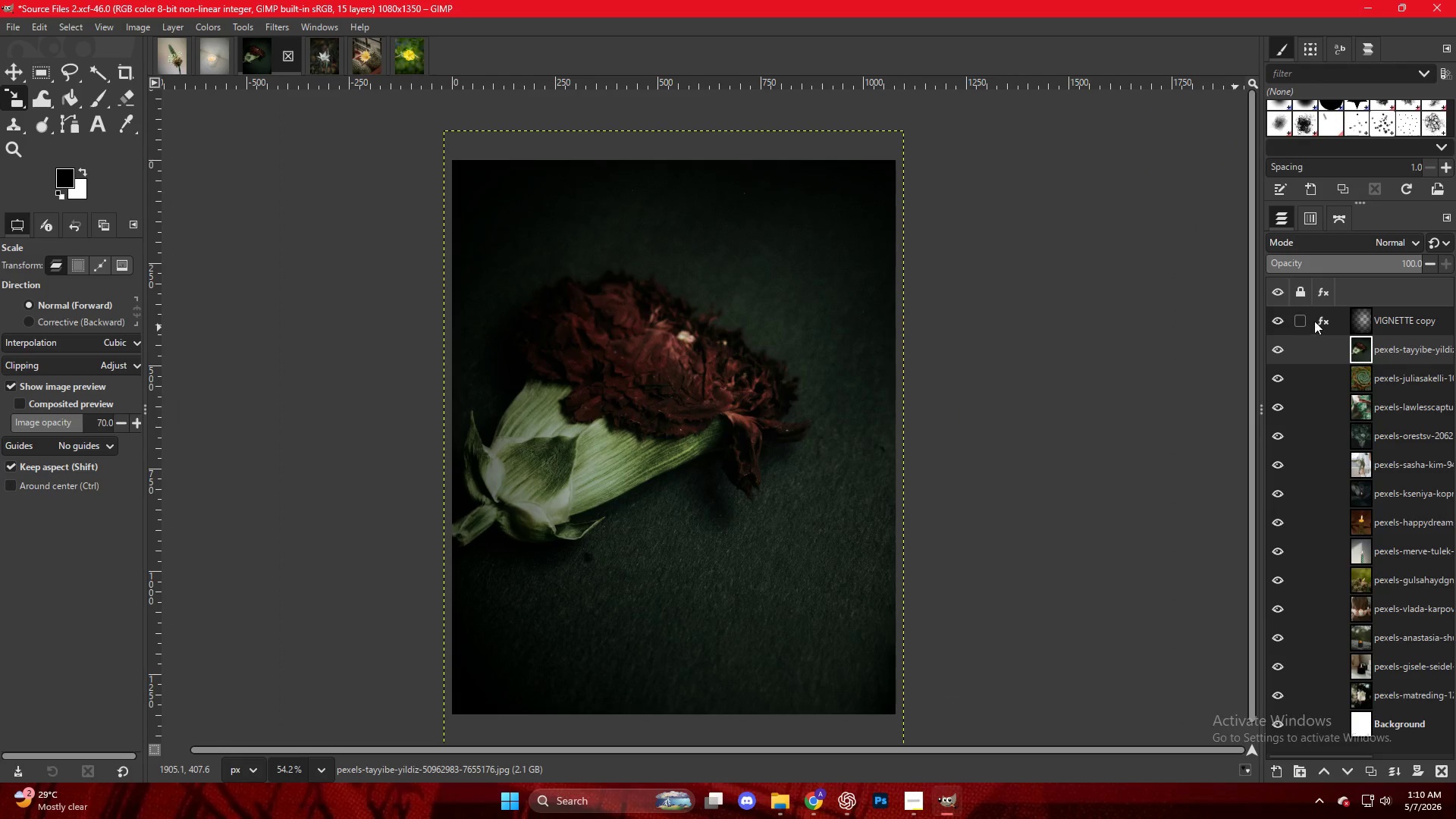 
left_click([1328, 317])
 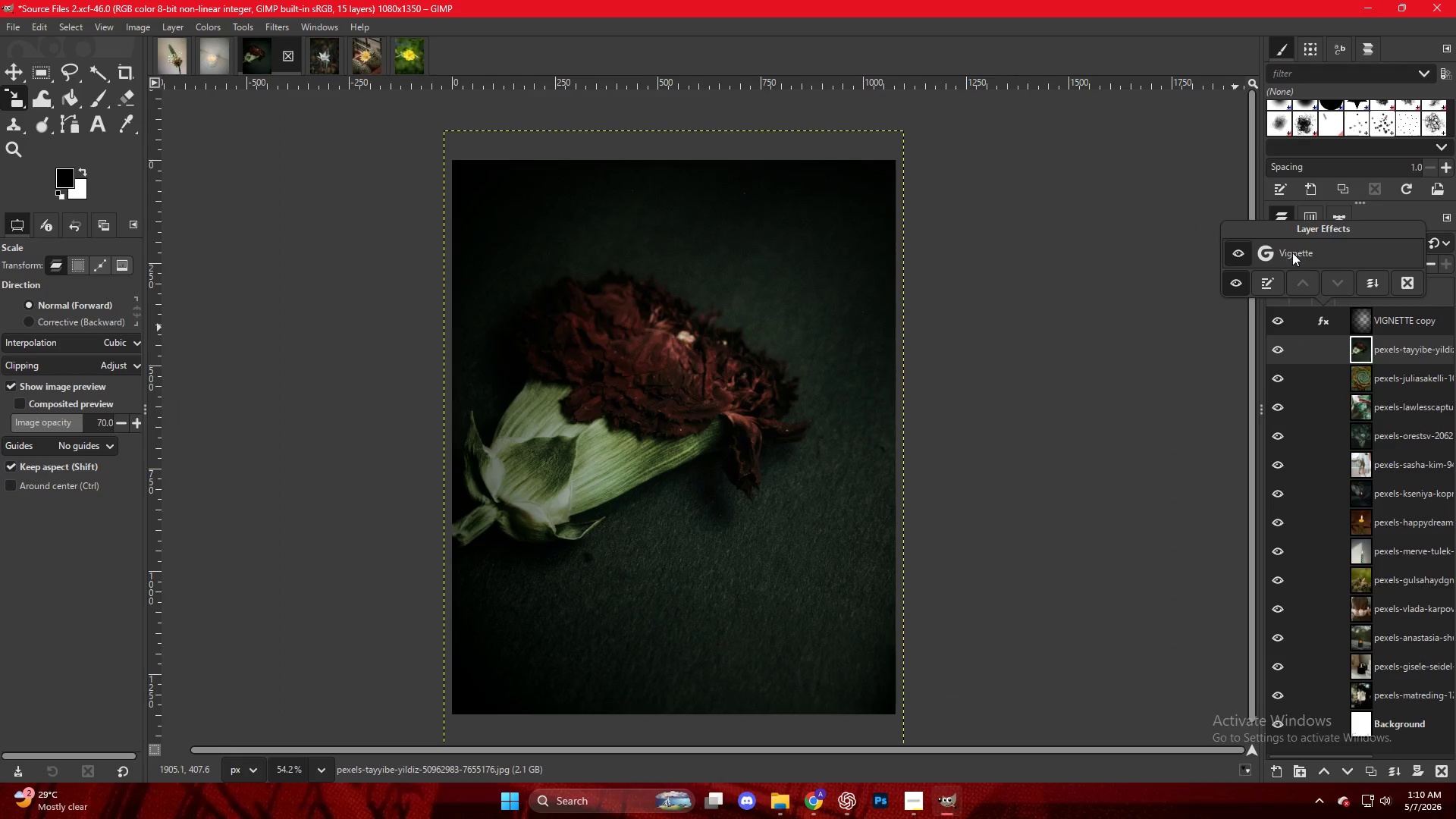 
double_click([1290, 250])
 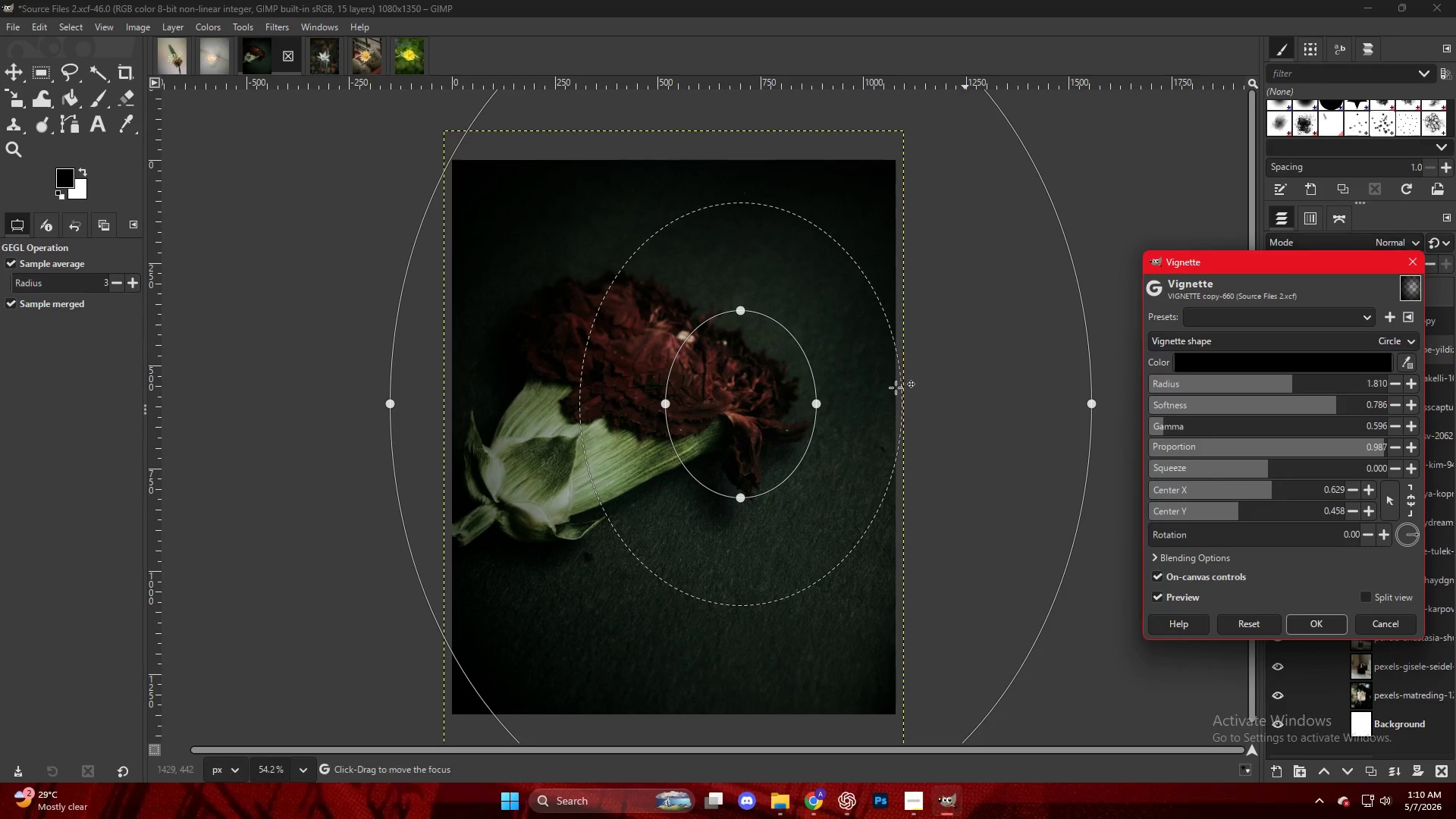 
left_click_drag(start_coordinate=[748, 431], to_coordinate=[639, 431])
 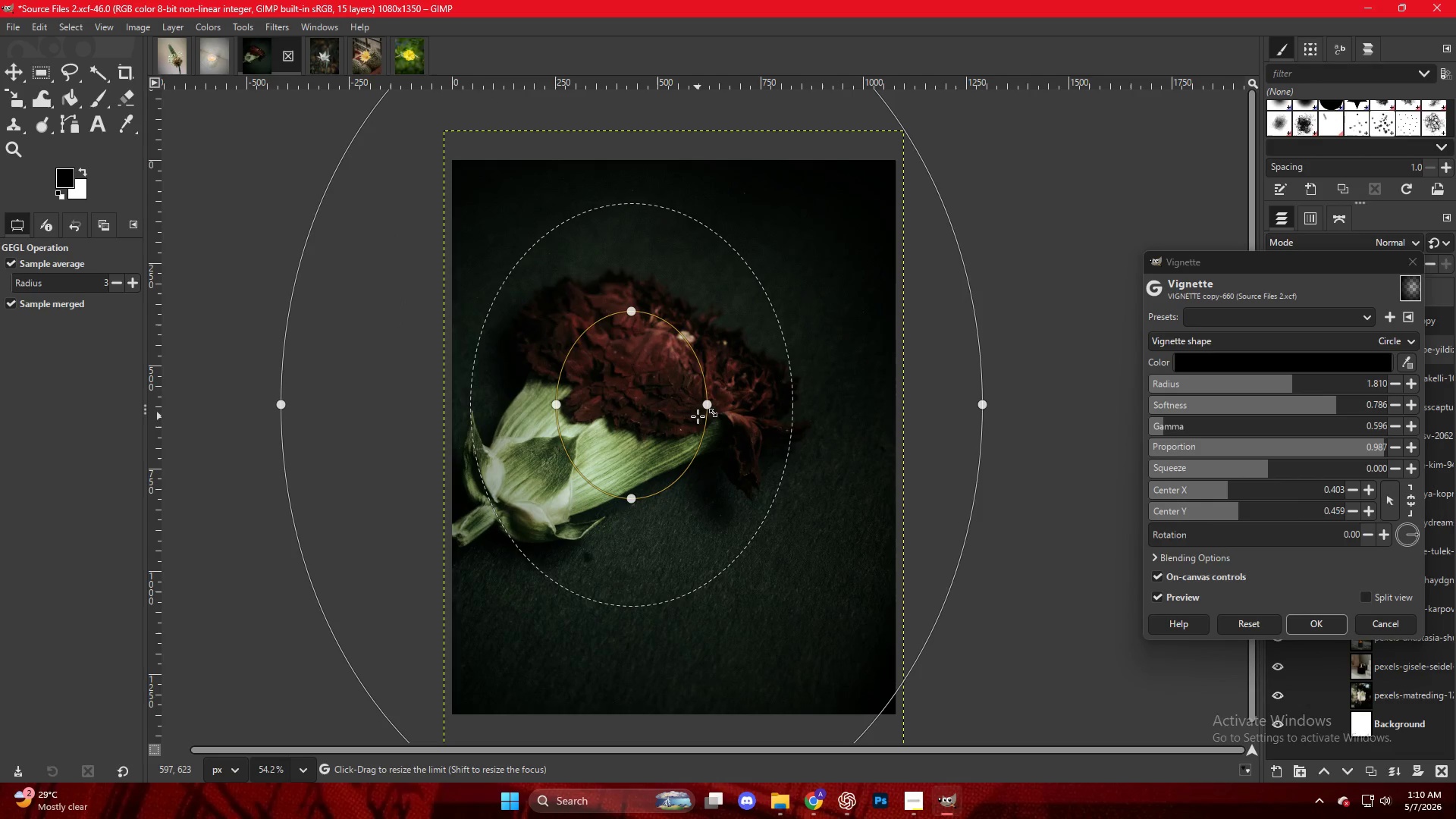 
left_click_drag(start_coordinate=[698, 415], to_coordinate=[760, 418])
 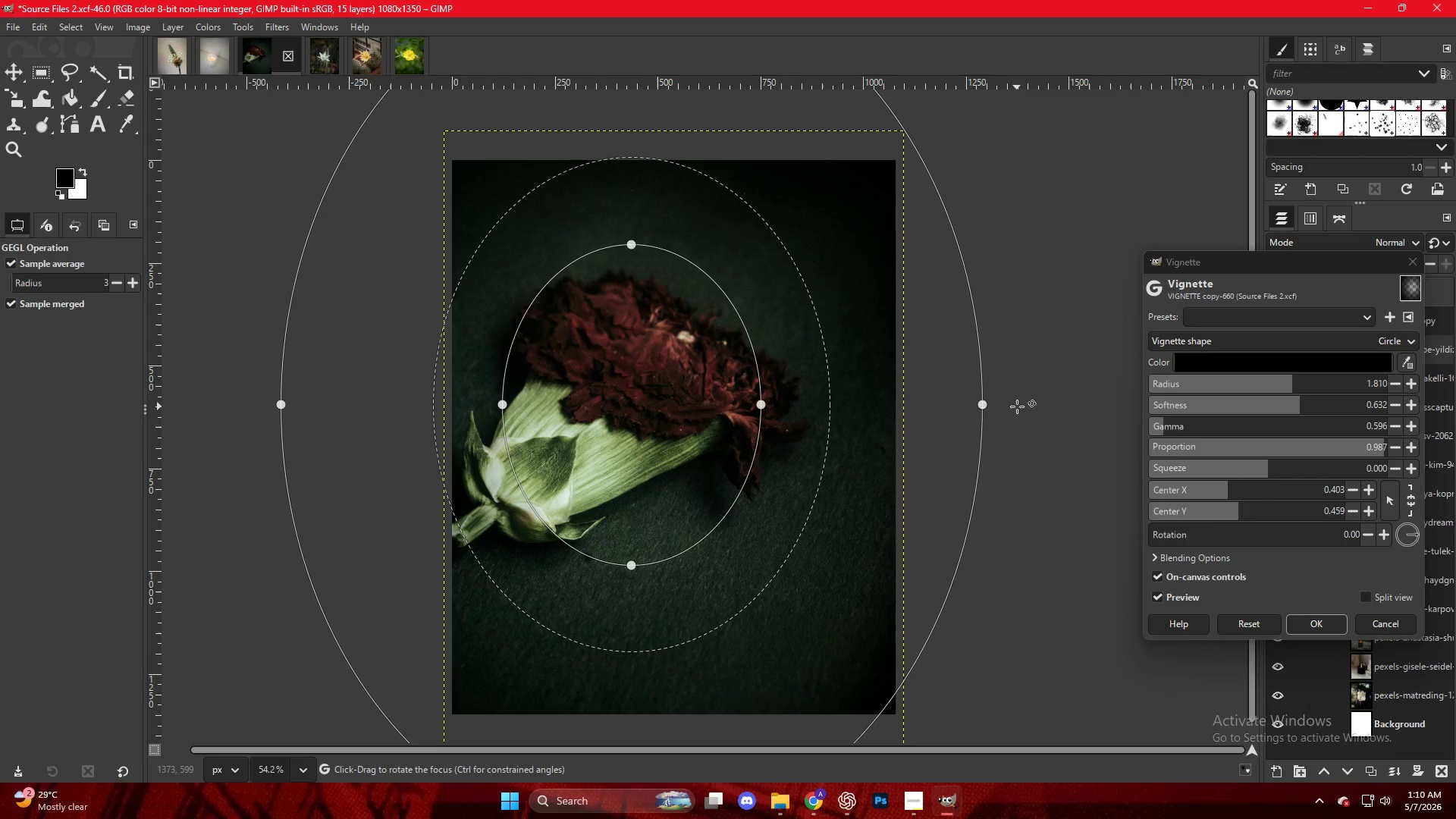 
left_click_drag(start_coordinate=[1015, 405], to_coordinate=[874, 606])
 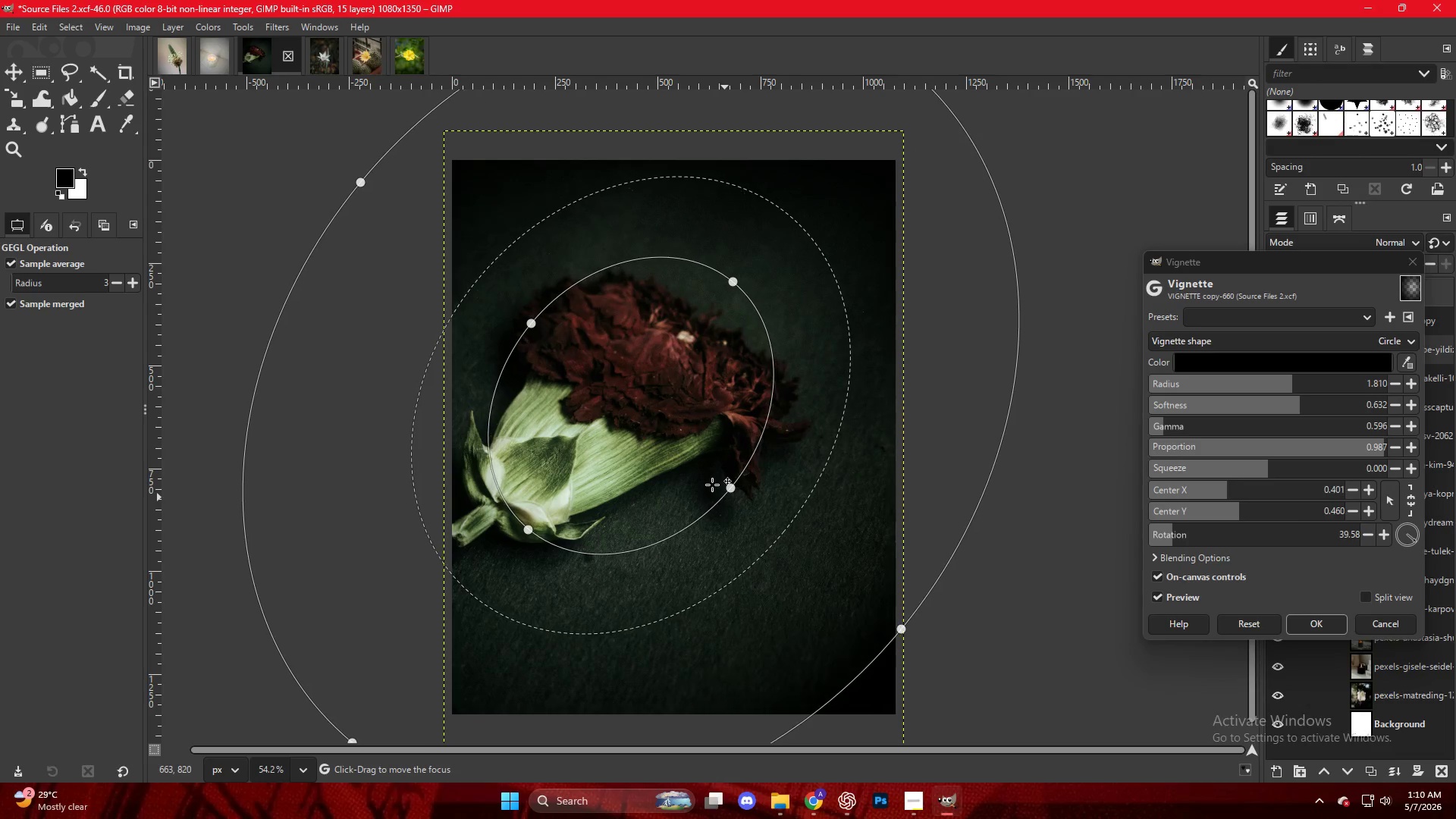 
left_click_drag(start_coordinate=[730, 495], to_coordinate=[732, 504])
 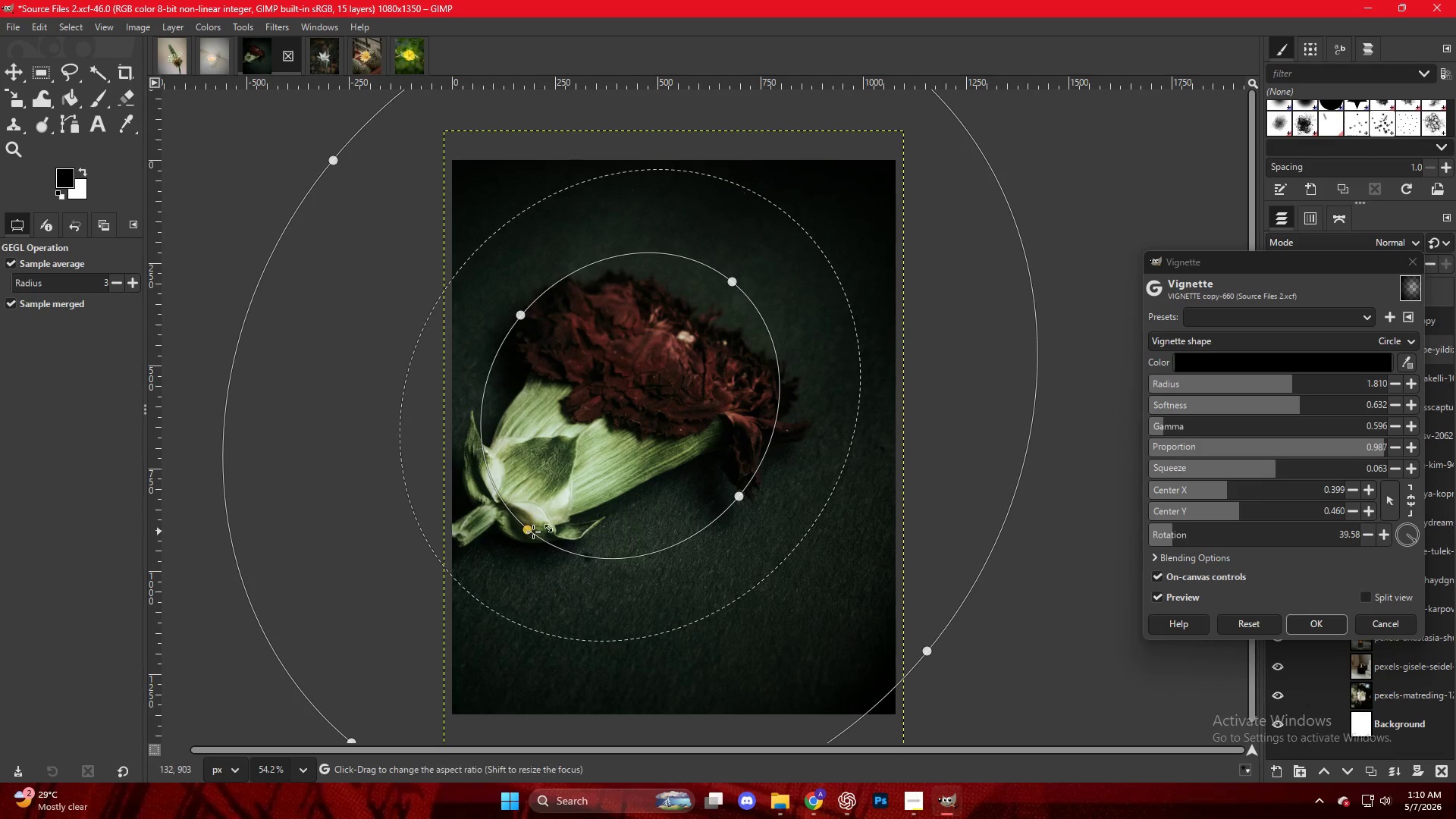 
left_click_drag(start_coordinate=[529, 532], to_coordinate=[482, 554])
 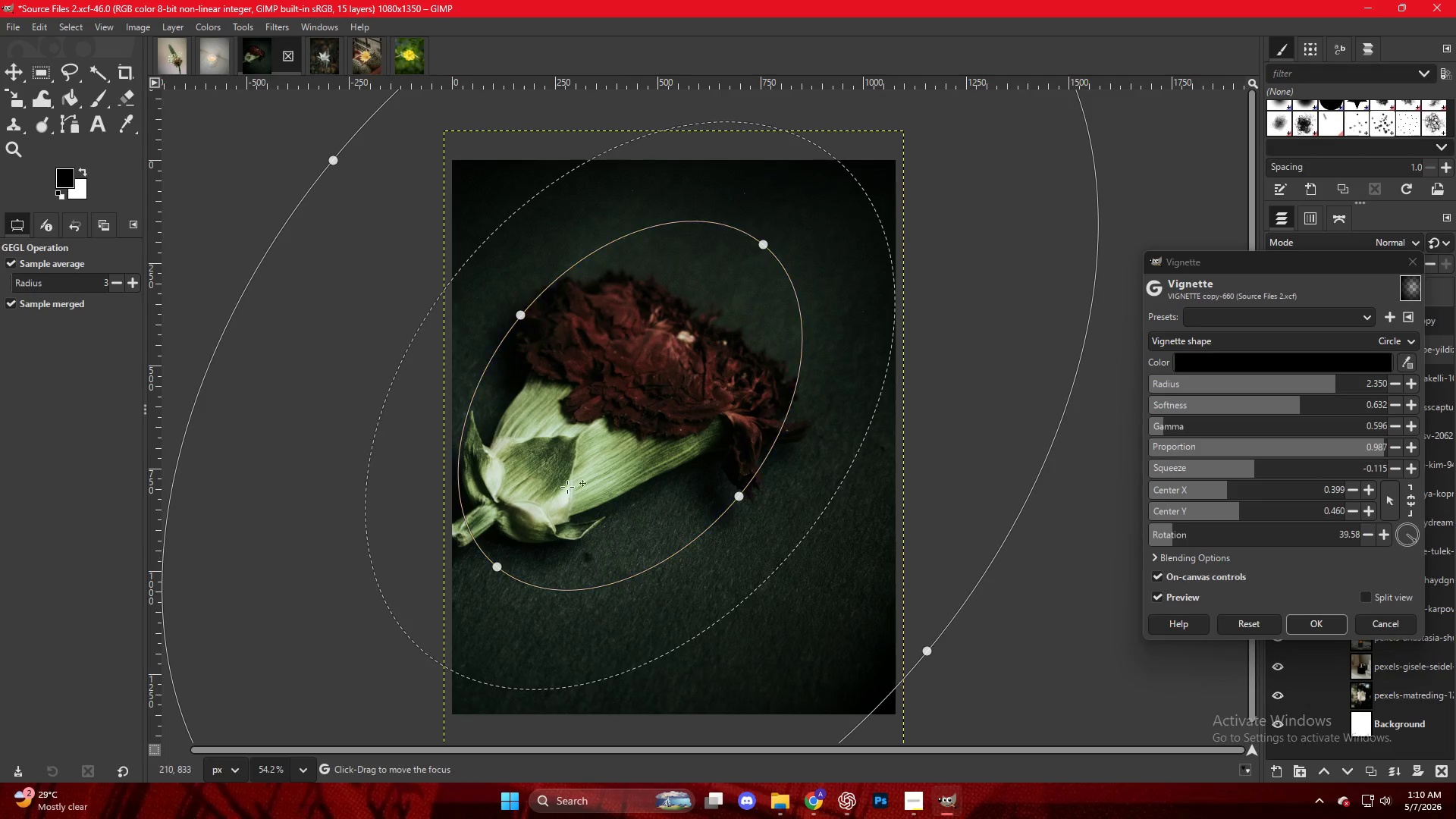 
left_click_drag(start_coordinate=[610, 460], to_coordinate=[597, 463])
 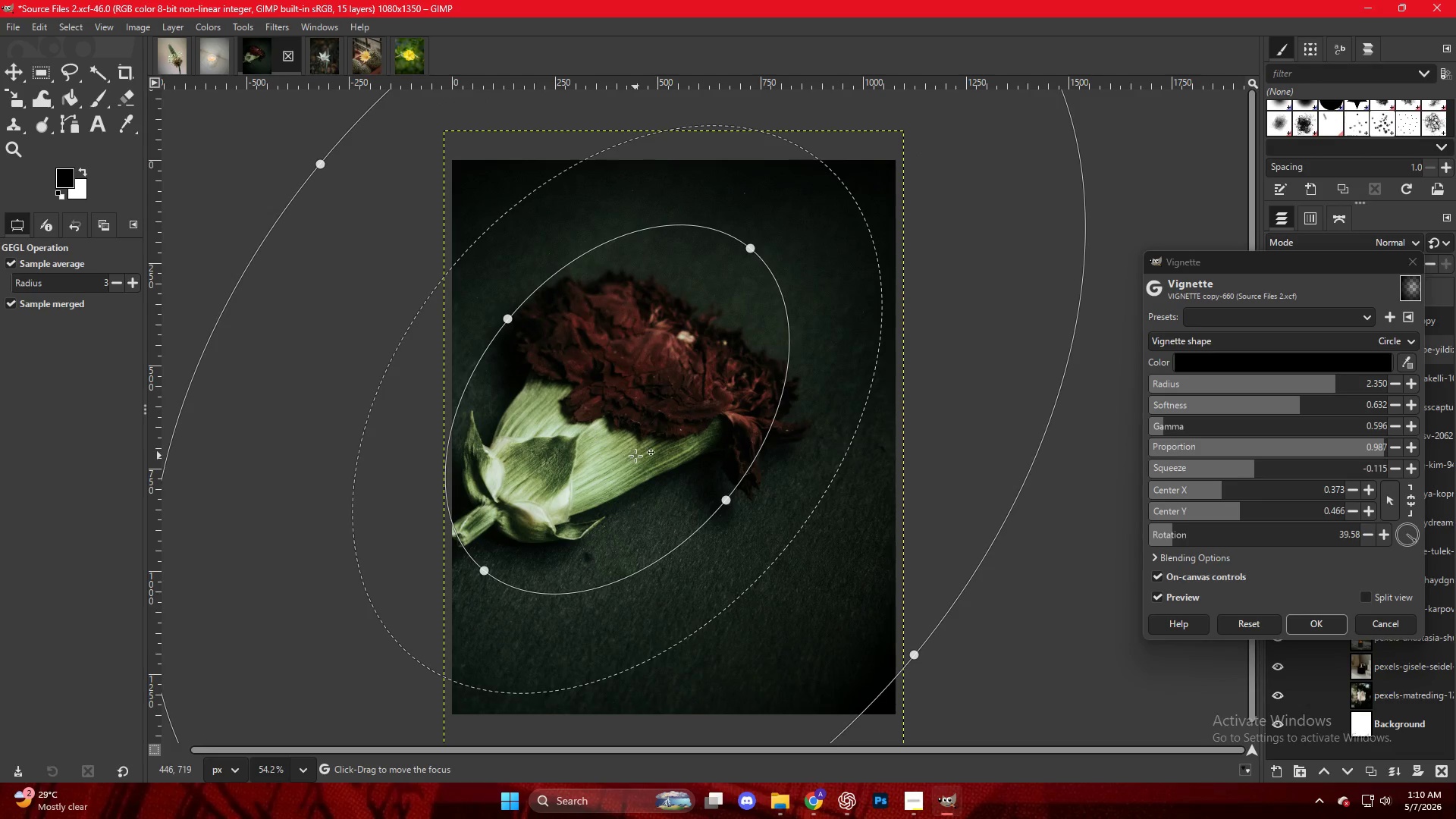 
key(NumpadEnter)
 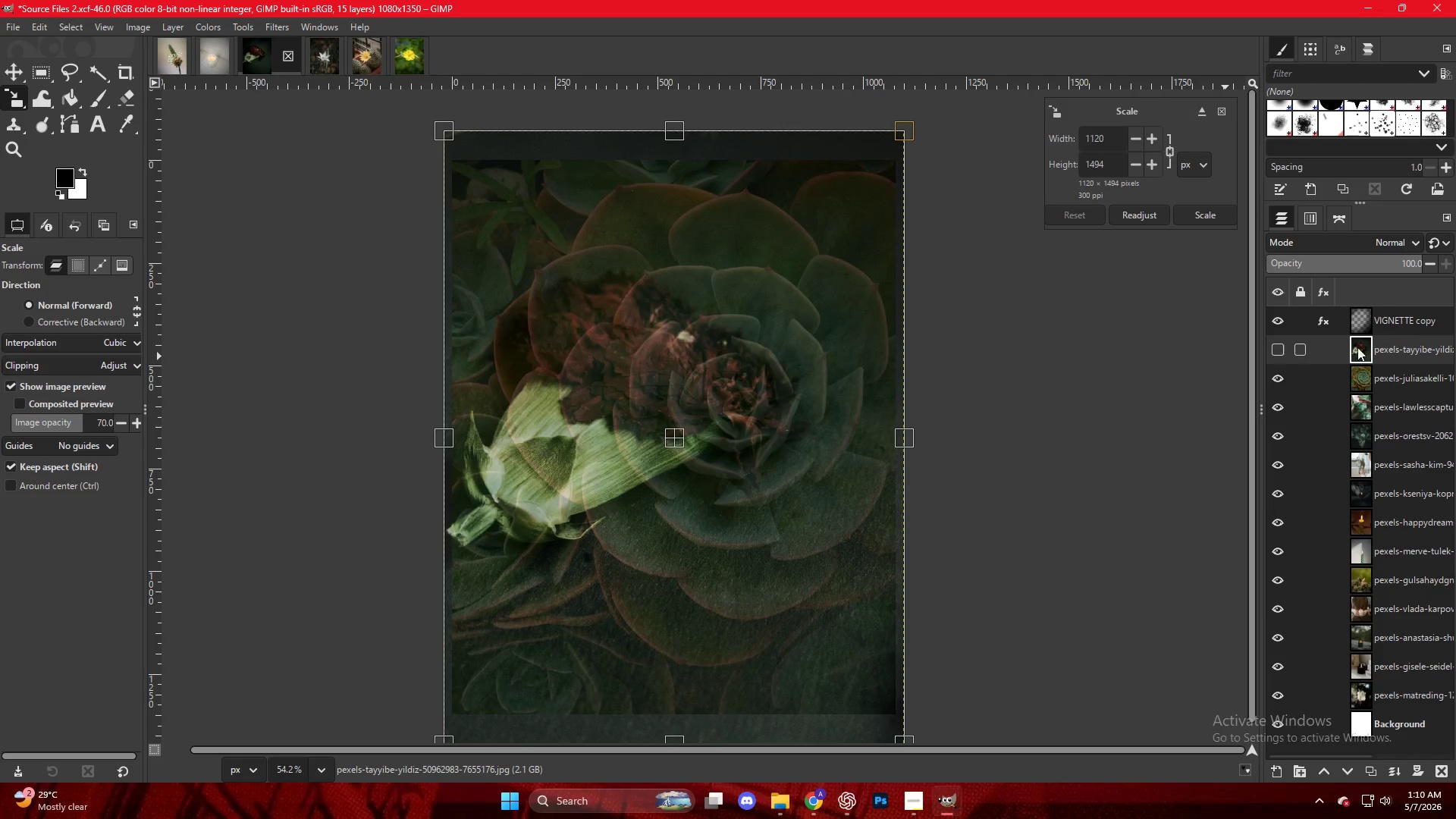 
left_click([1275, 345])
 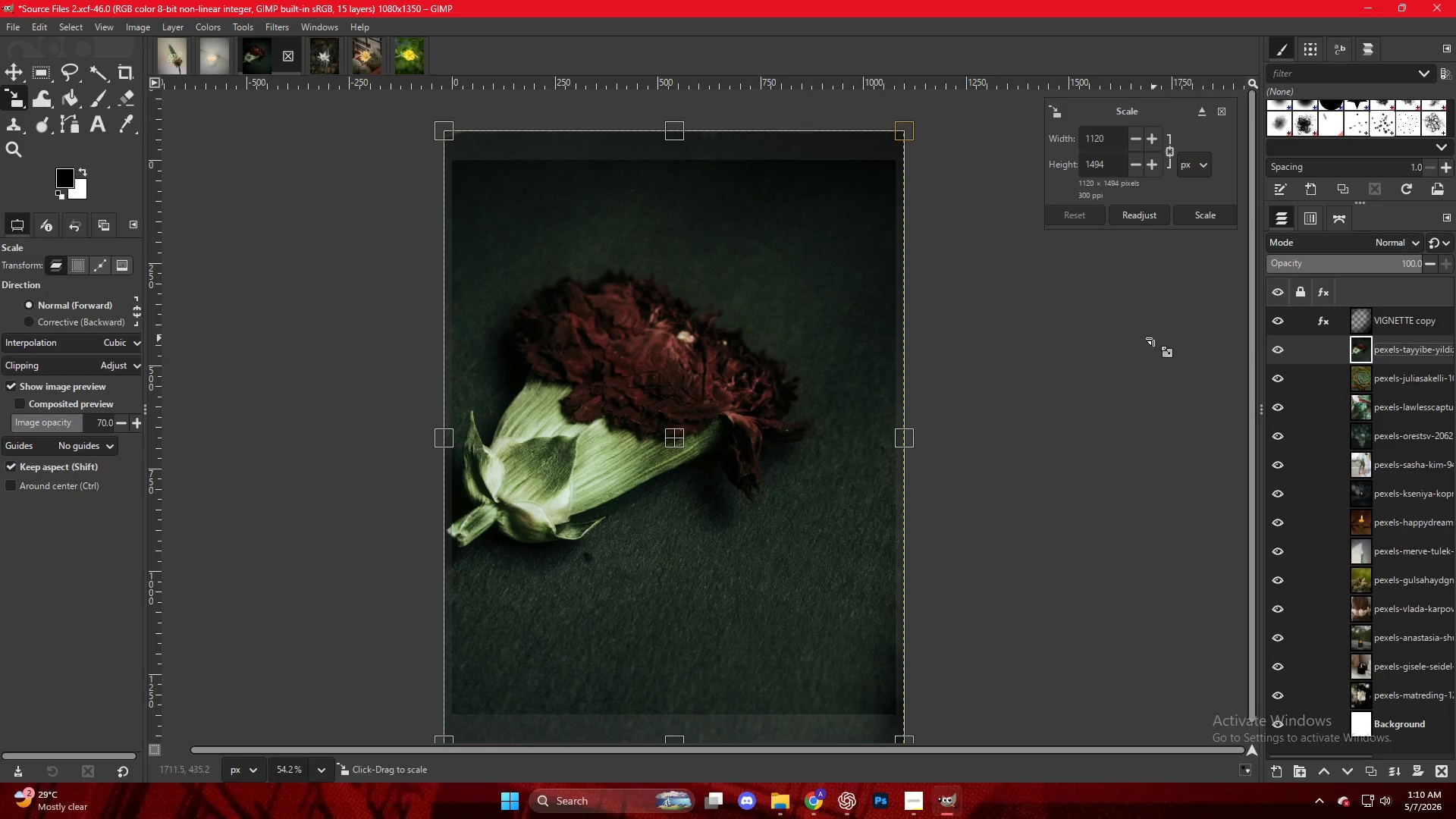 
key(NumpadEnter)
 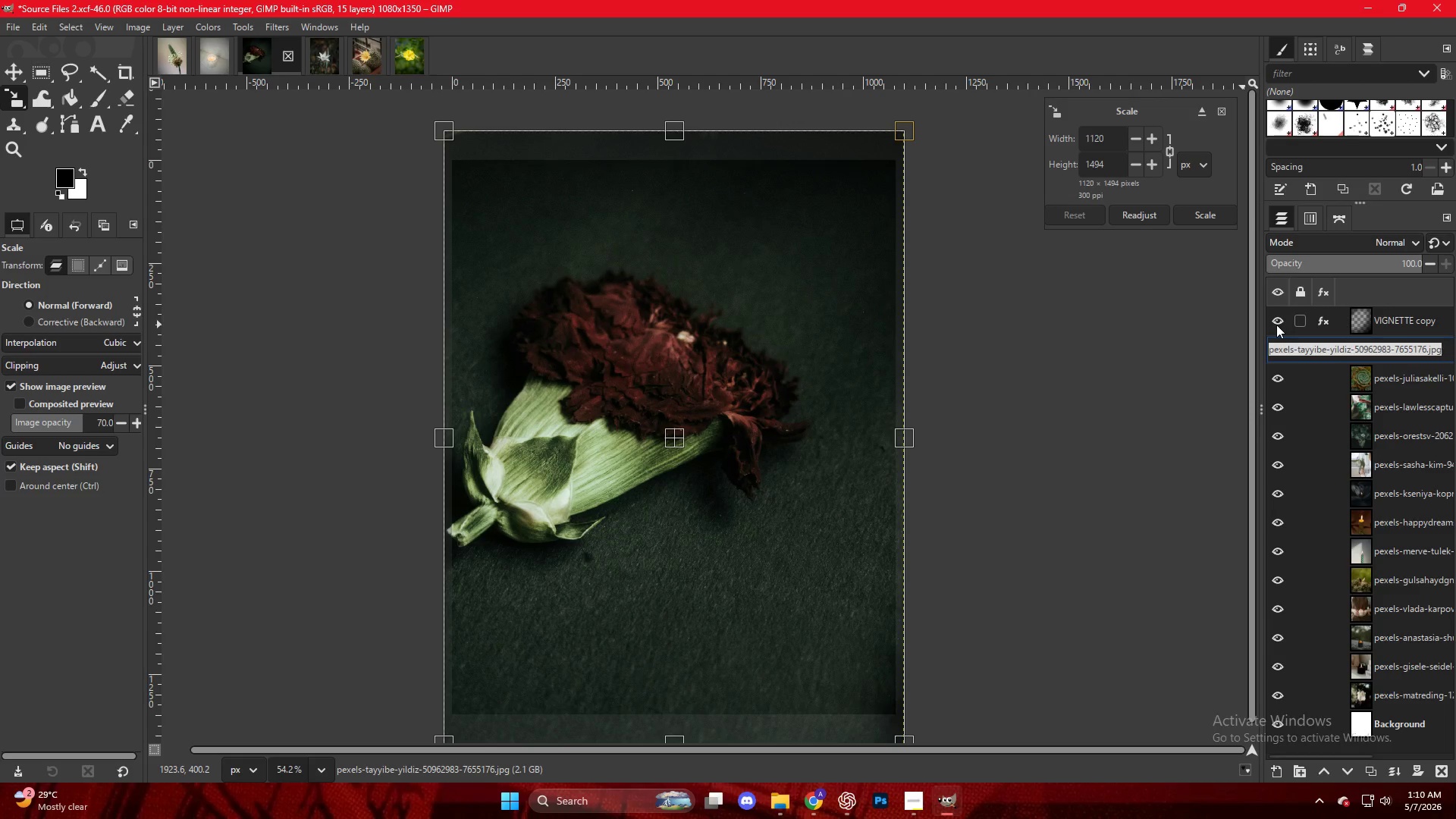 
double_click([1276, 325])
 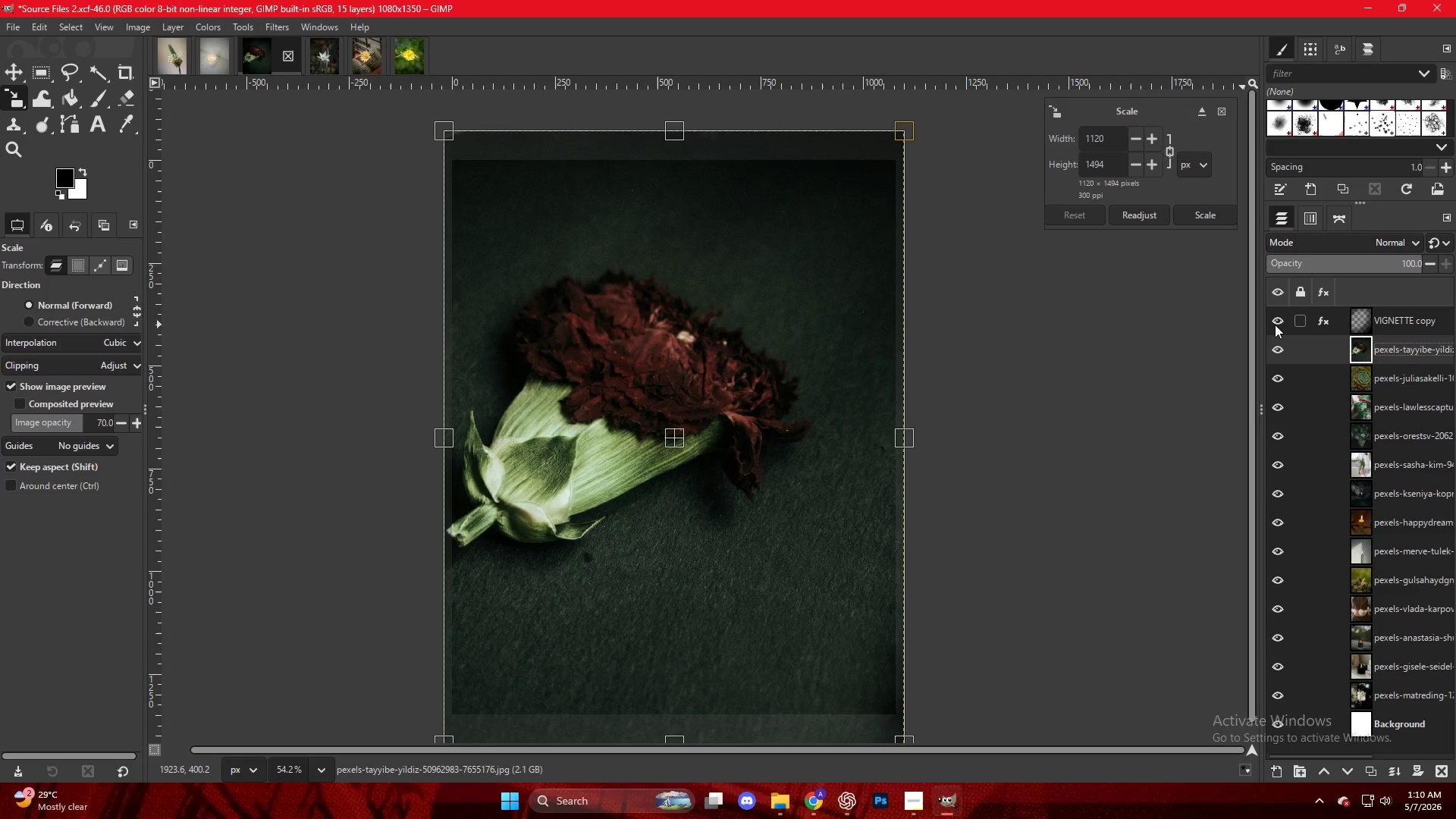 
key(Control+Shift+E)
 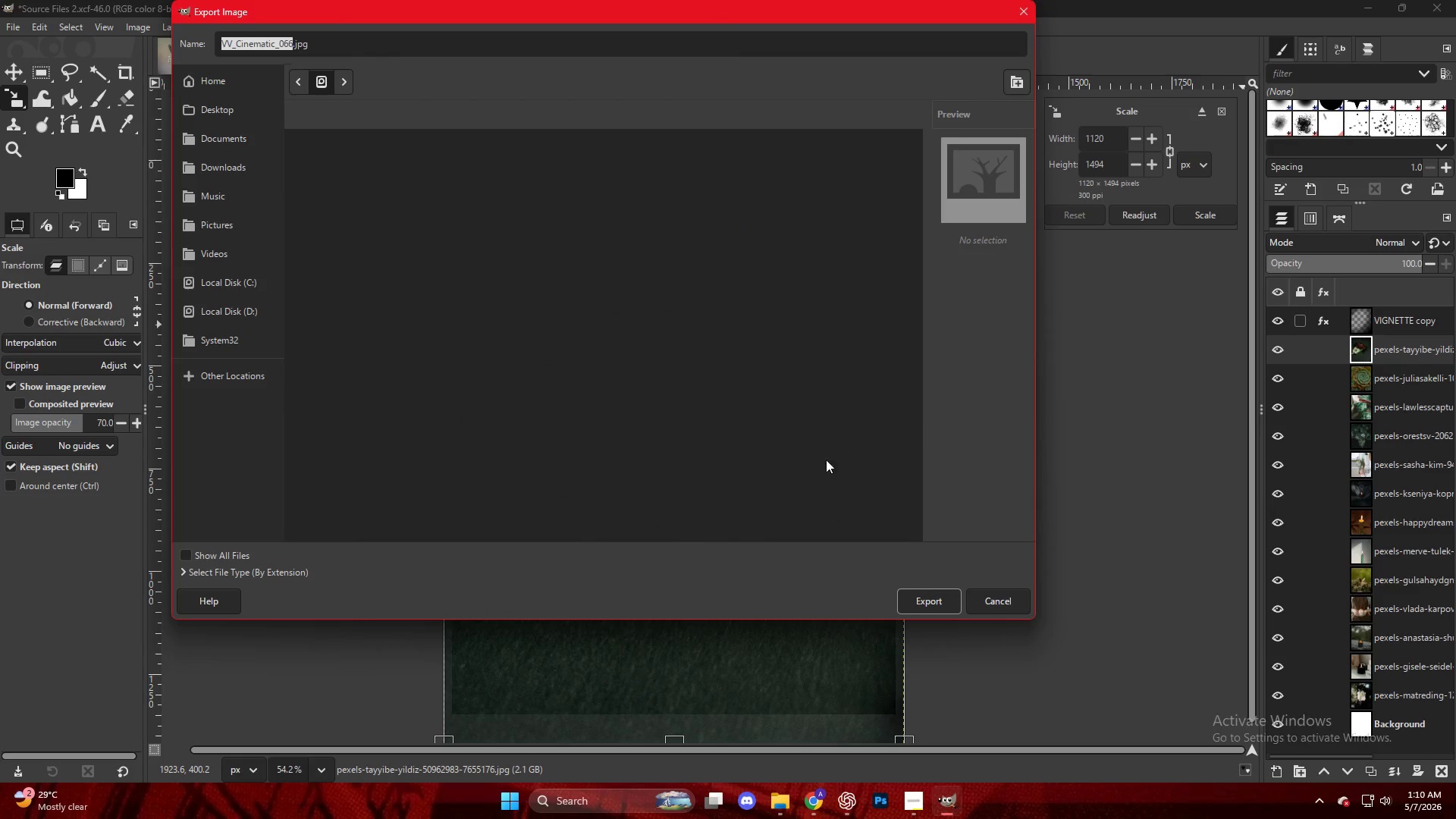 
scroll: coordinate [454, 520], scroll_direction: down, amount: 24.0
 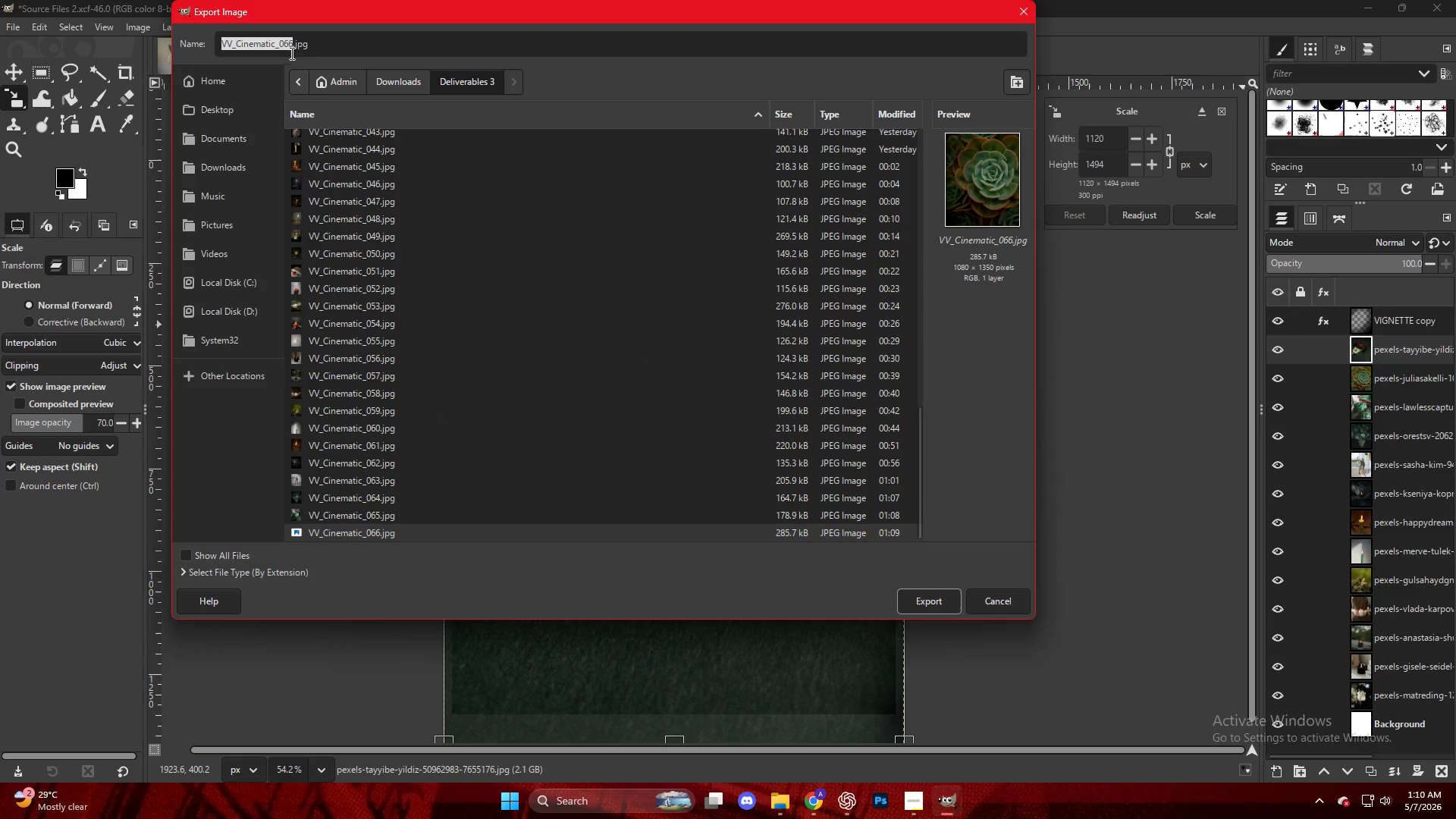 
left_click([289, 45])
 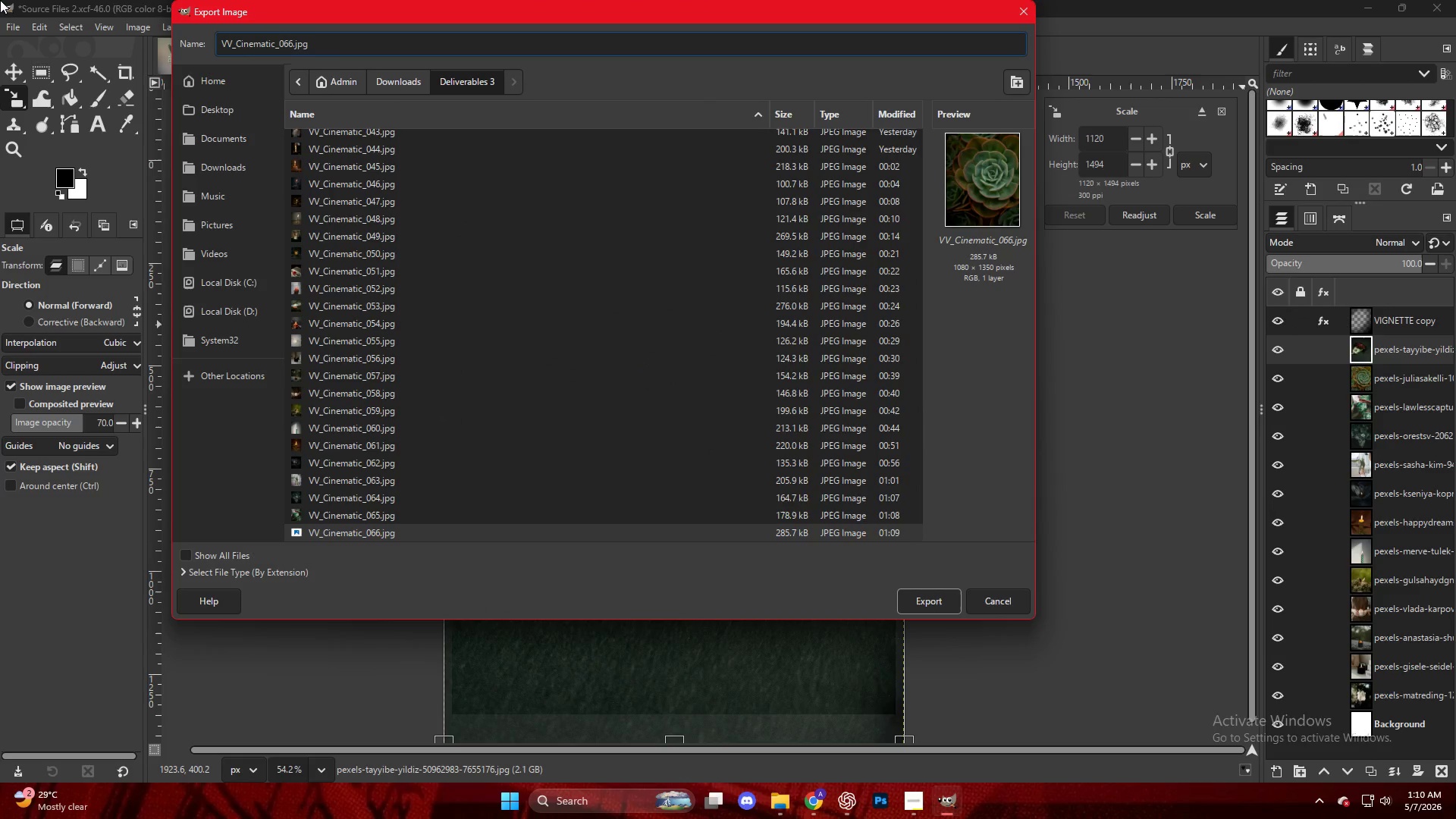 
key(ArrowRight)
 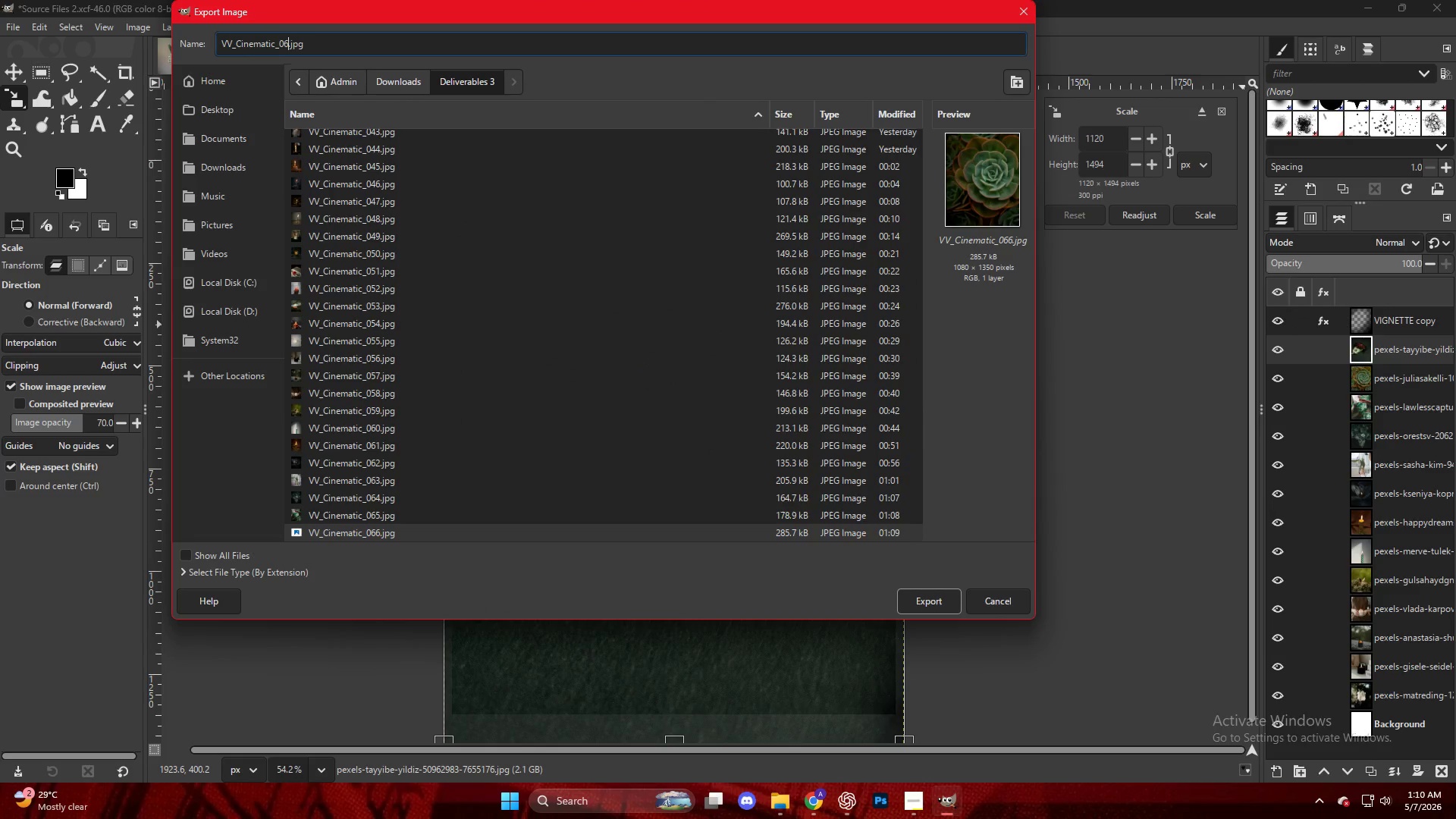 
key(Backspace)
 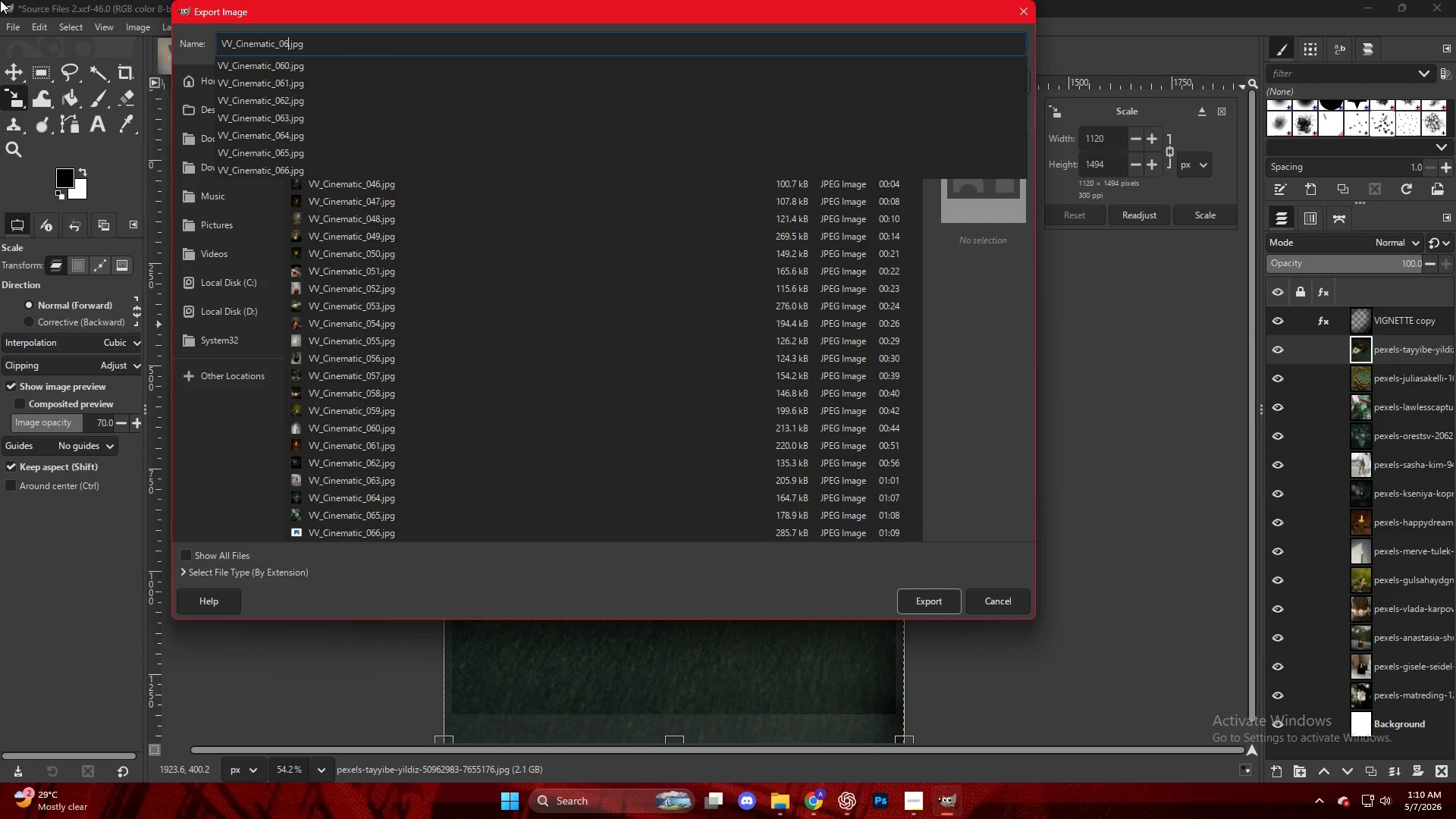 
key(Numpad7)
 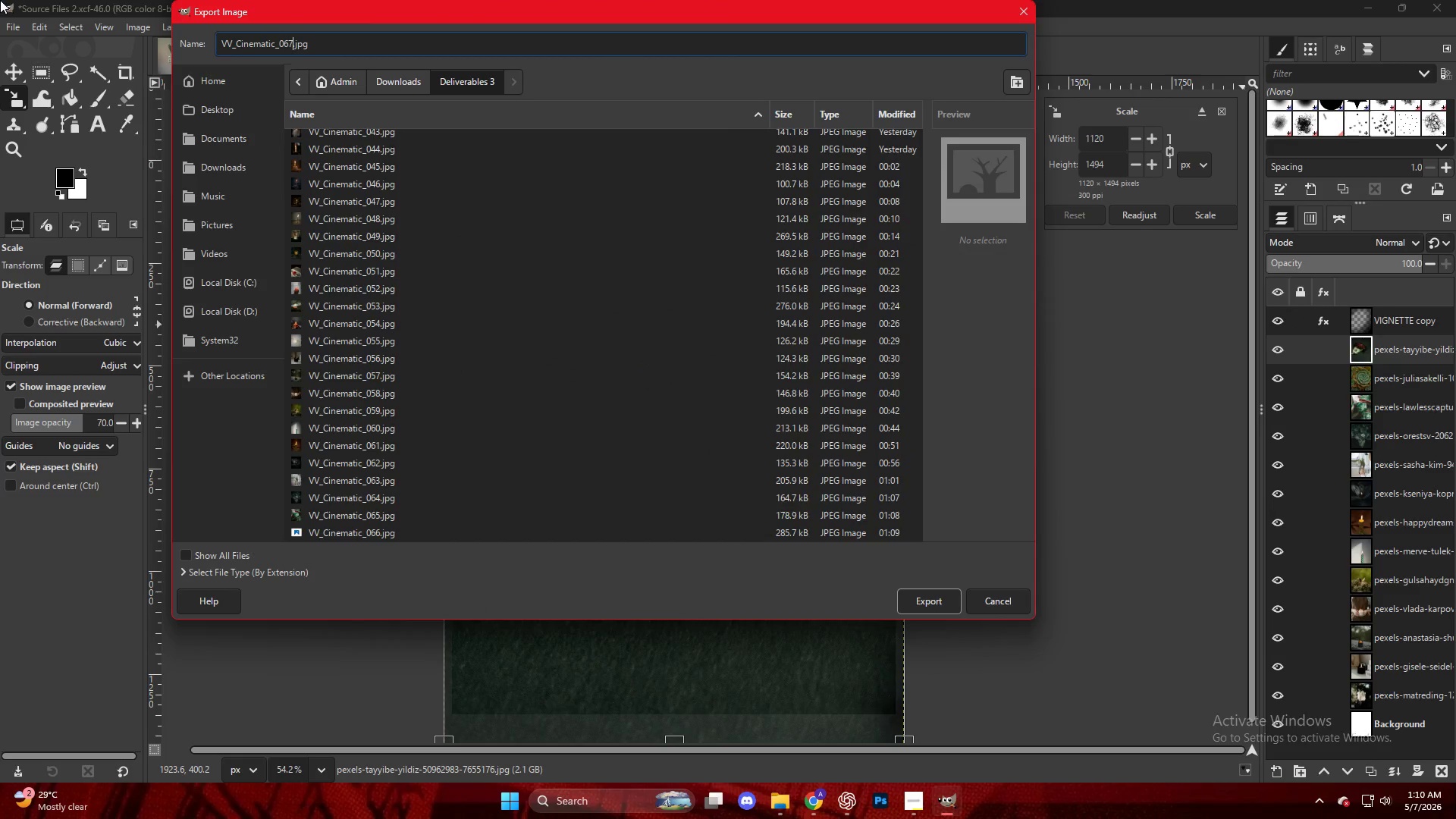 
key(NumpadEnter)
 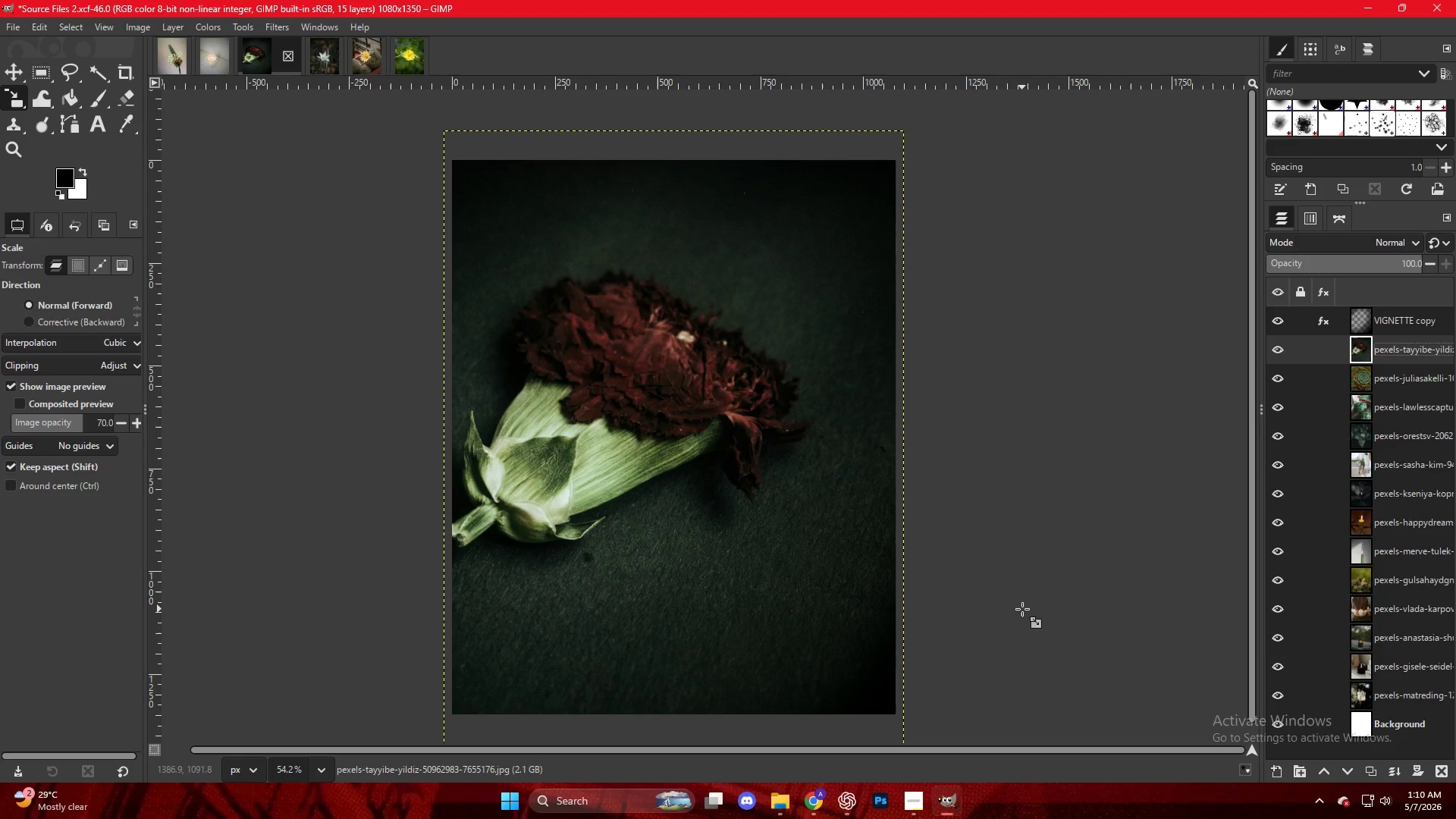 
wait(22.16)
 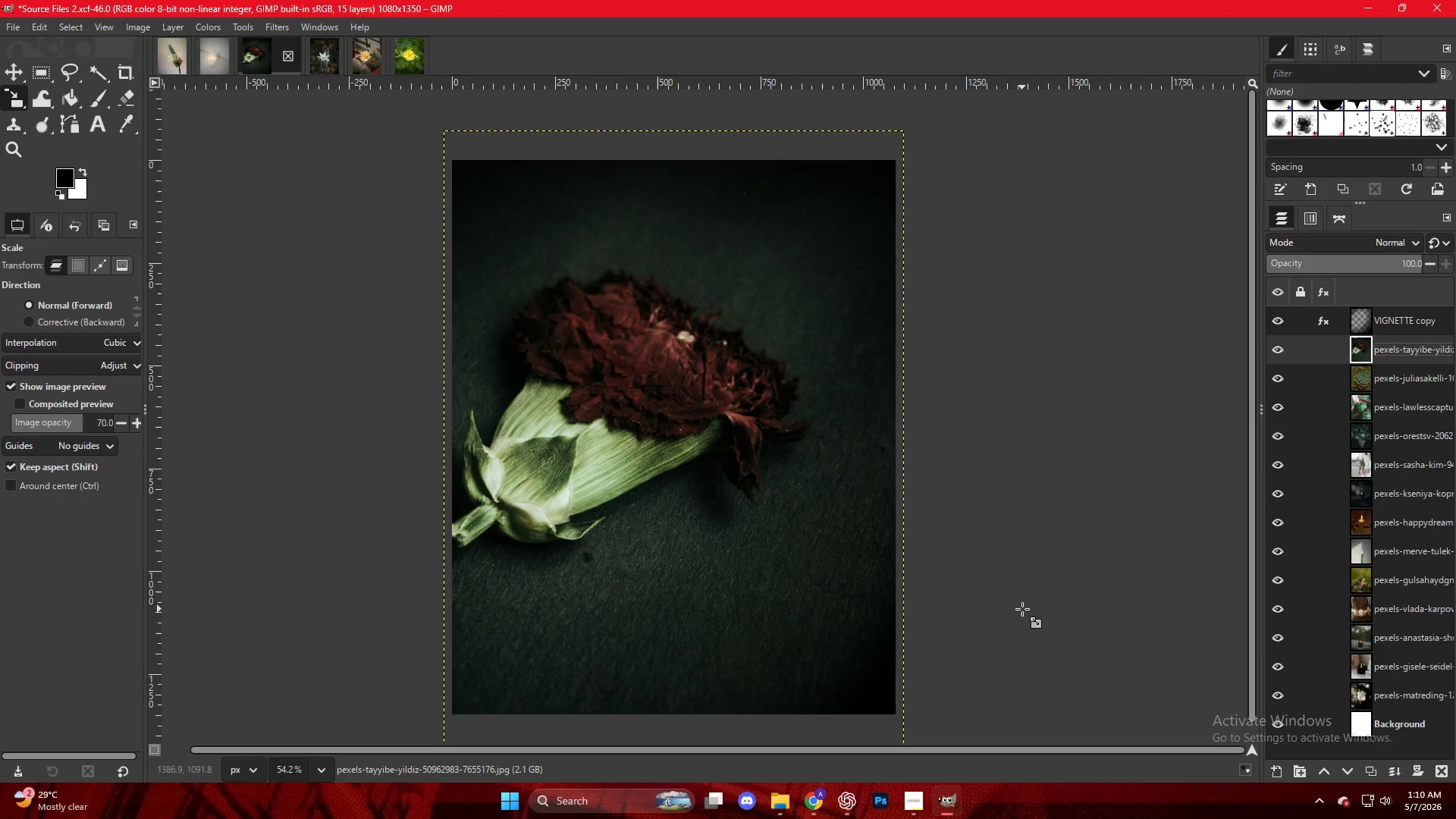 
left_click([1038, 613])
 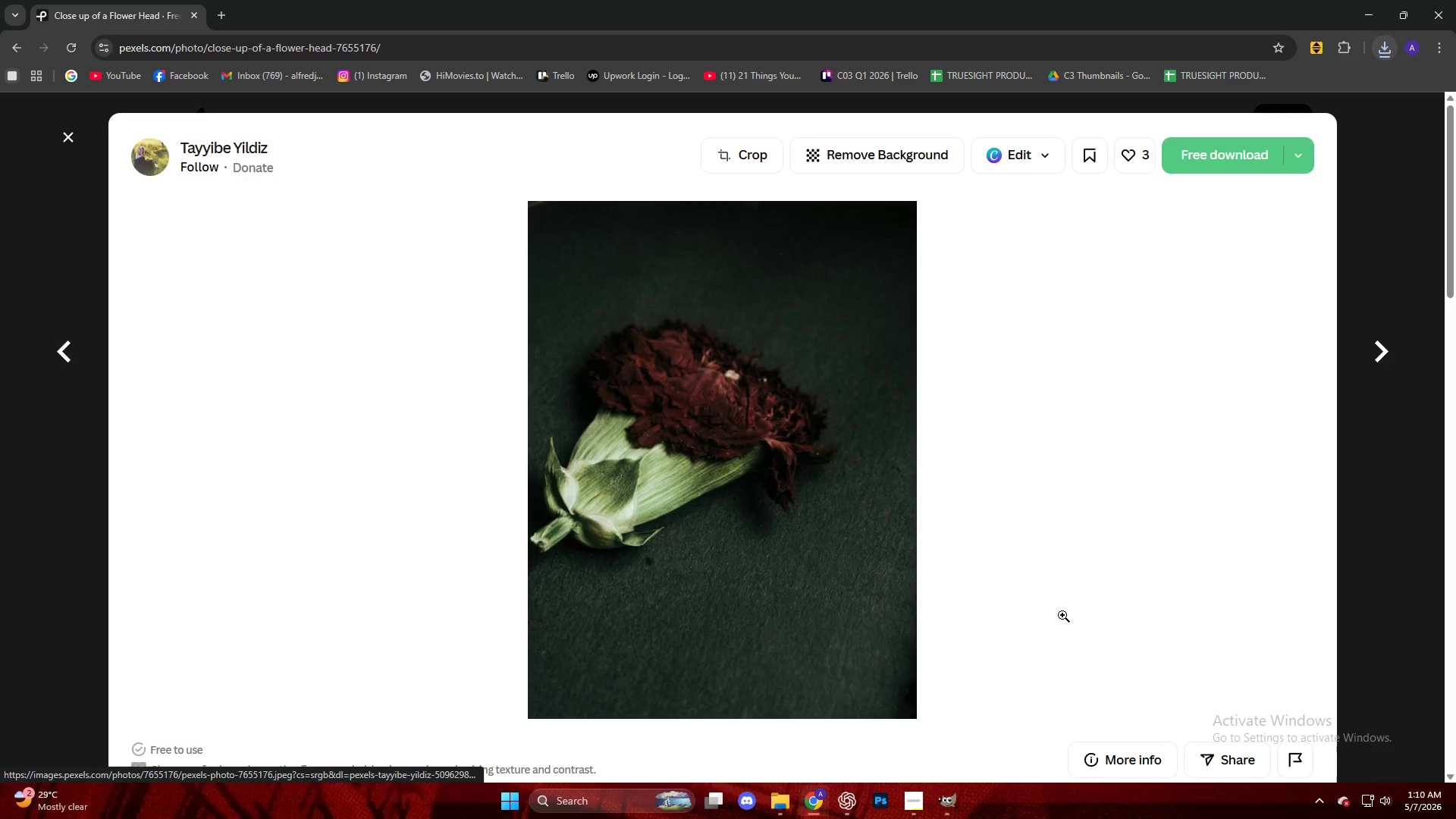 
scroll: coordinate [839, 522], scroll_direction: down, amount: 16.0
 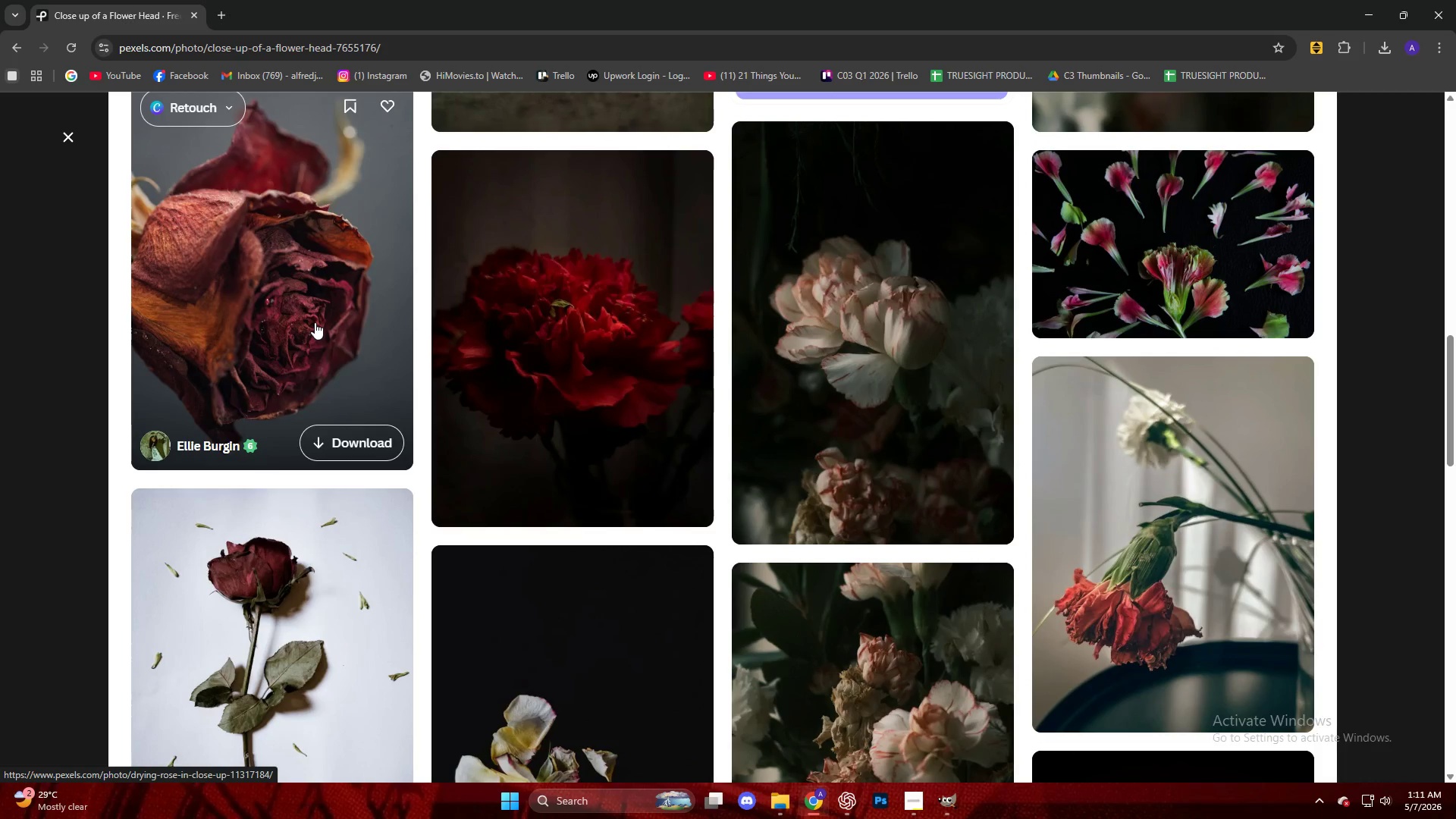 
left_click([315, 322])
 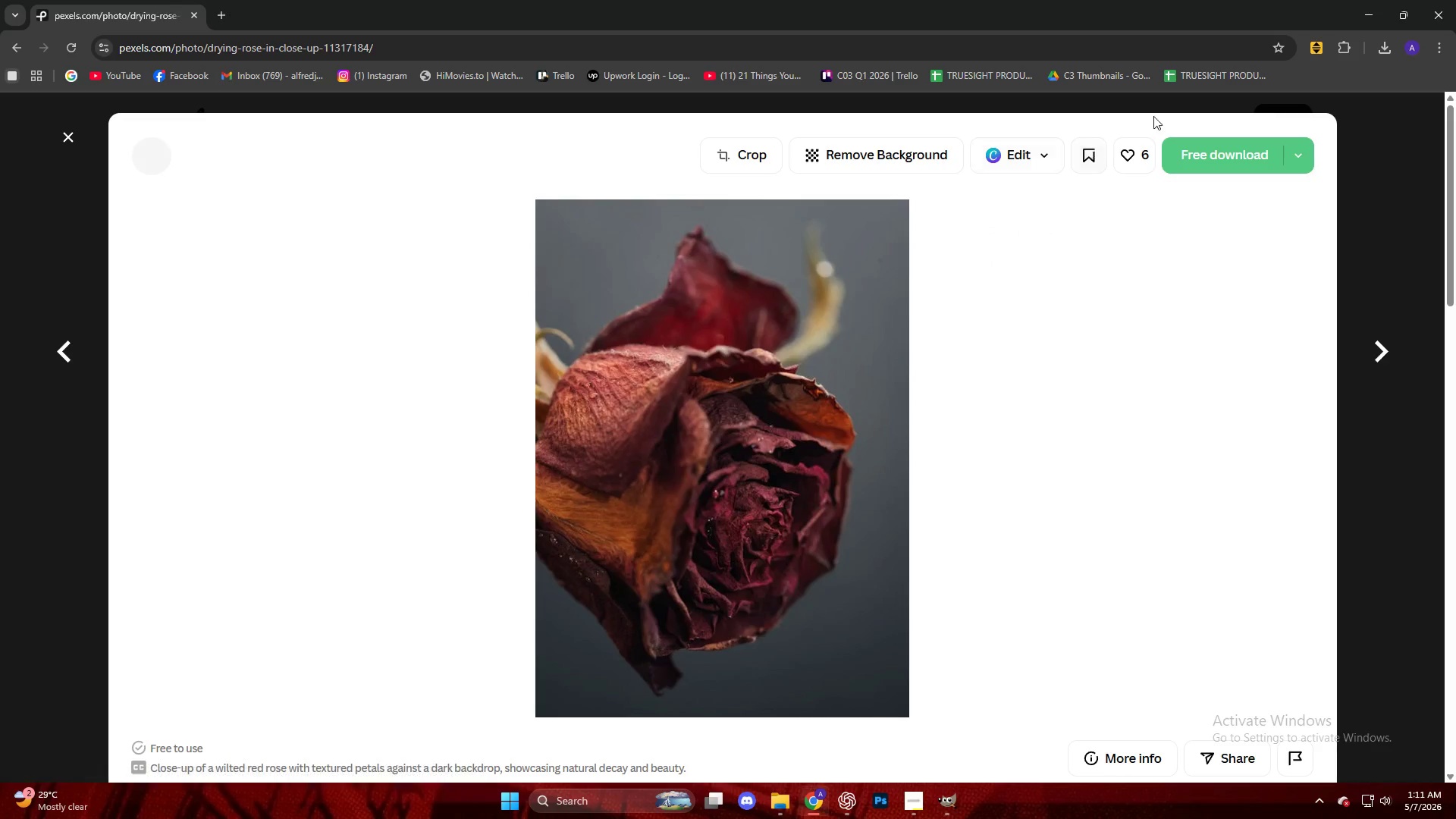 
left_click([1216, 158])
 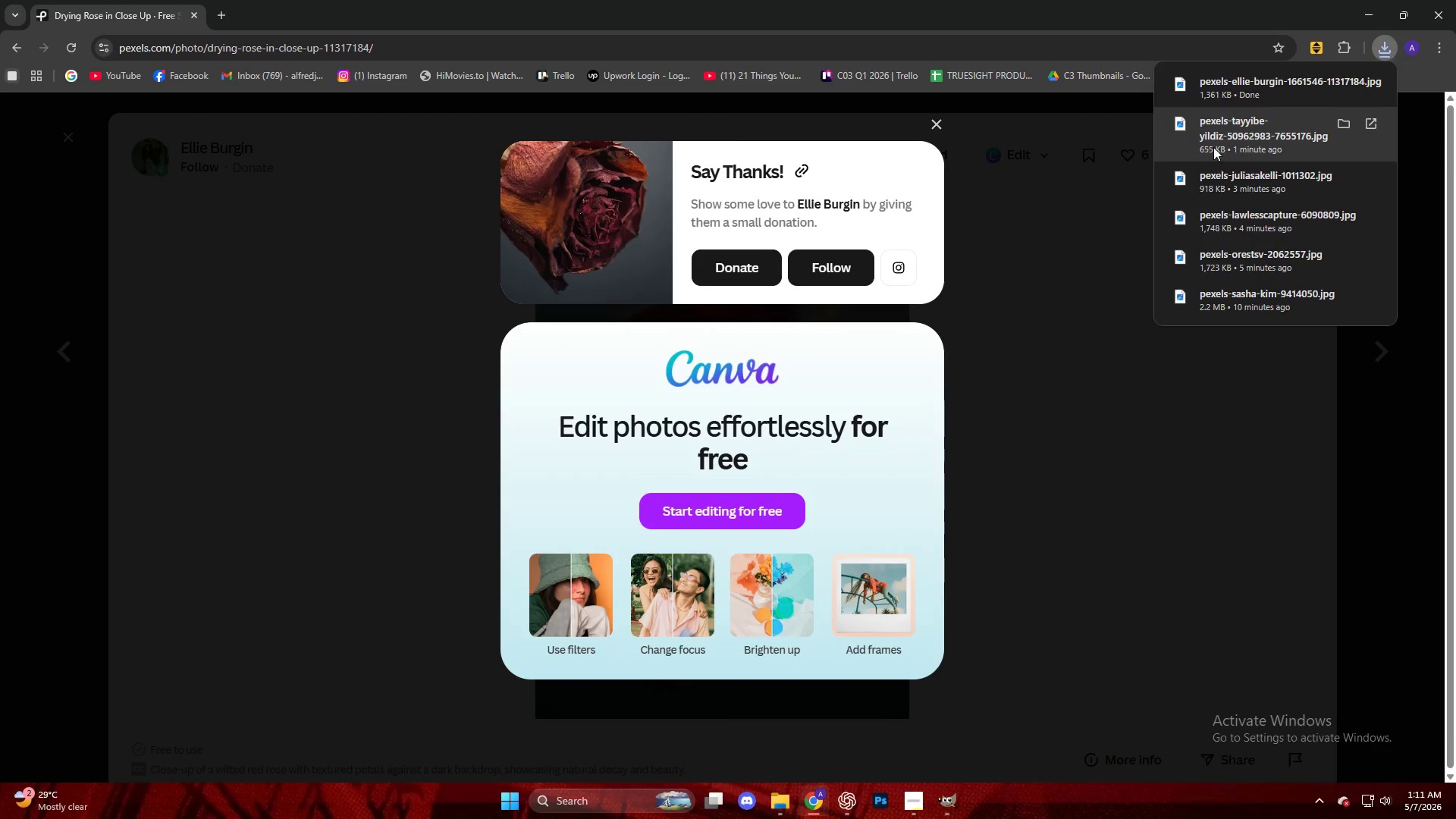 
left_click_drag(start_coordinate=[1226, 89], to_coordinate=[747, 441])
 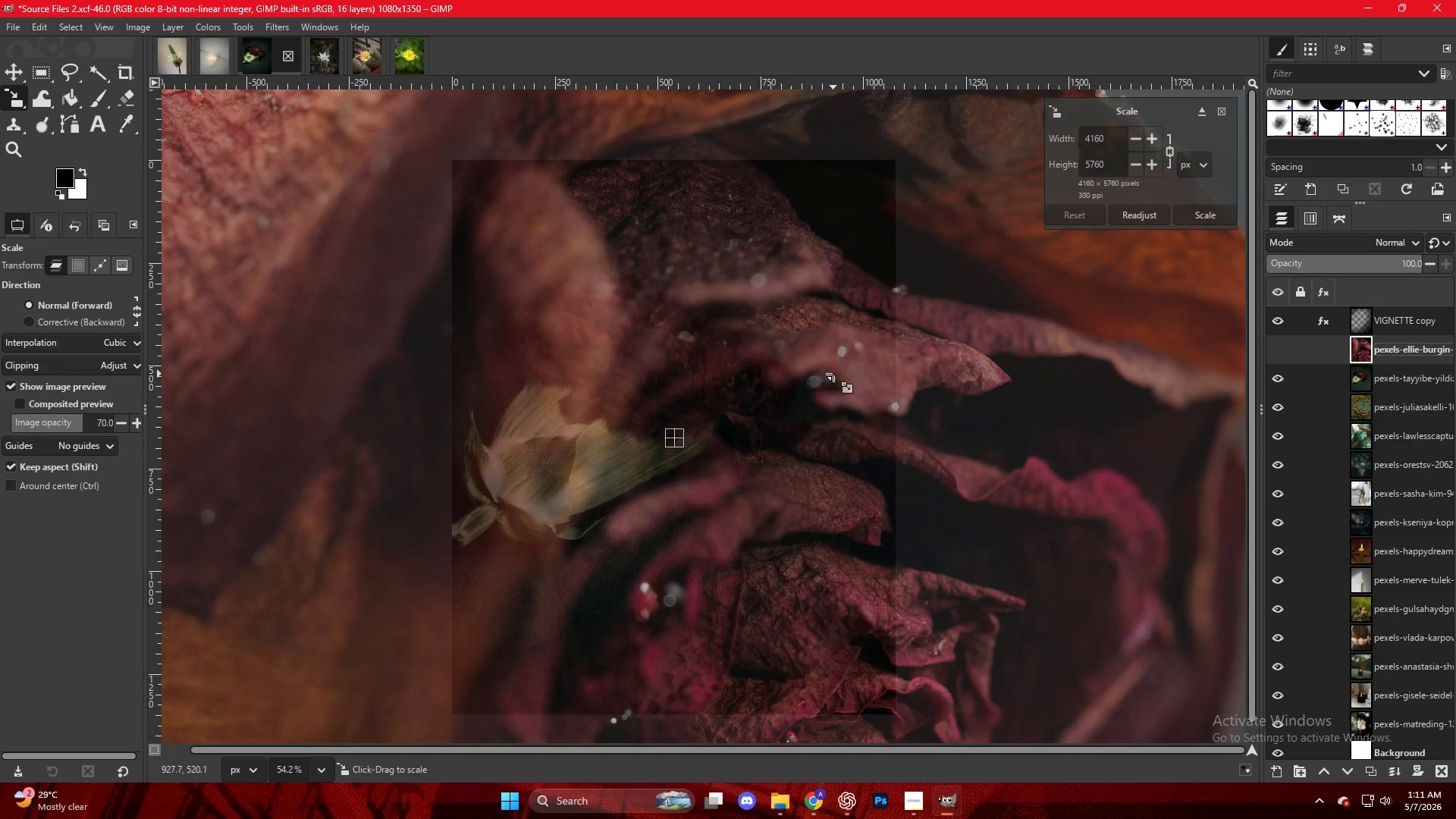 
hold_key(key=ControlLeft, duration=1.56)
scroll: coordinate [802, 365], scroll_direction: down, amount: 10.0
 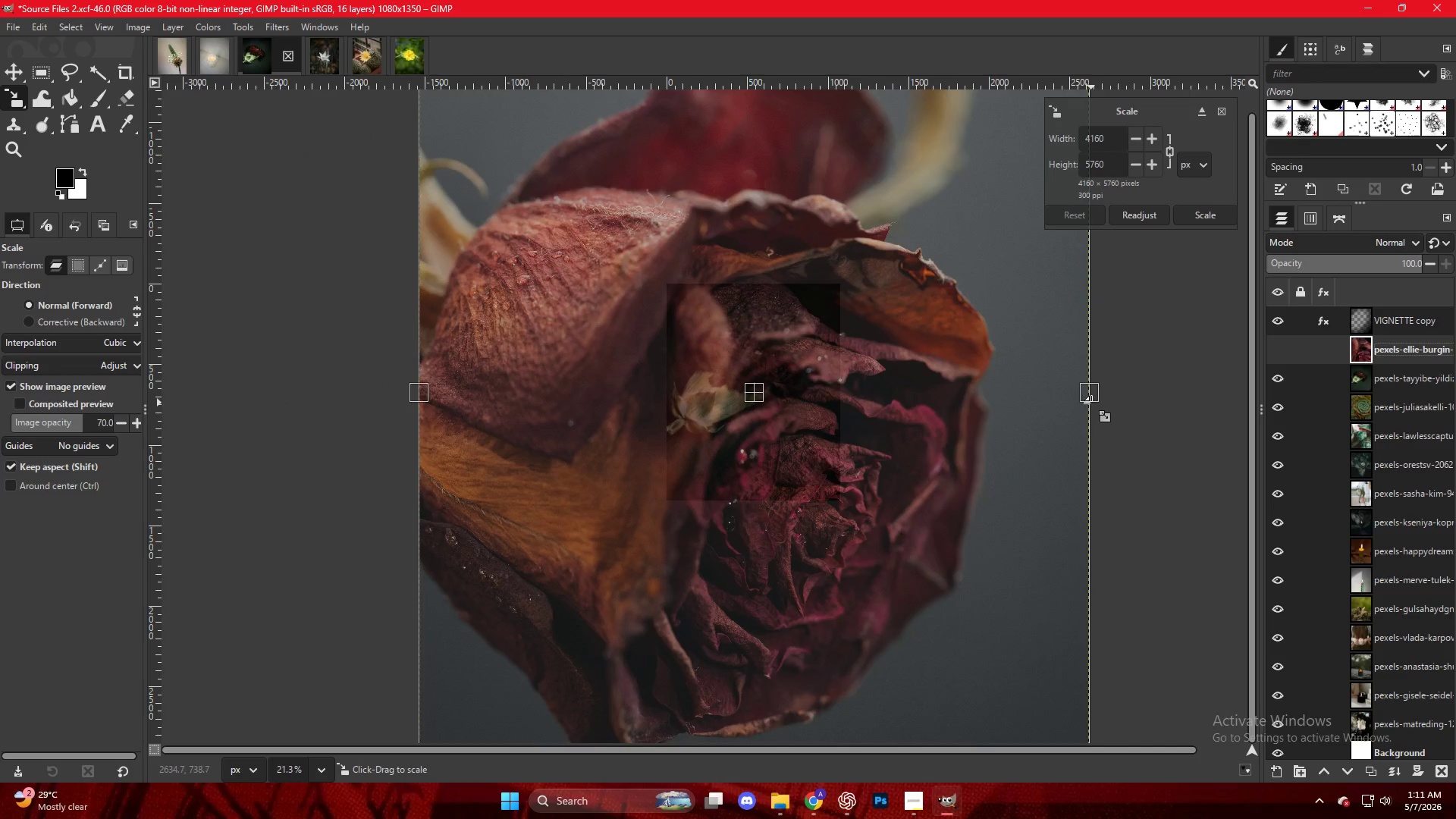 
left_click_drag(start_coordinate=[1095, 399], to_coordinate=[847, 387])
 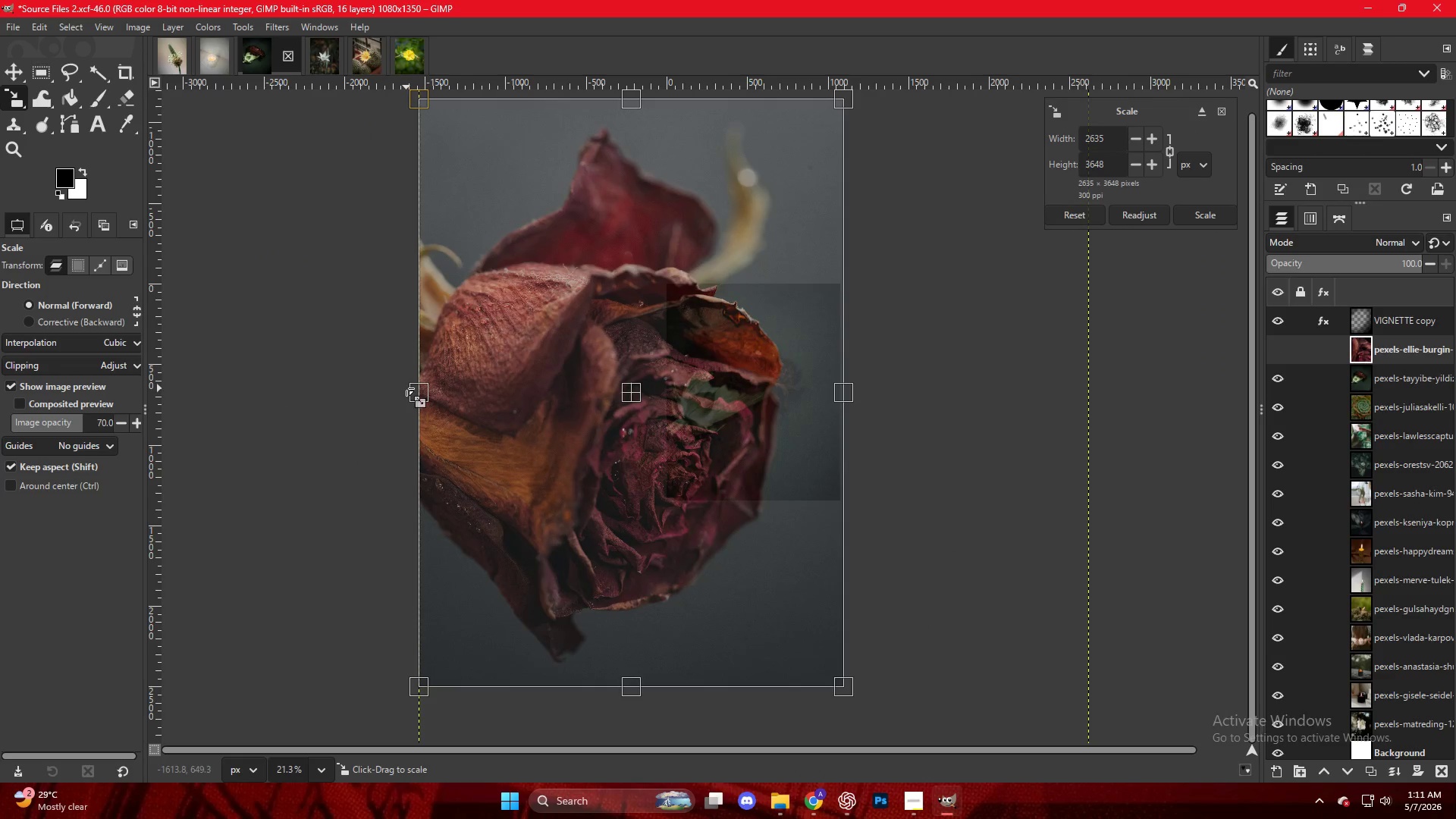 
left_click_drag(start_coordinate=[416, 388], to_coordinate=[661, 383])
 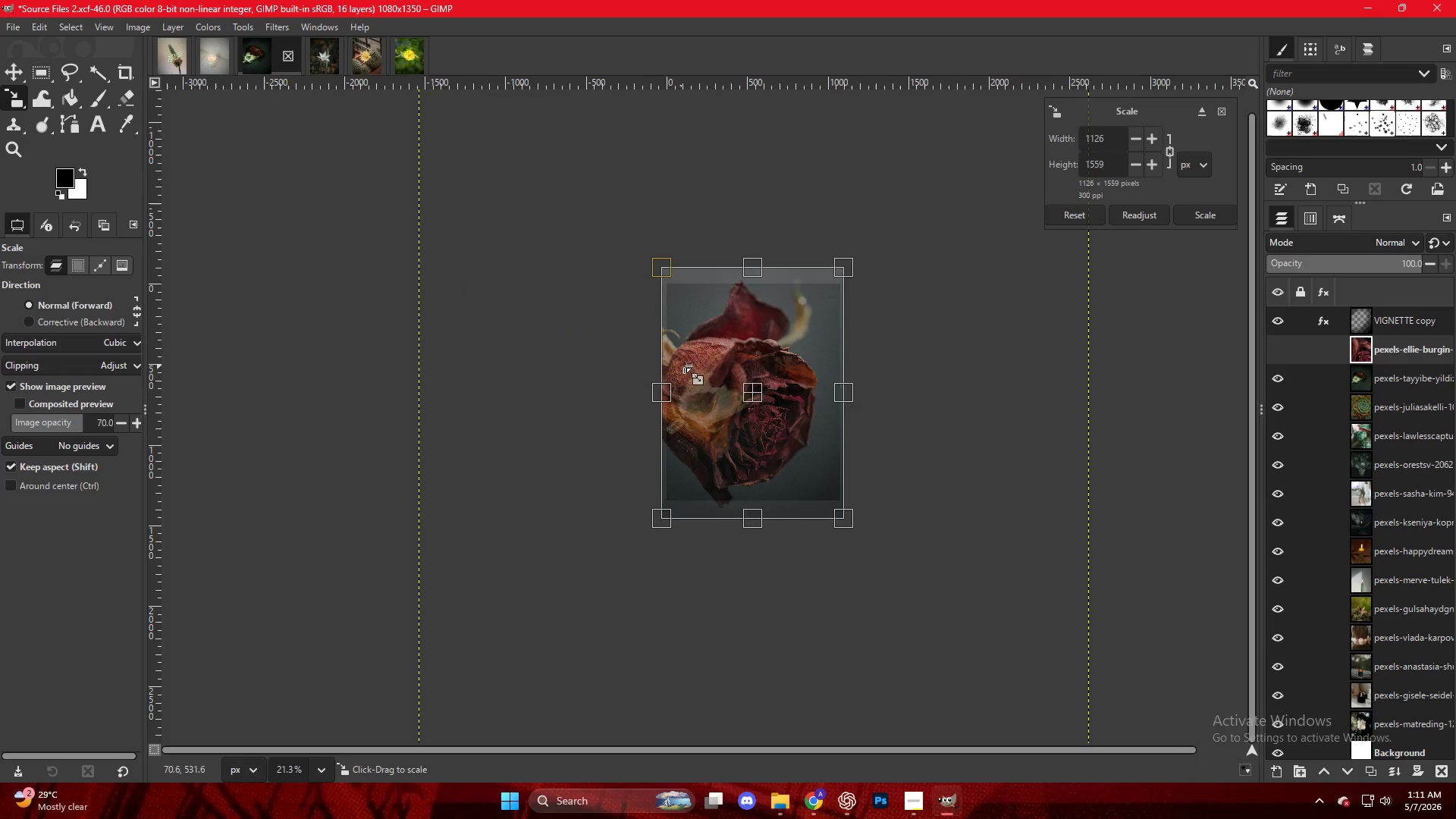 
hold_key(key=ControlLeft, duration=0.5)
 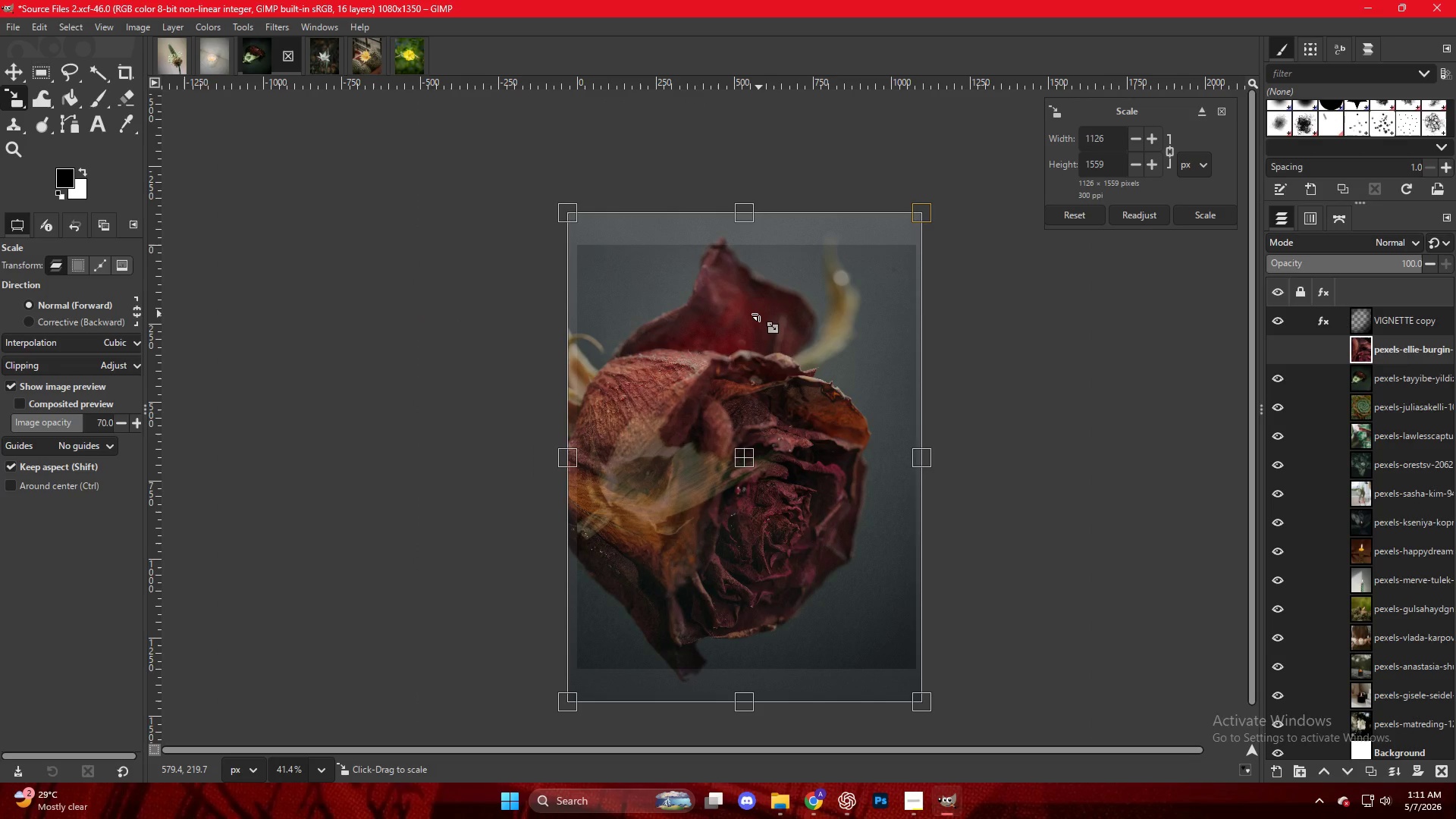 
left_click([758, 315])
 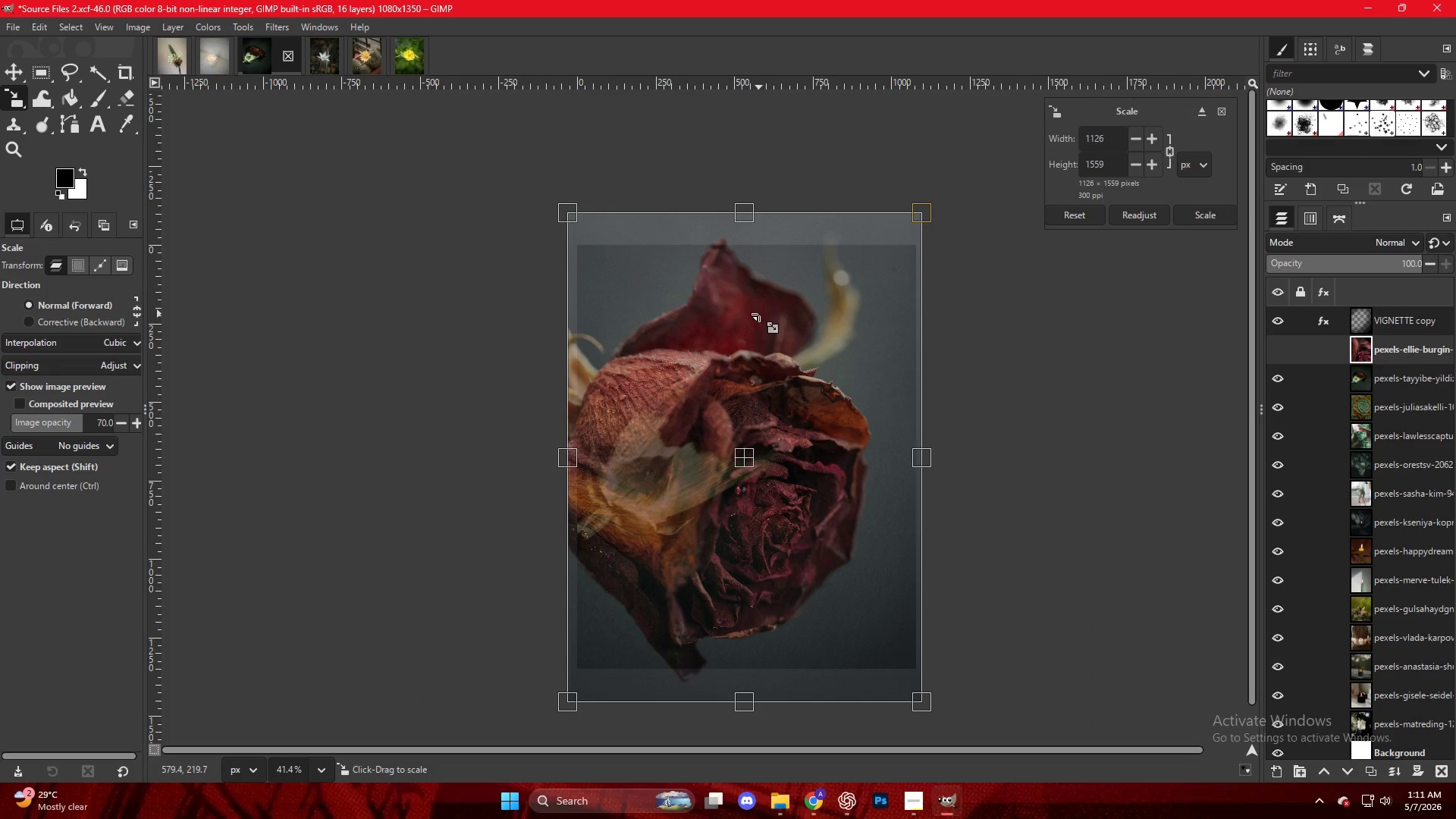 
scroll: coordinate [758, 316], scroll_direction: up, amount: 7.0
 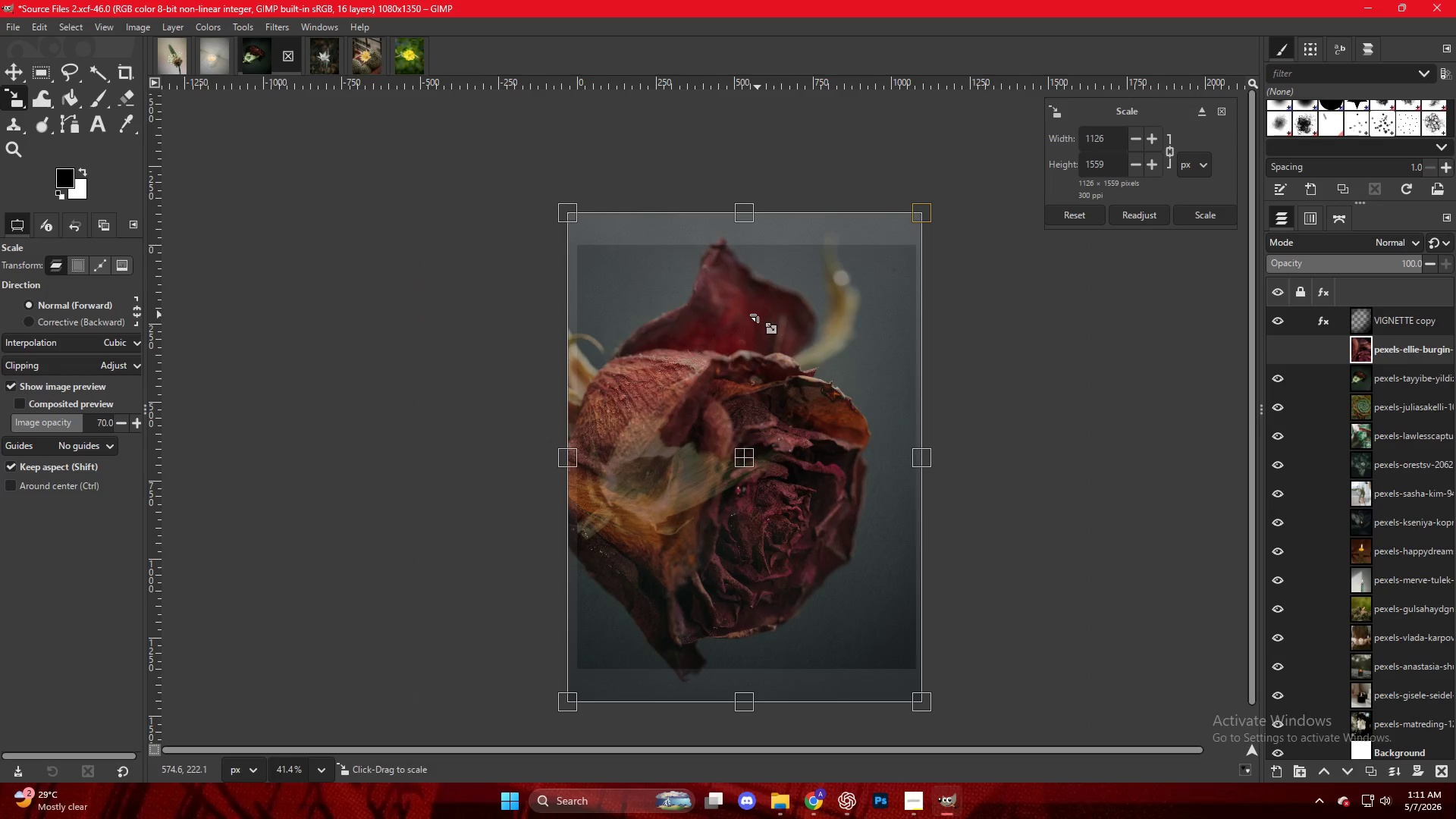 
key(NumpadEnter)
 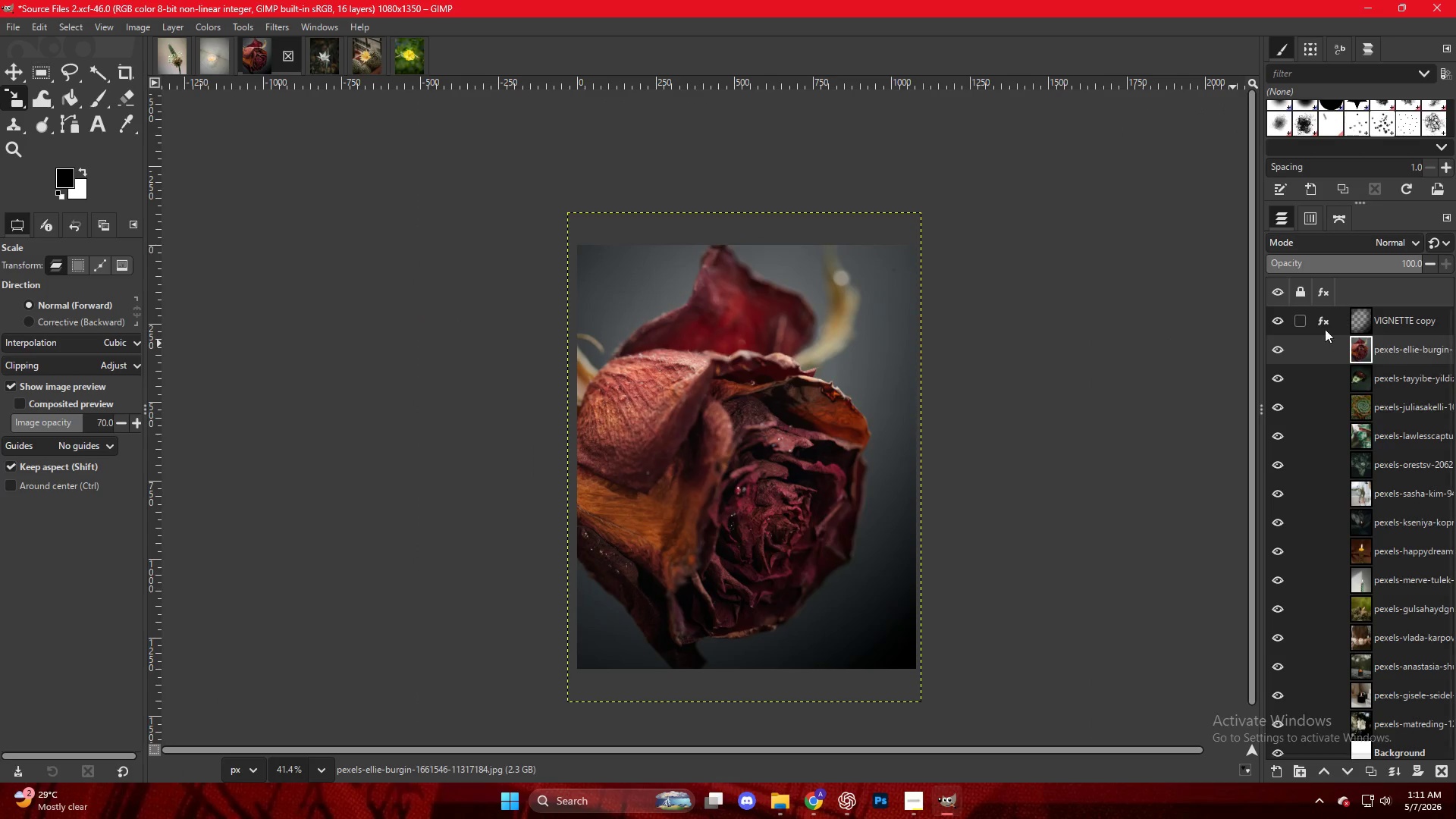 
left_click([1330, 324])
 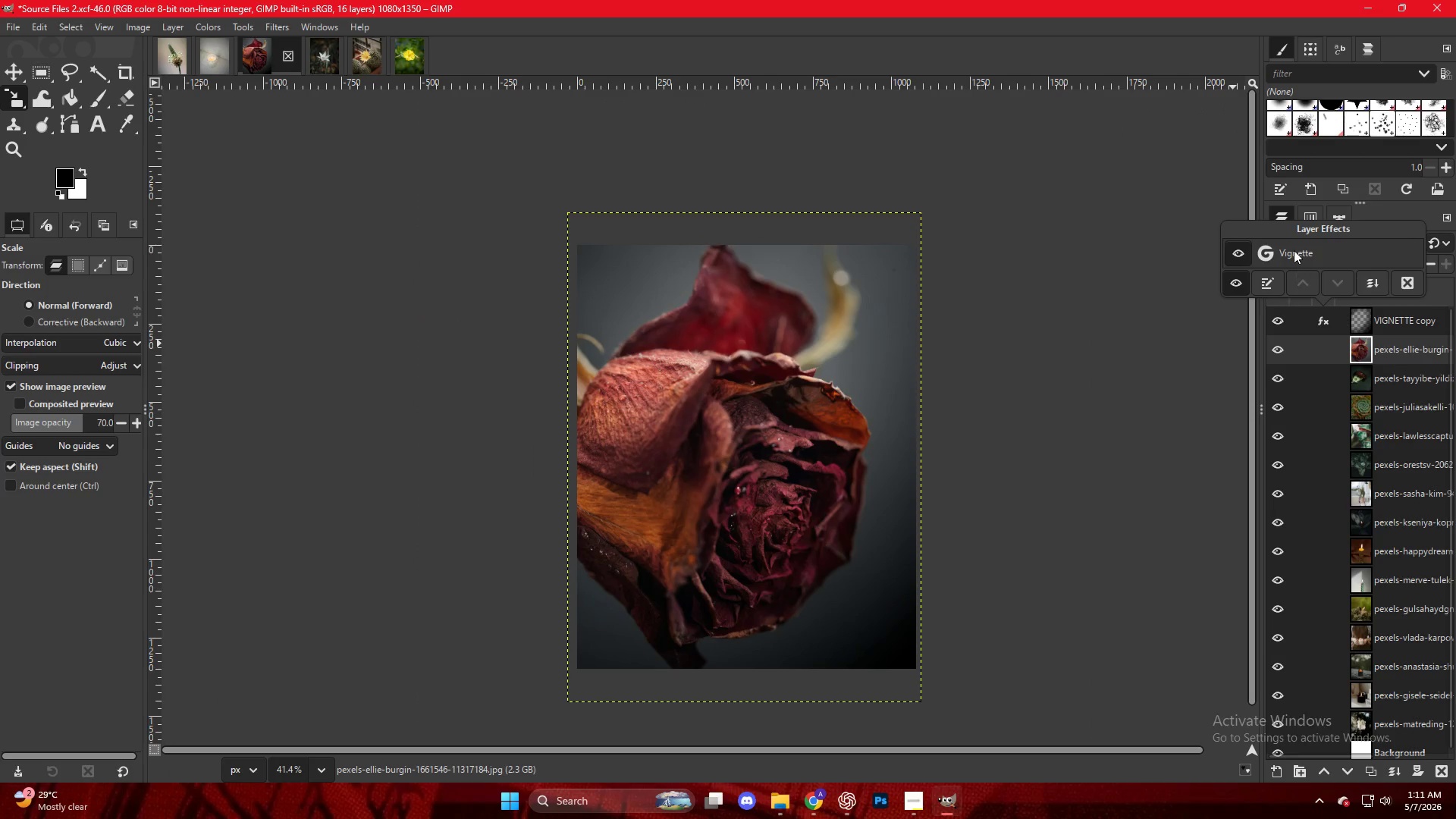 
double_click([1294, 250])
 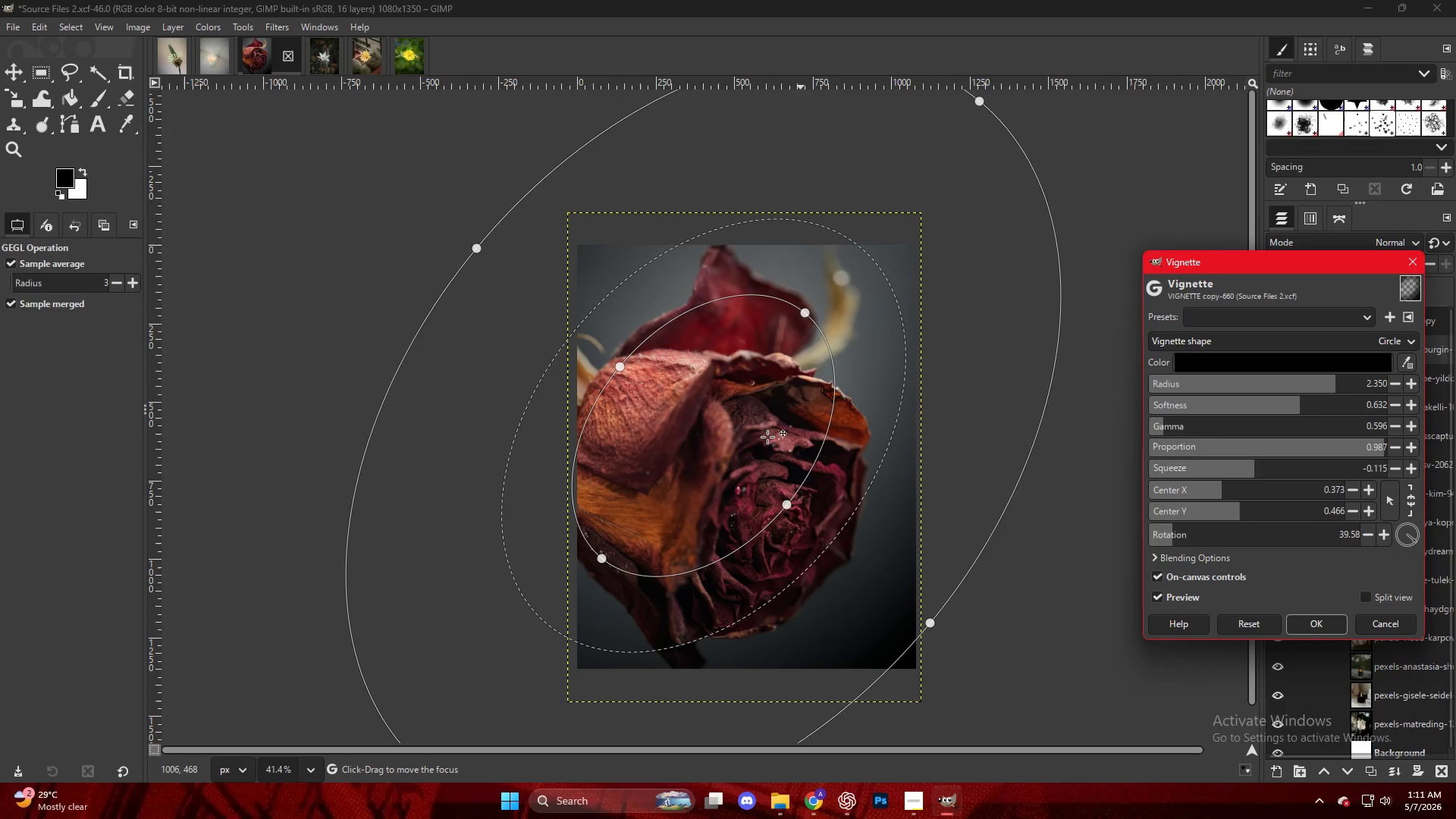 
left_click_drag(start_coordinate=[744, 450], to_coordinate=[766, 521])
 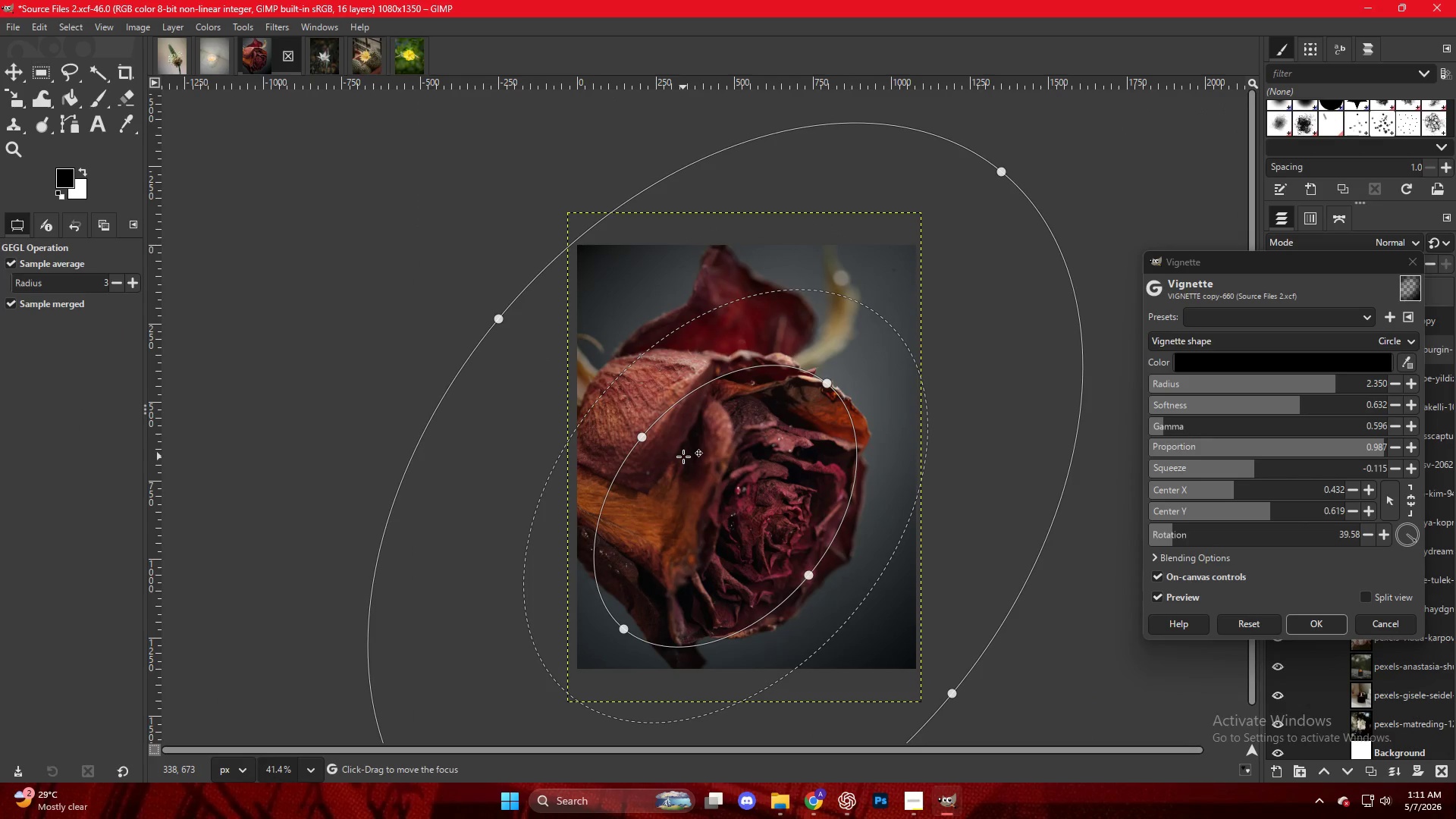 
scroll: coordinate [673, 461], scroll_direction: down, amount: 4.0
 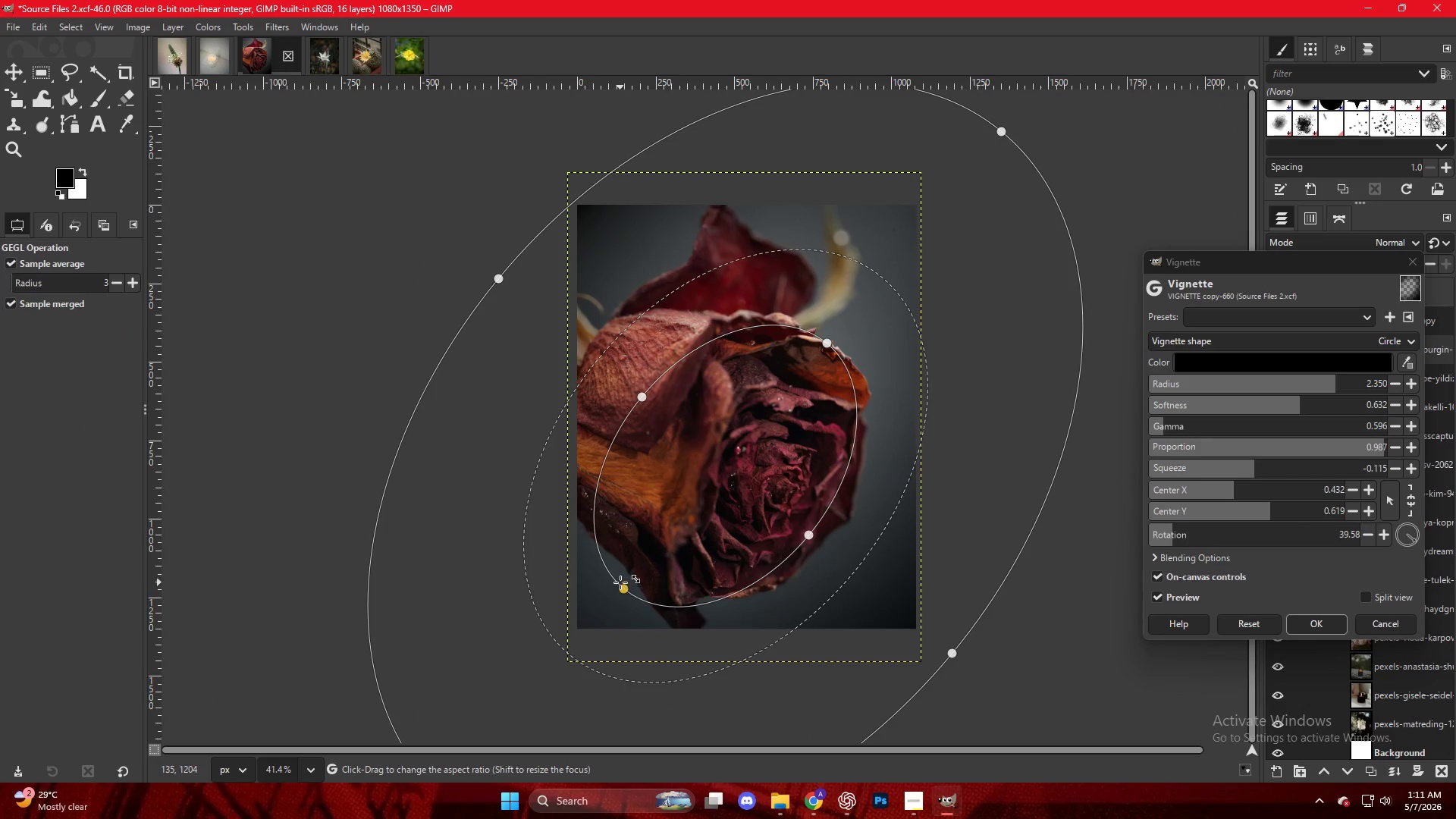 
left_click_drag(start_coordinate=[692, 524], to_coordinate=[699, 529])
 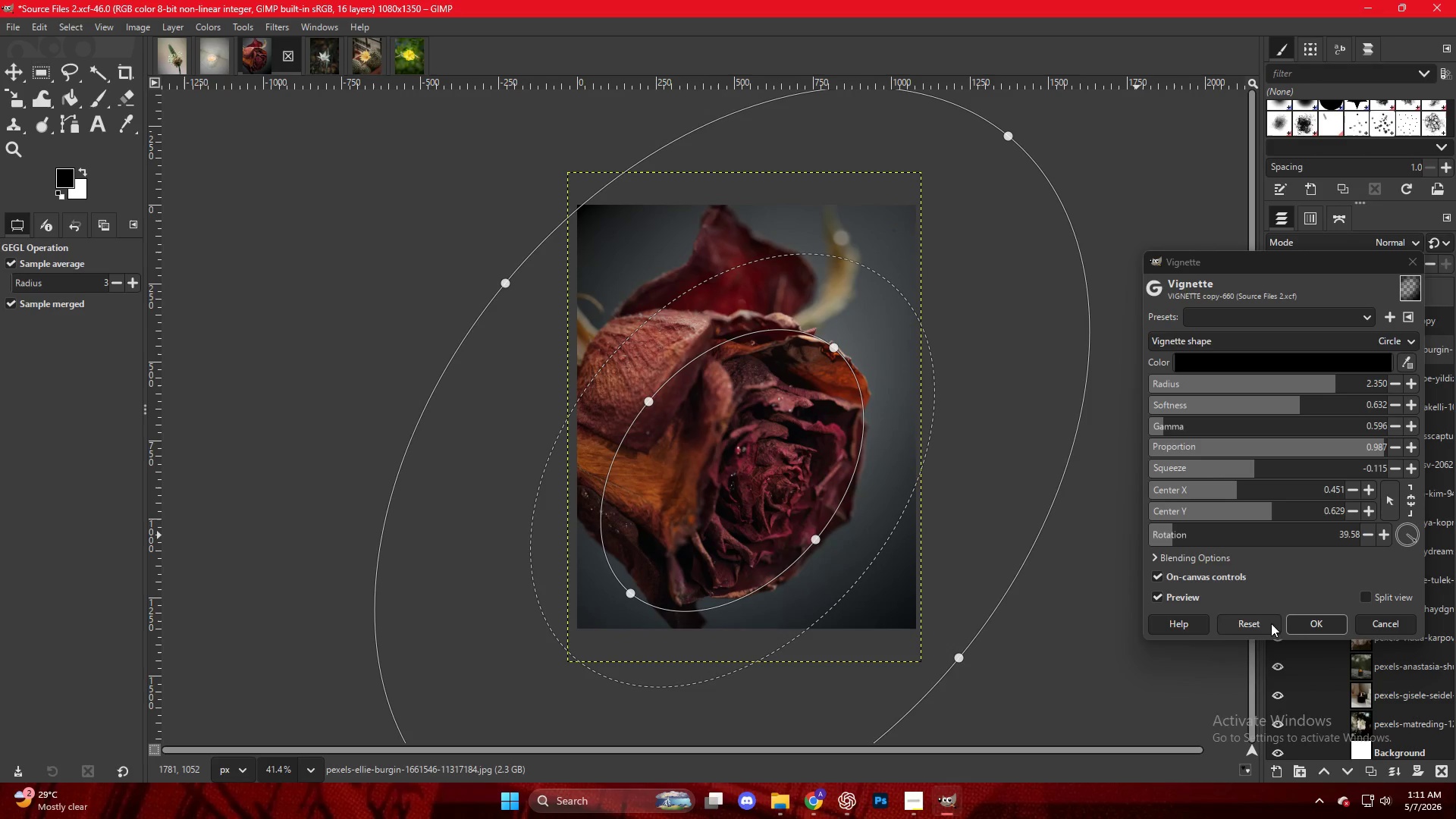 
left_click([1306, 625])
 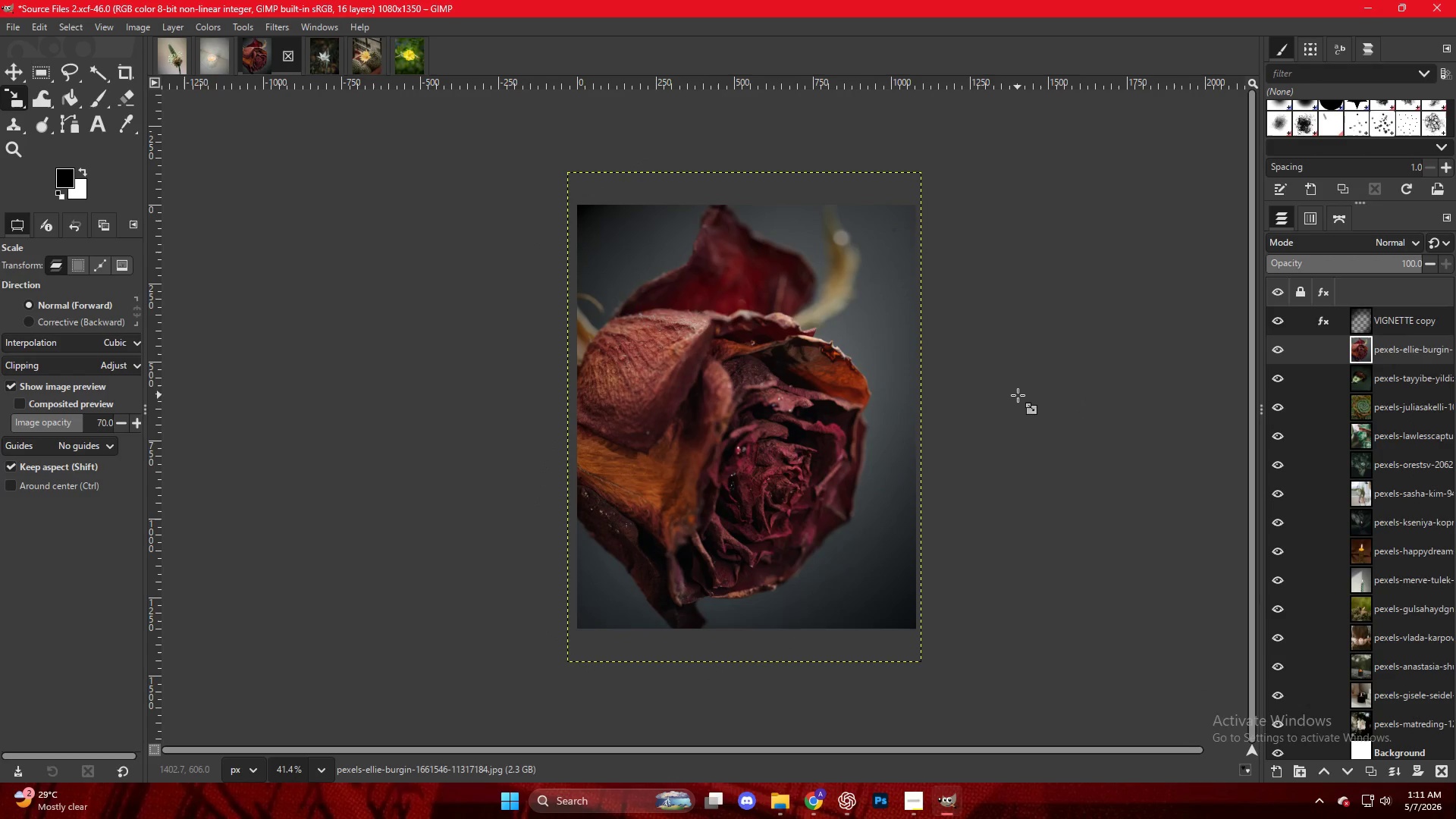 
wait(5.41)
 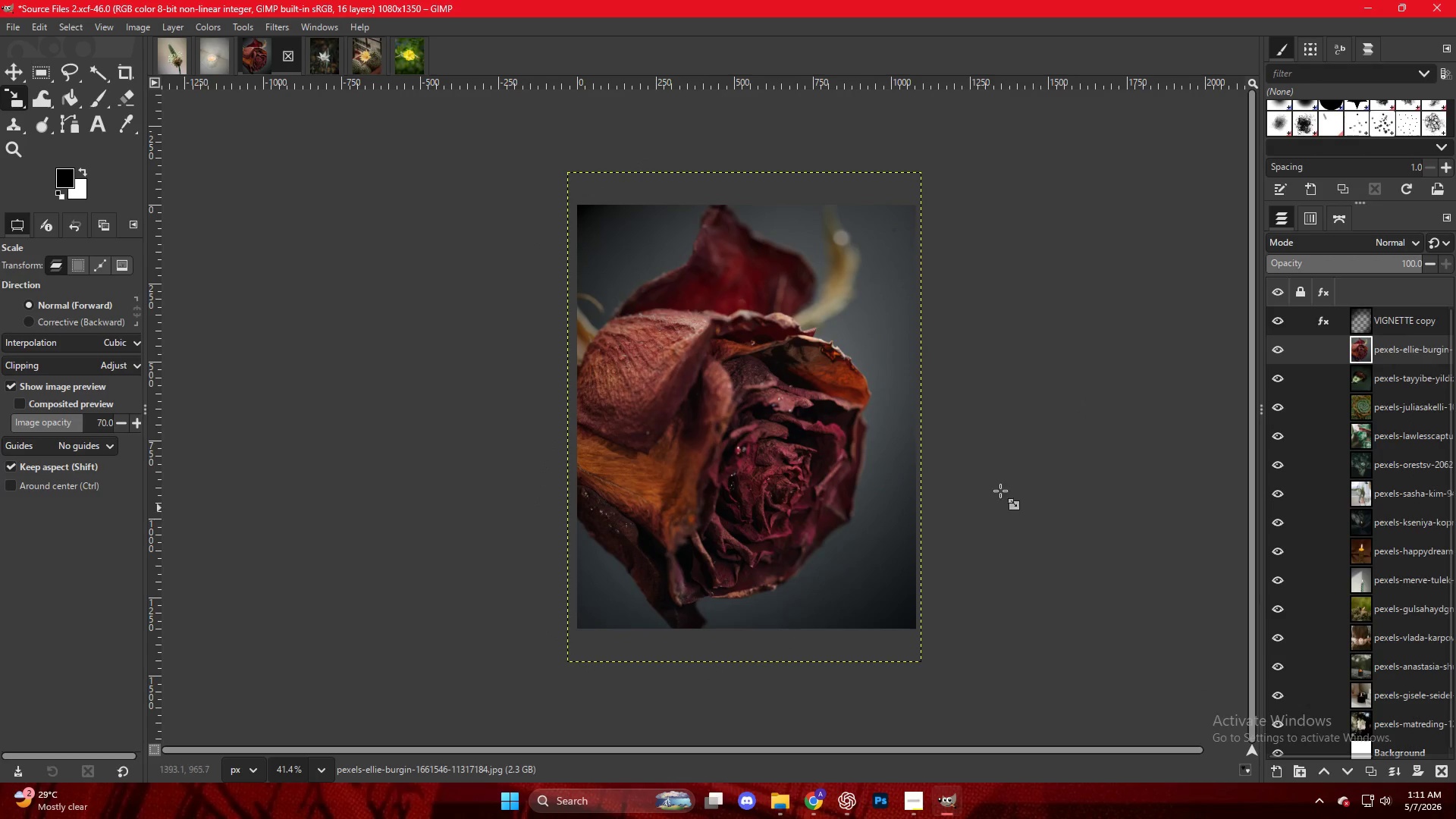 
double_click([1271, 325])
 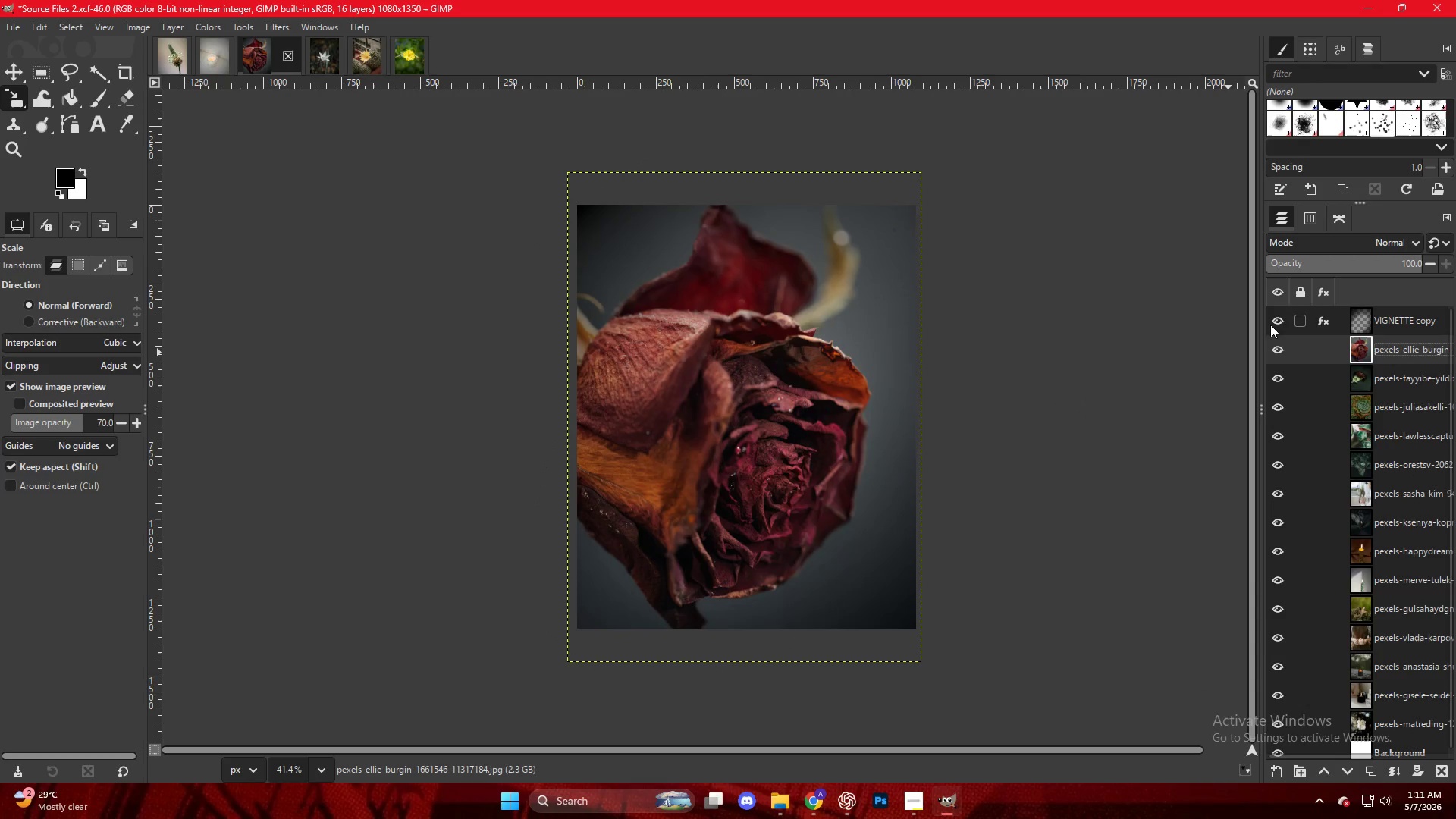 
key(Control+Shift+E)
 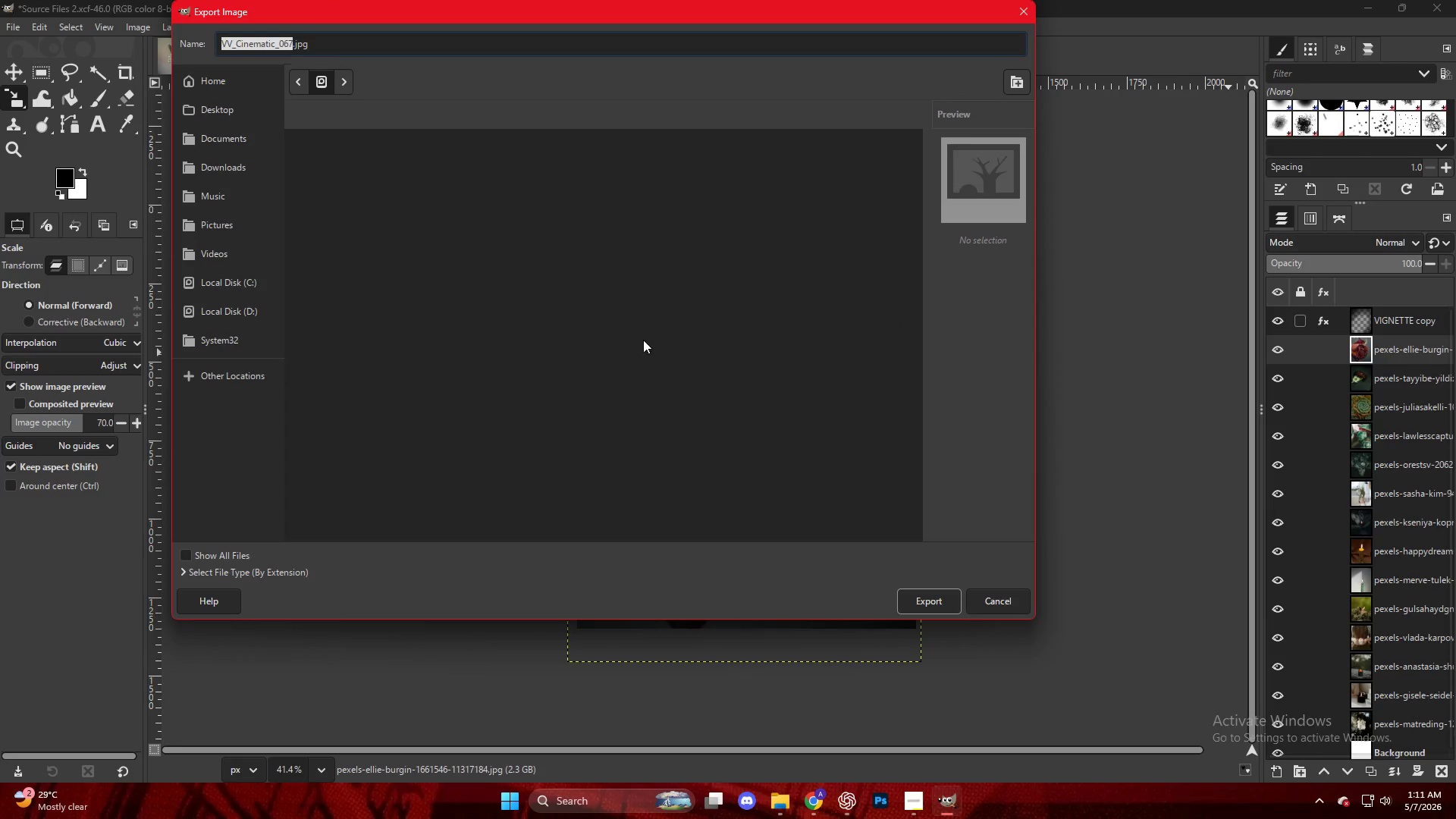 
scroll: coordinate [392, 529], scroll_direction: down, amount: 25.0
 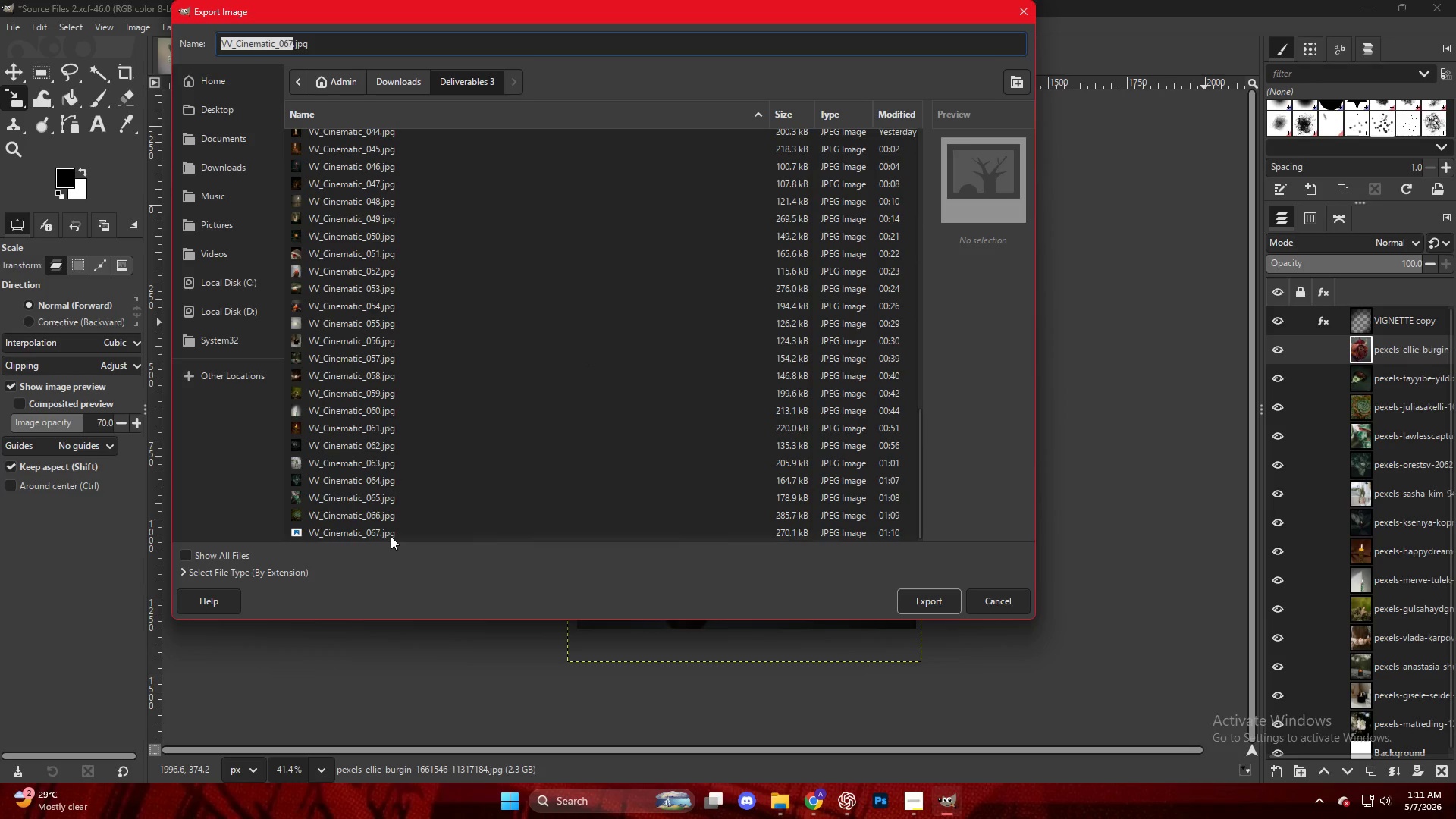 
left_click([391, 534])
 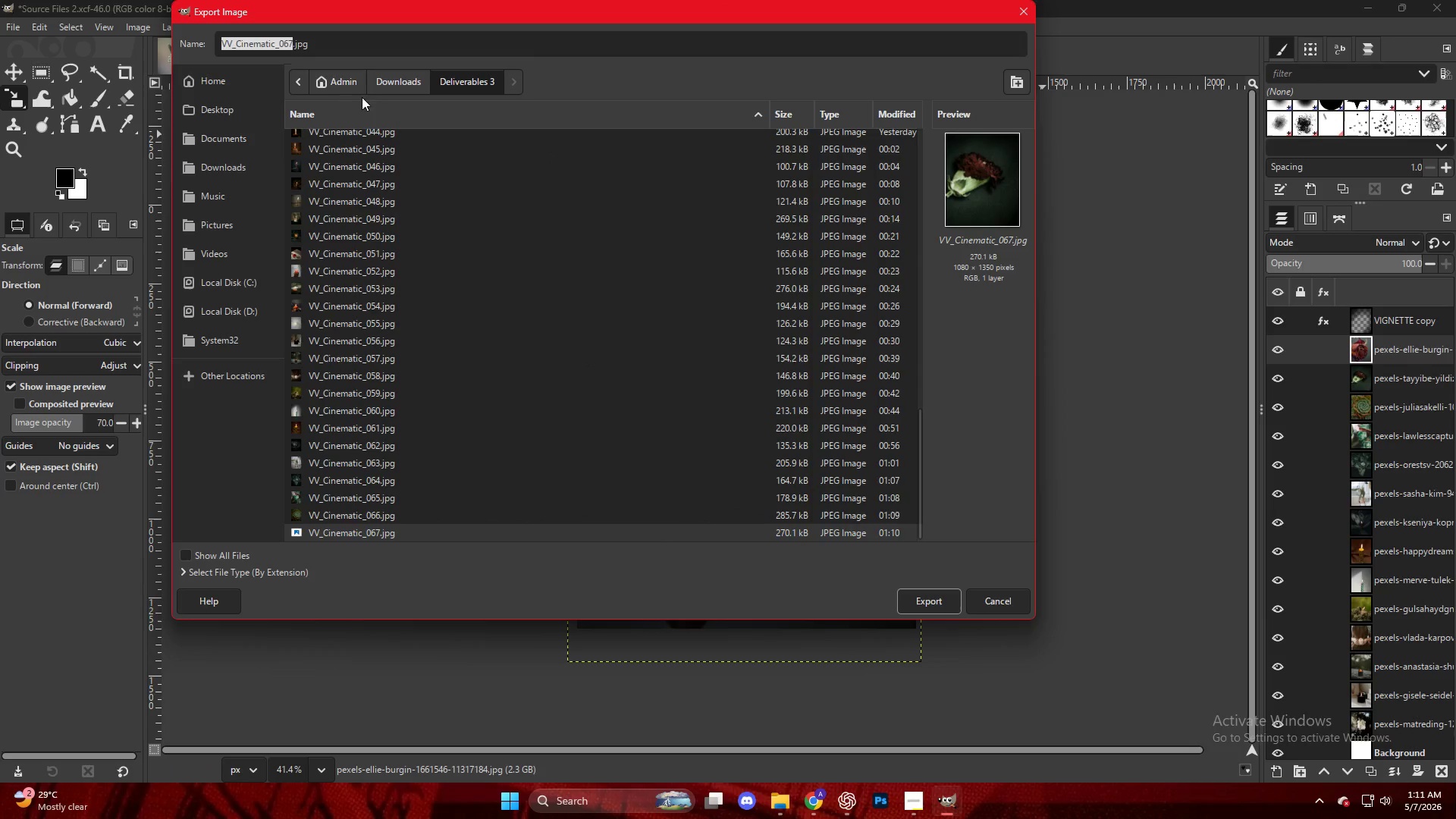 
left_click([291, 46])
 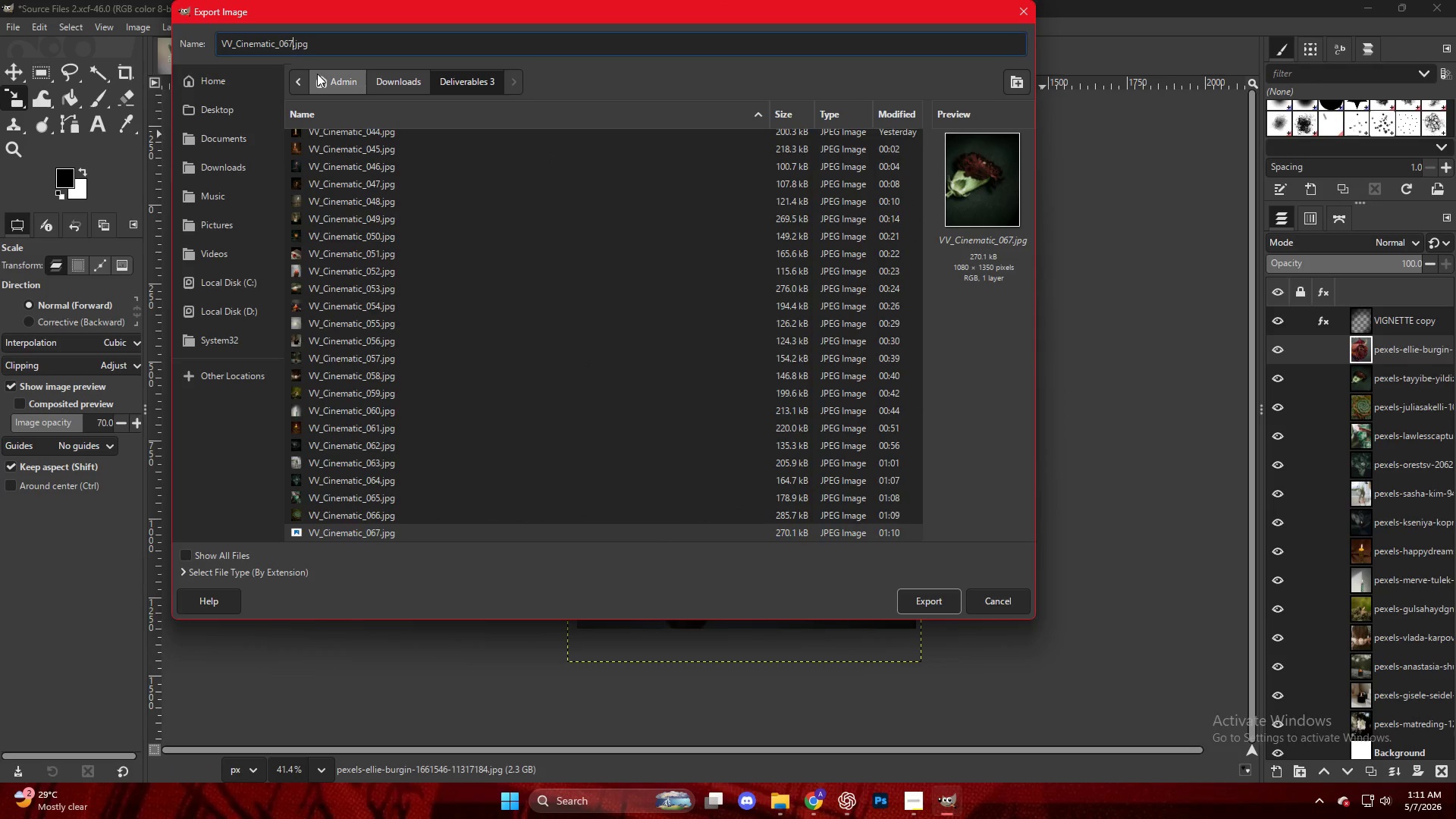 
key(Backspace)
 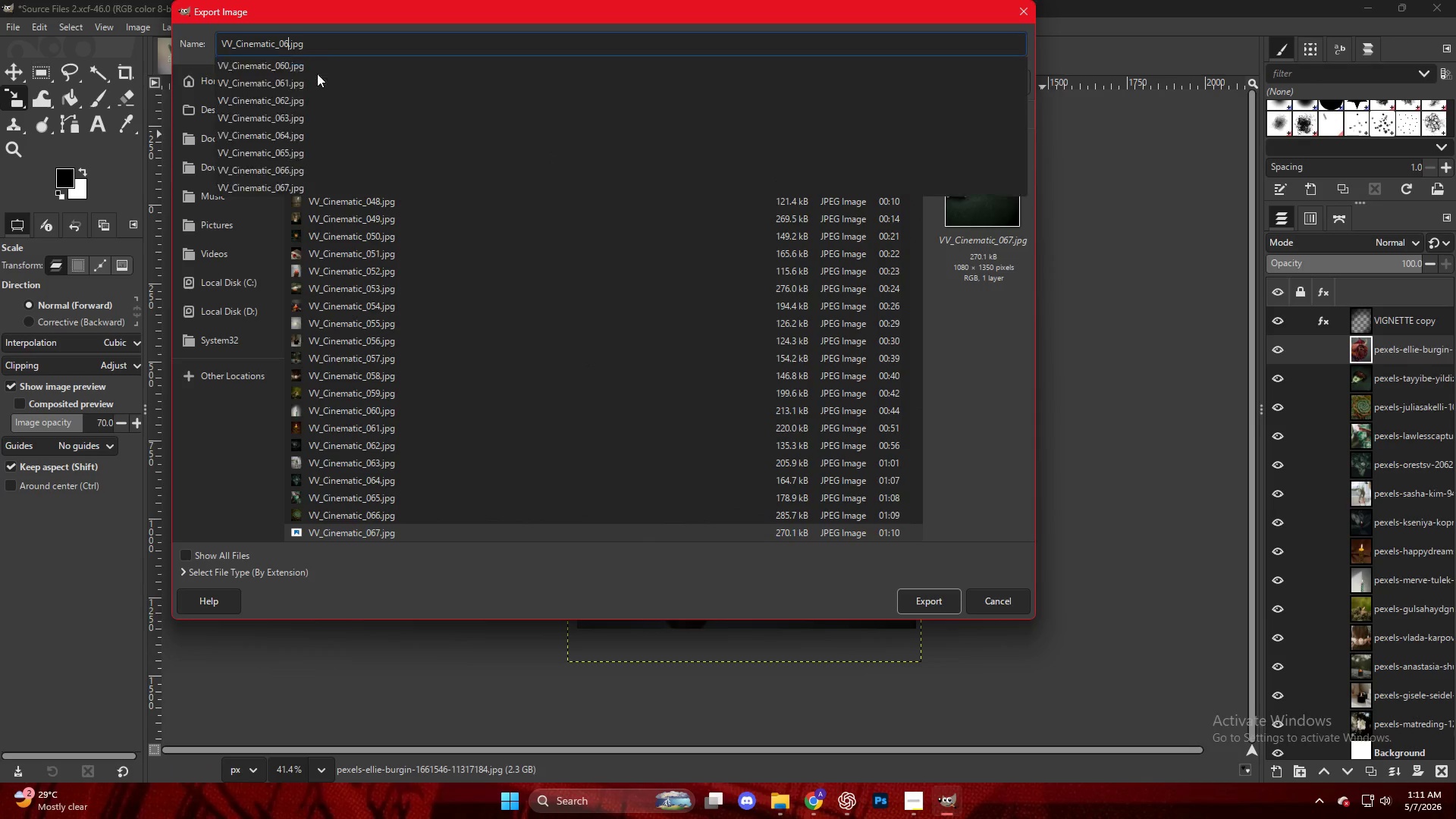 
key(Numpad8)
 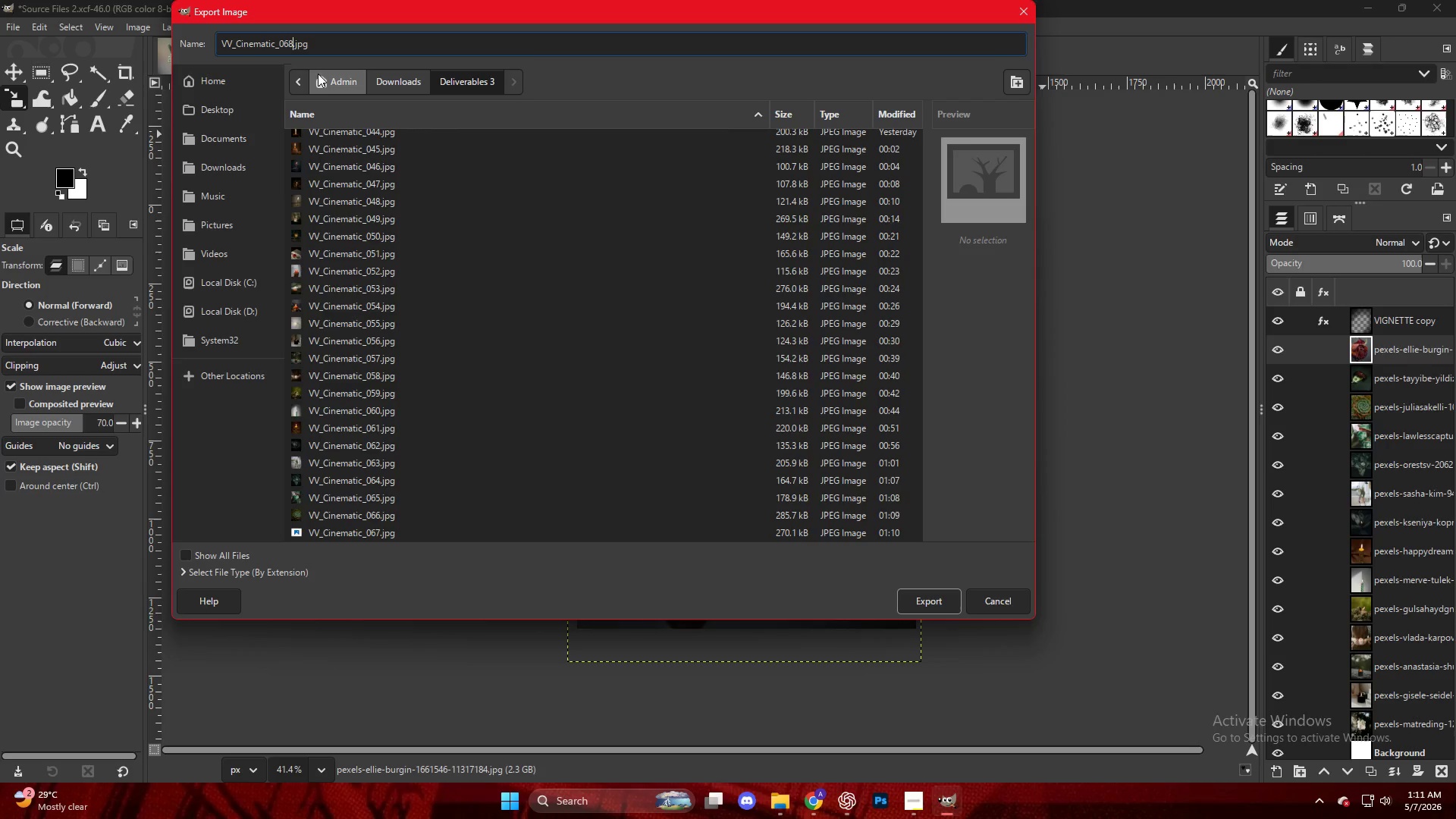 
wait(5.34)
 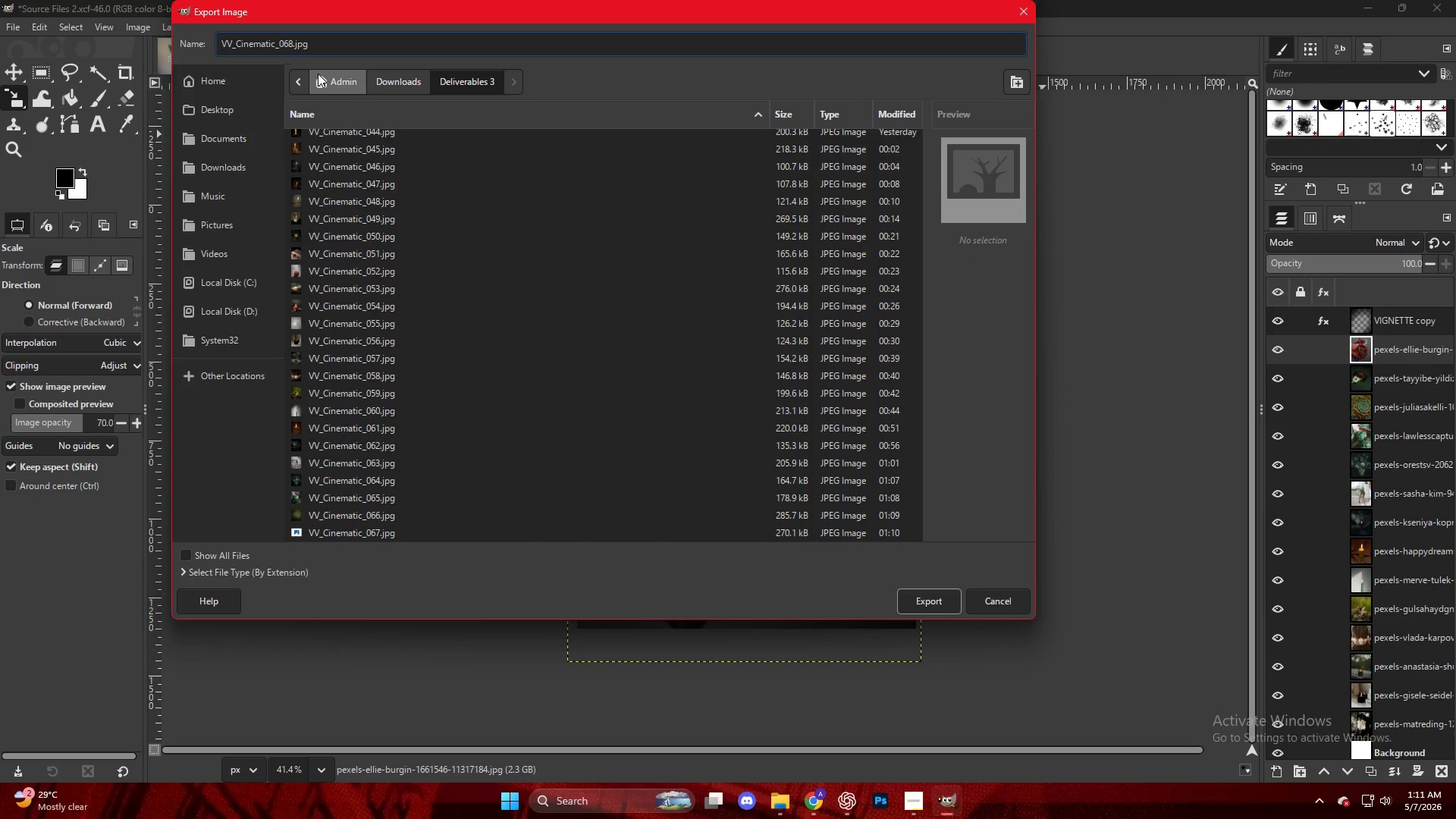 
key(NumpadEnter)
 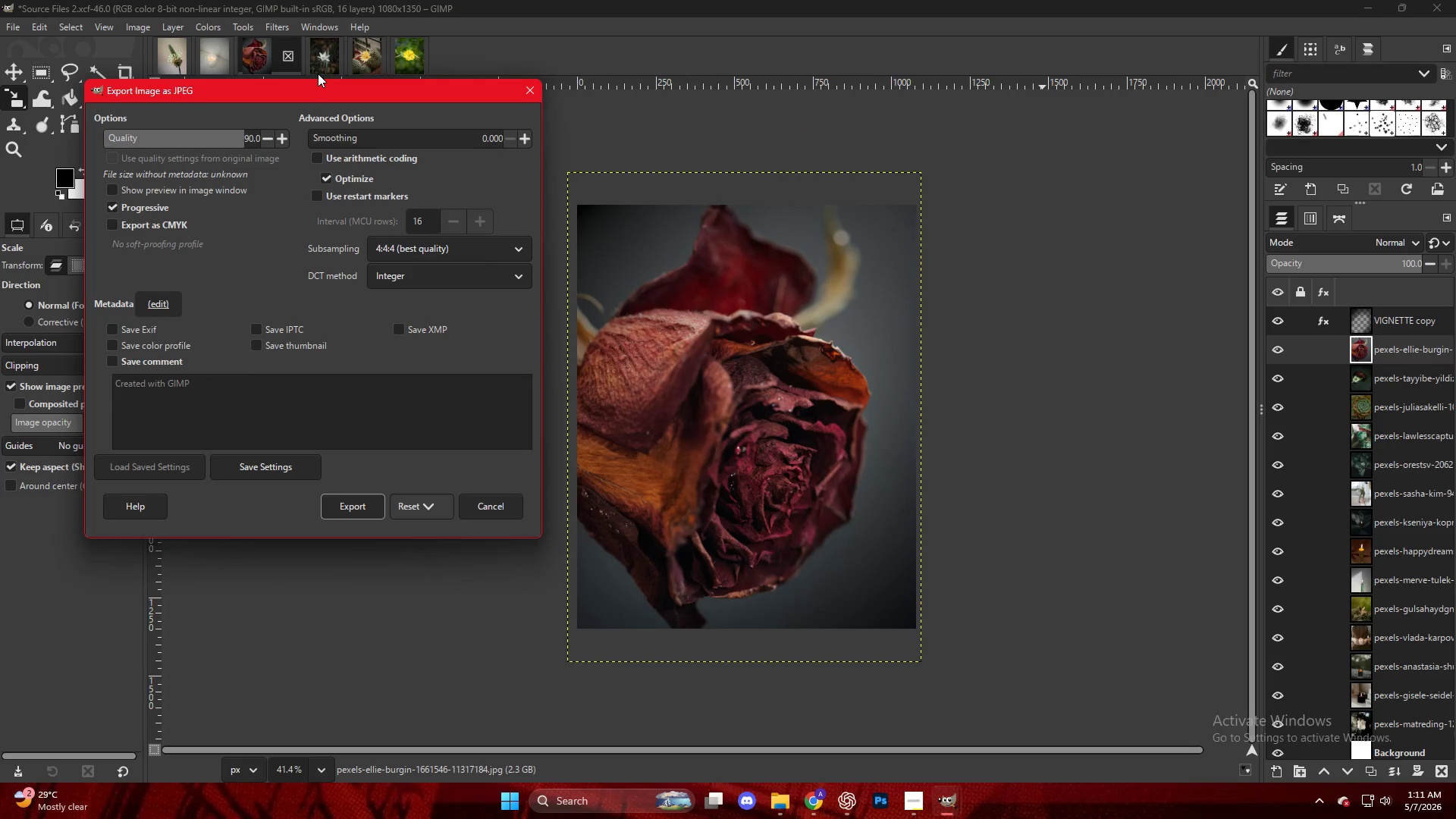 
wait(11.08)
 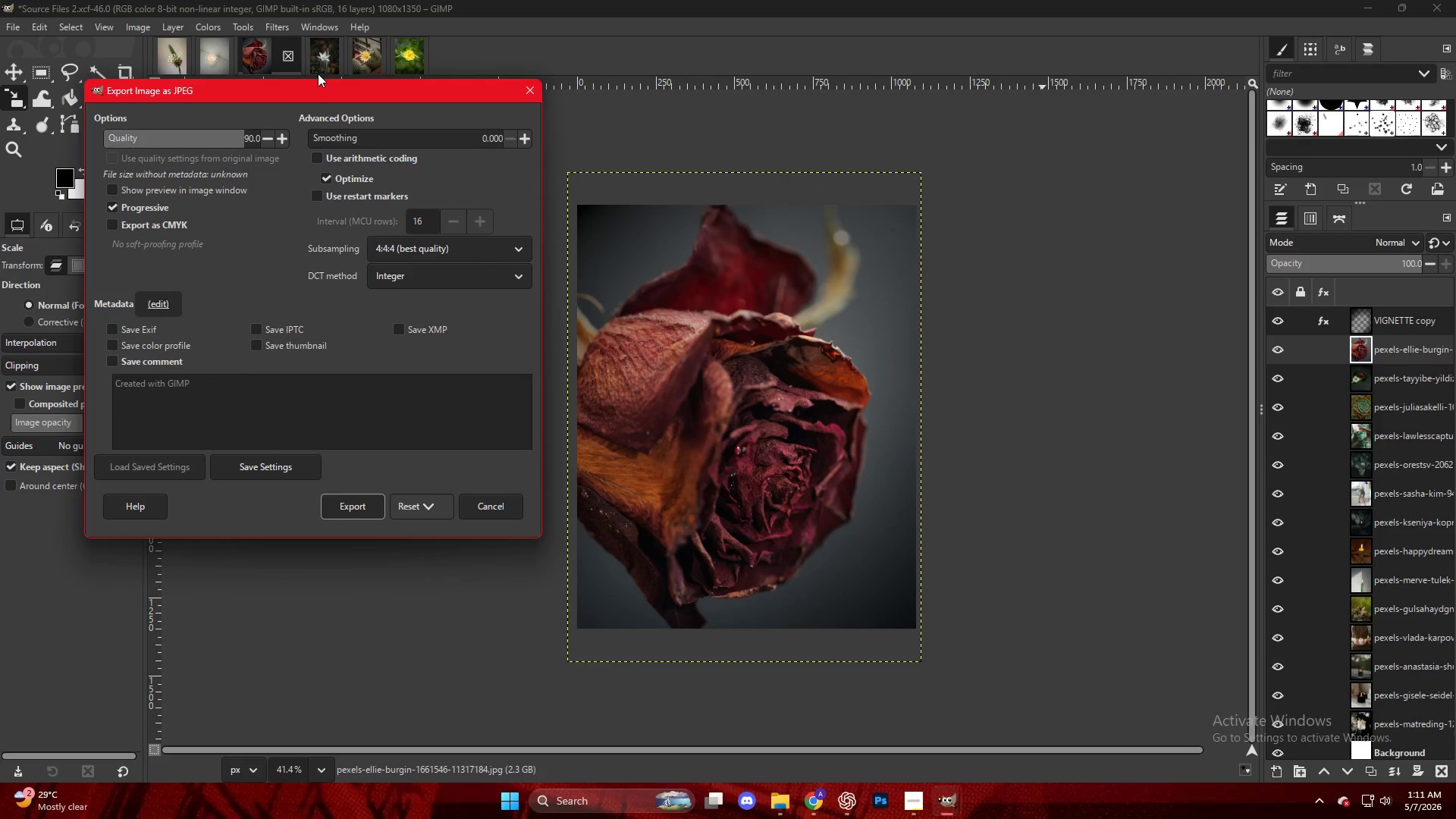 
left_click([819, 795])
 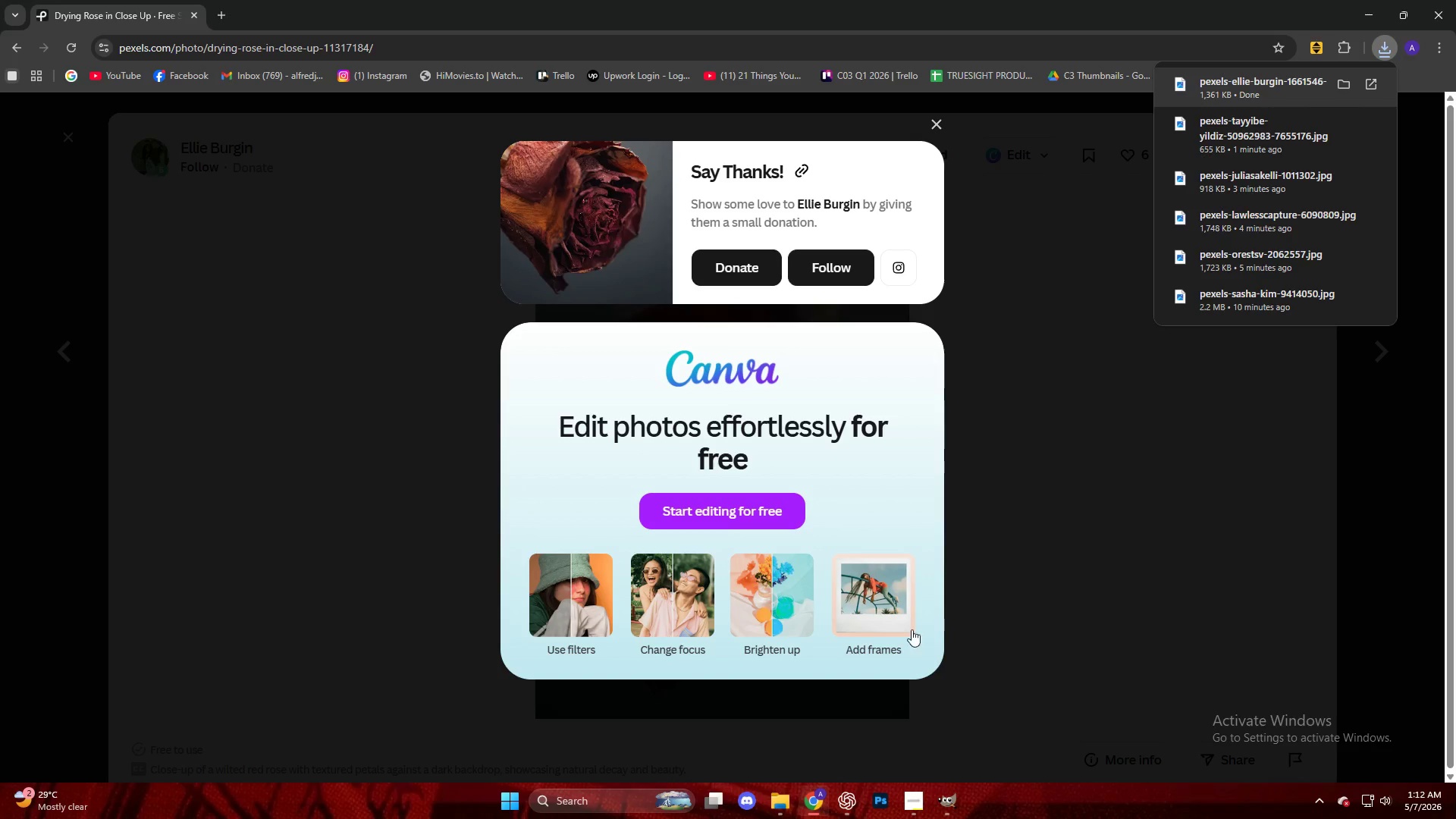 
left_click([1088, 410])
 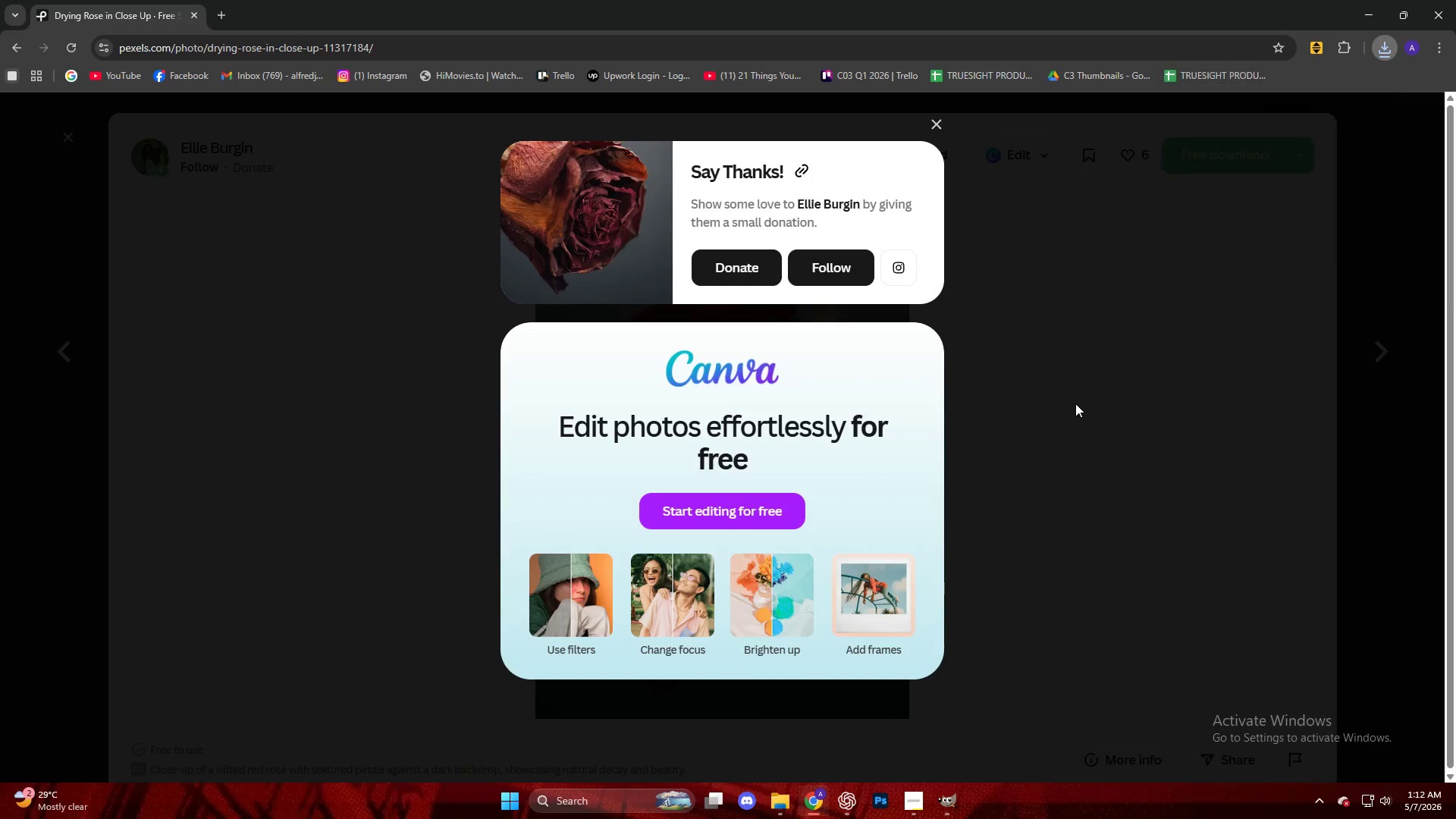 
key(Escape)
 